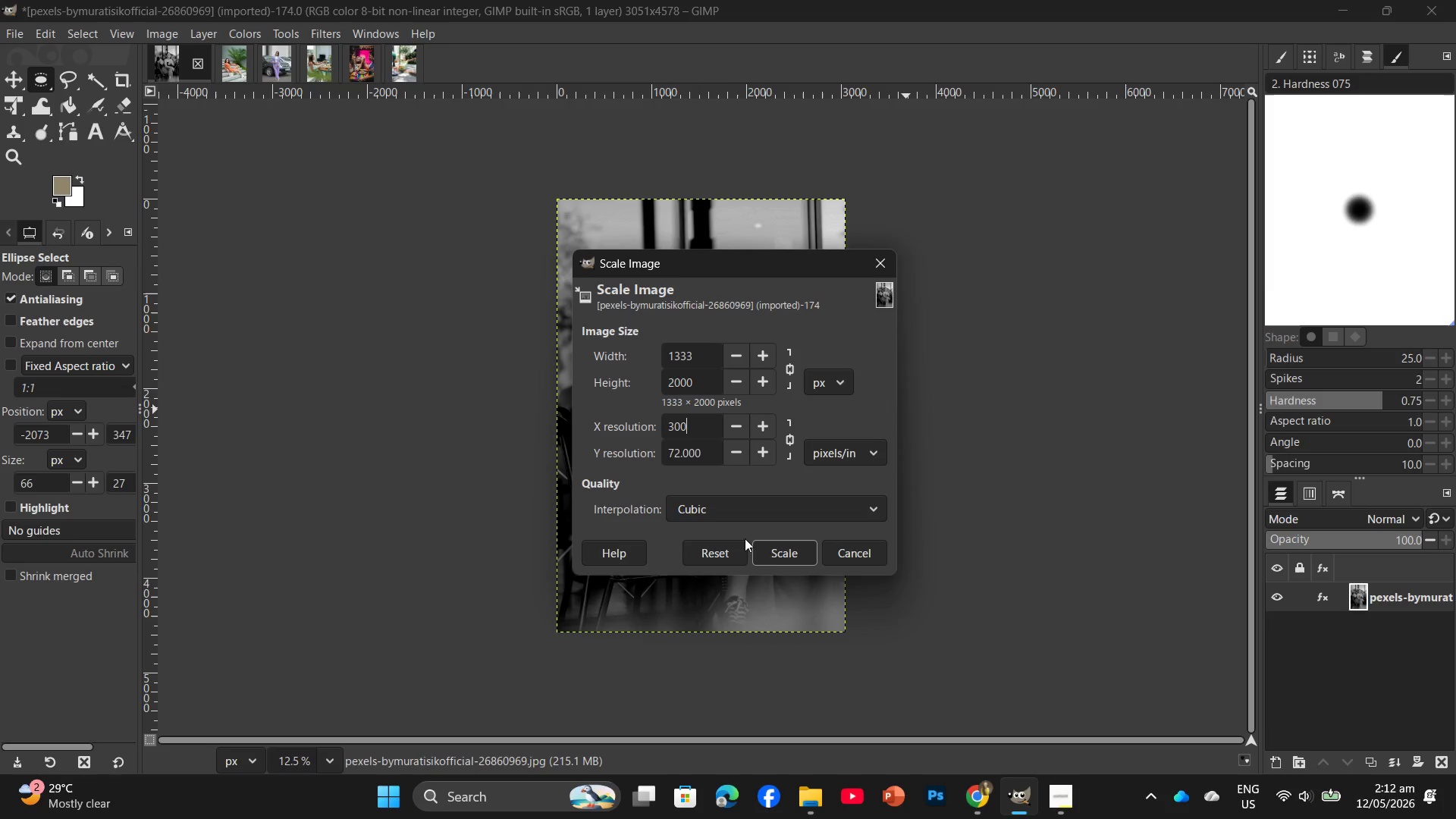 
left_click([773, 549])
 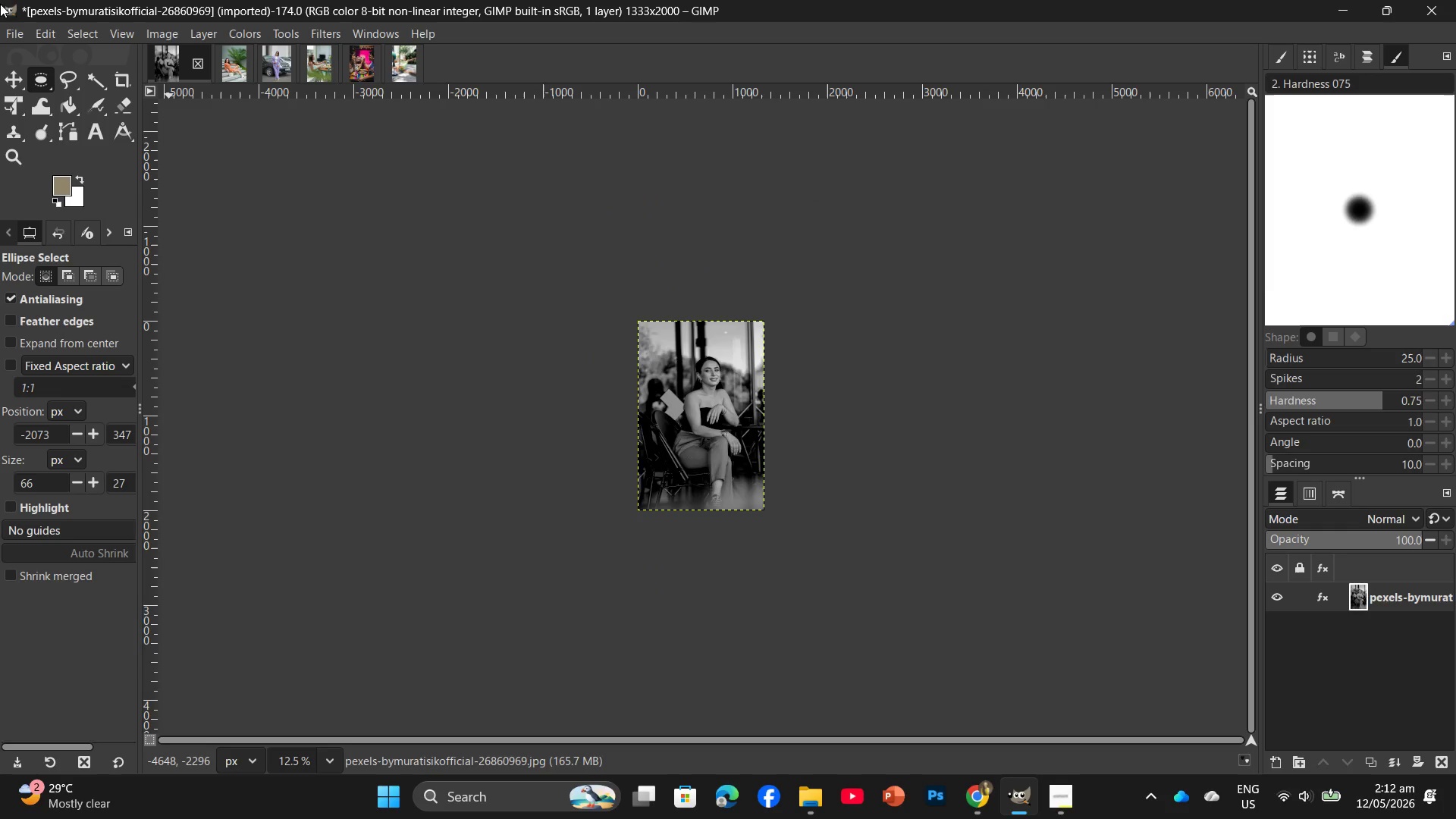 
left_click([16, 29])
 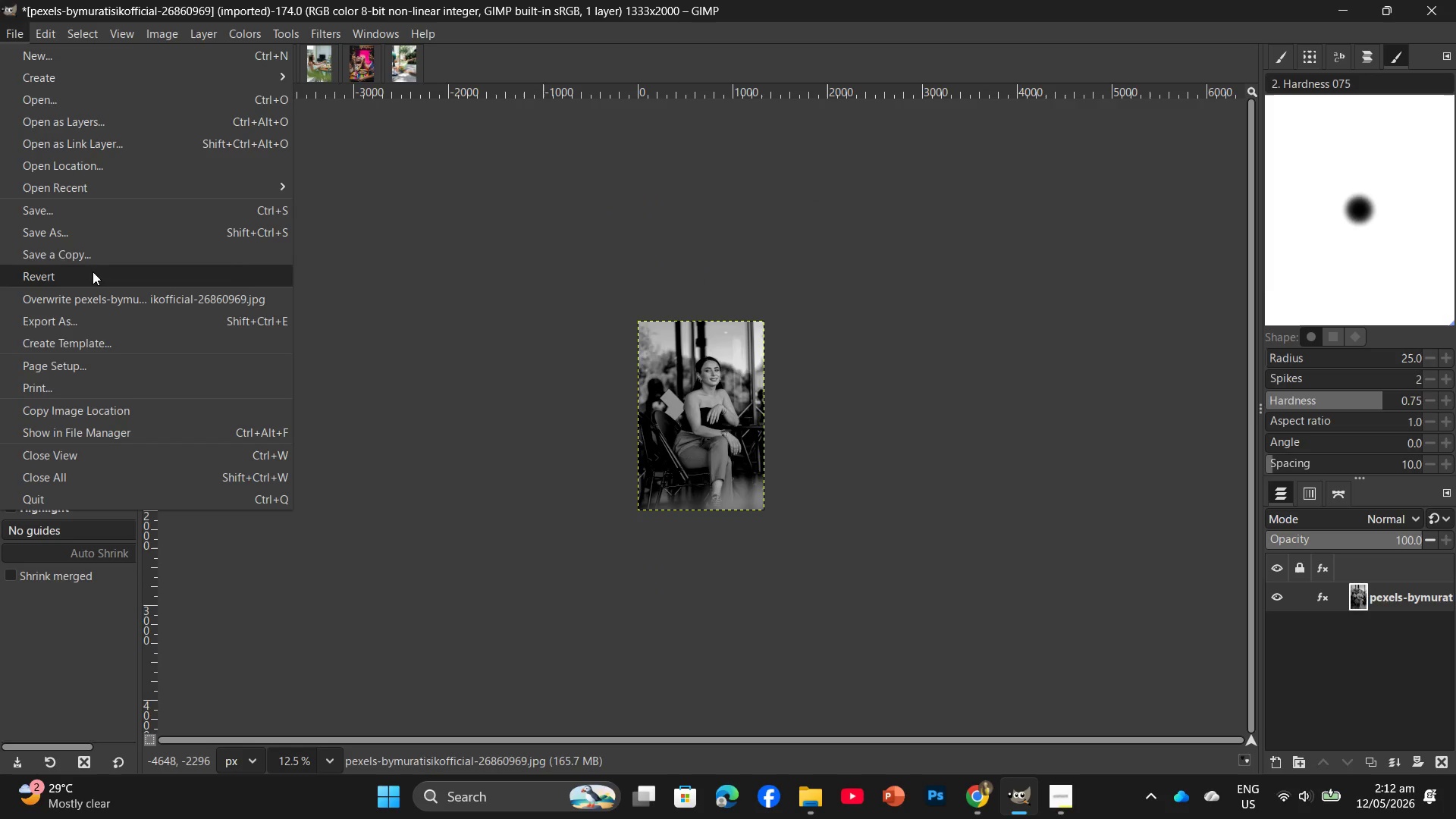 
left_click([82, 327])
 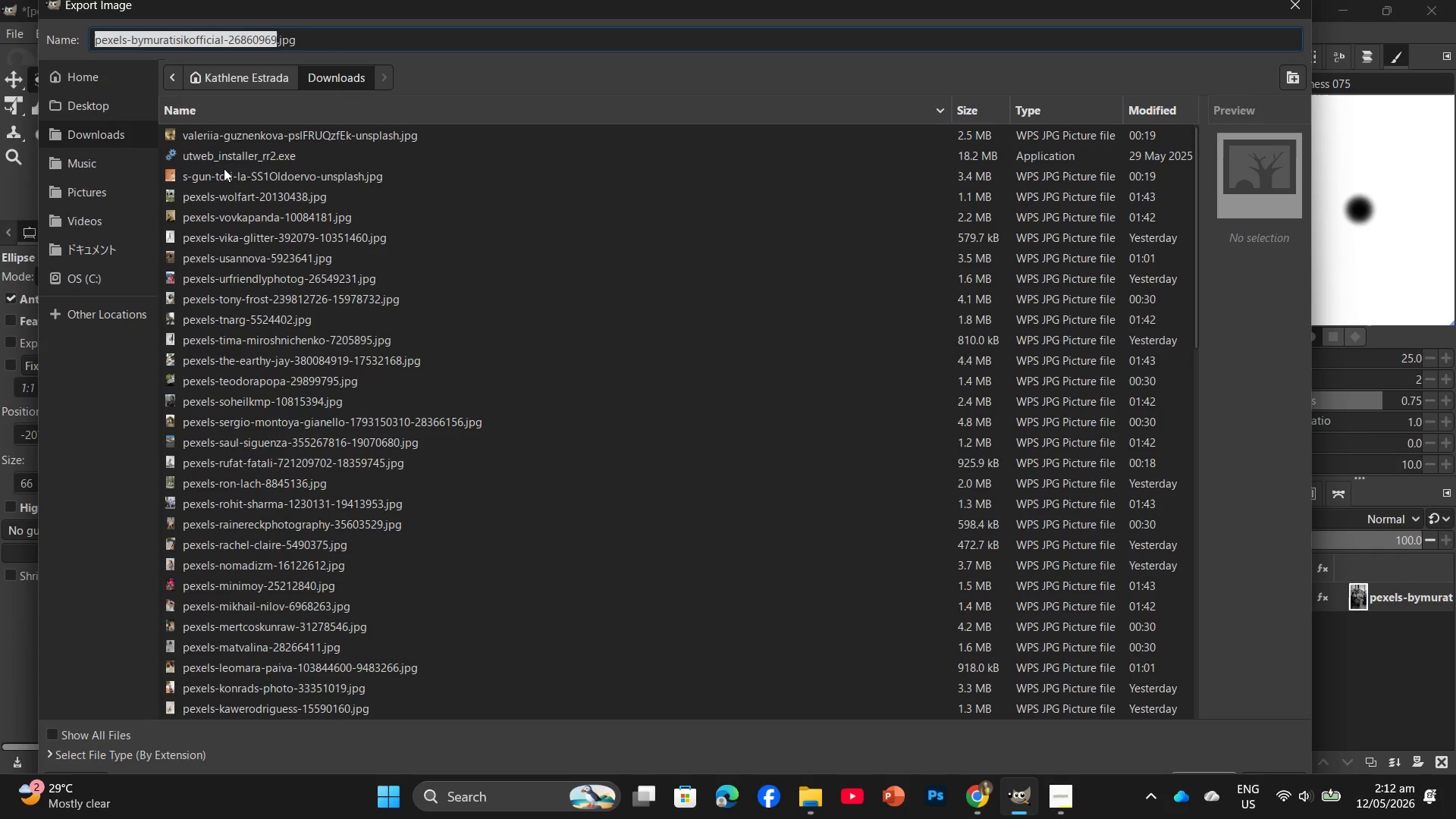 
left_click([77, 91])
 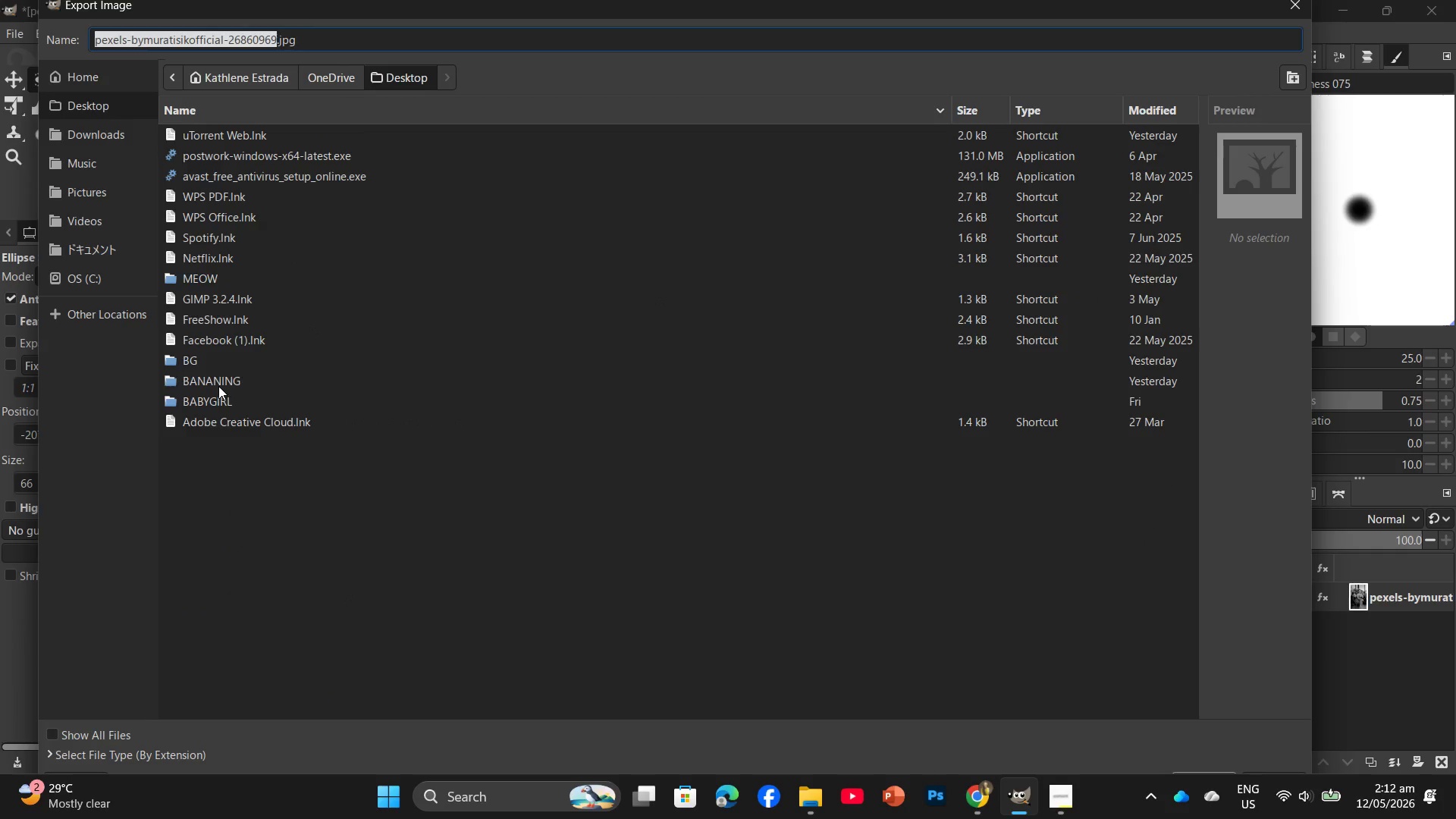 
double_click([218, 386])
 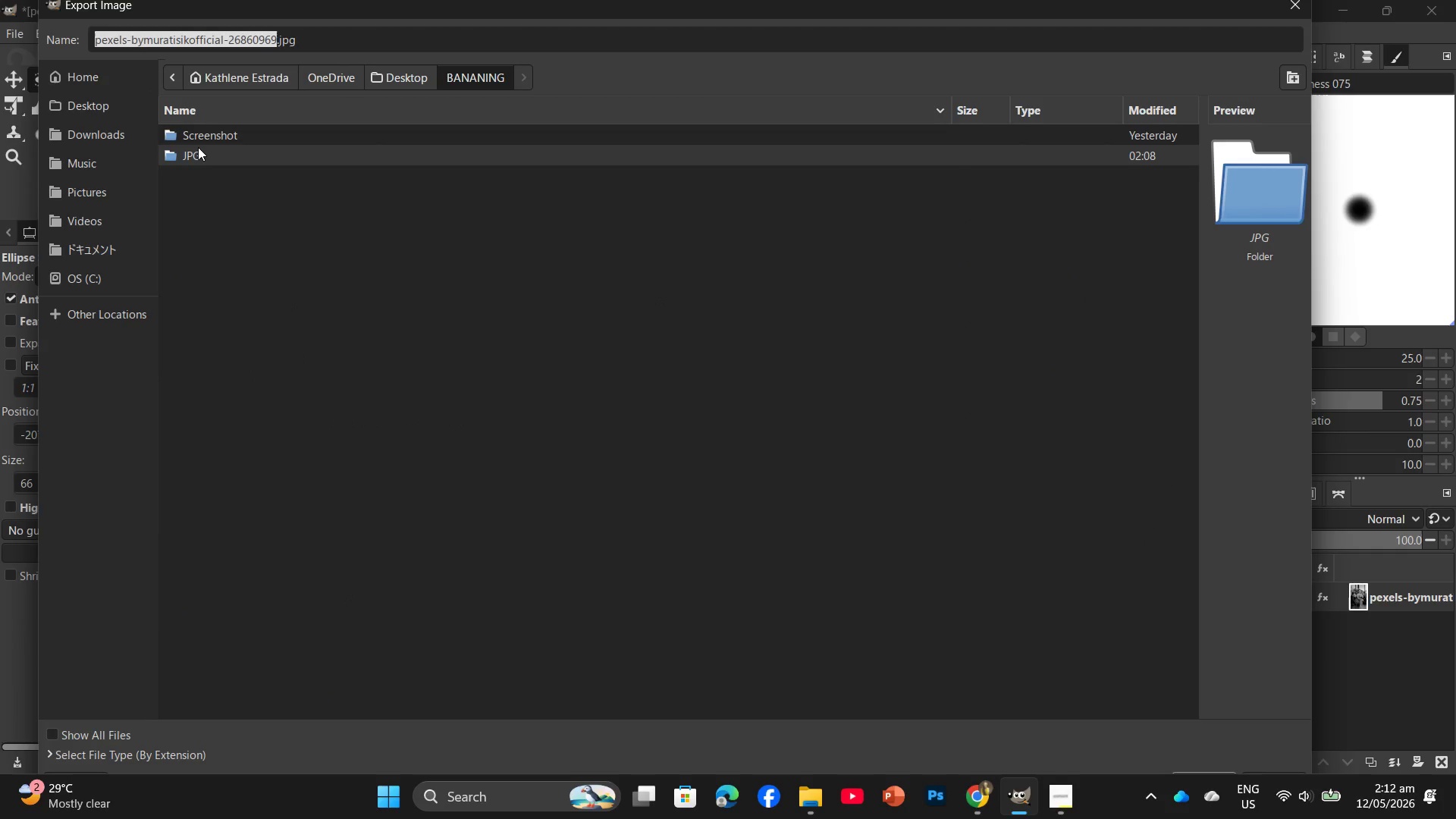 
double_click([198, 148])
 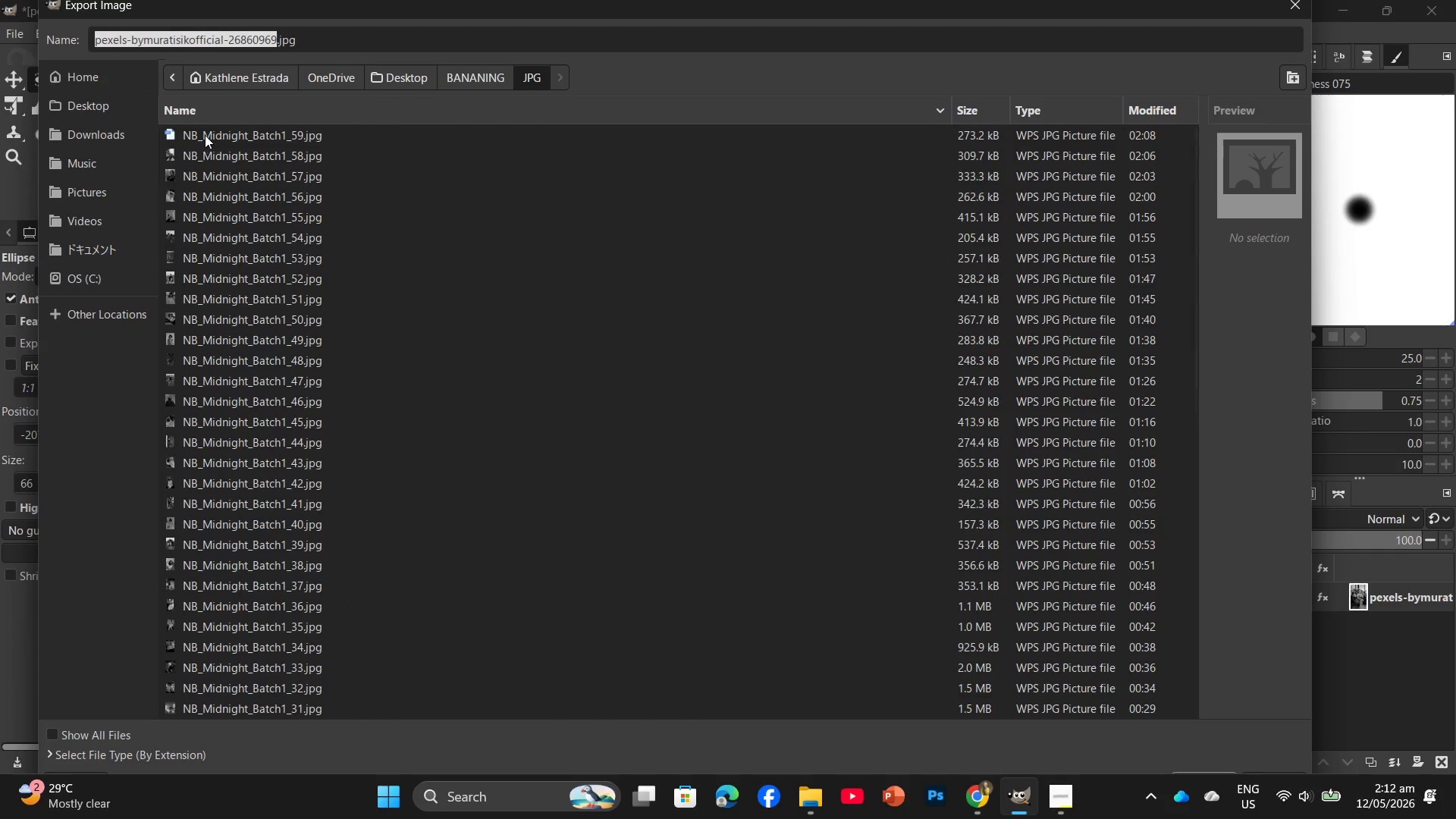 
left_click([205, 133])
 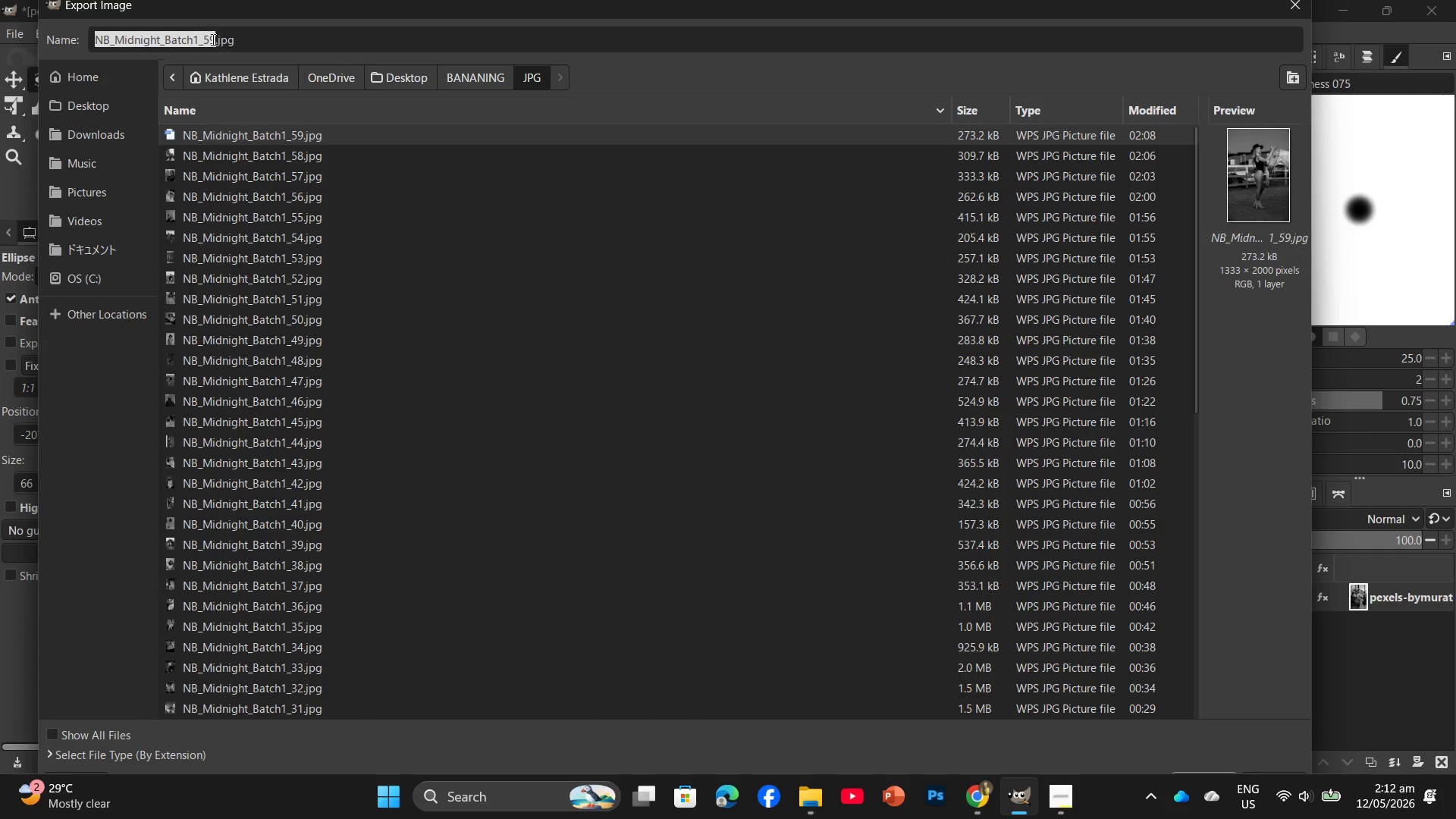 
left_click([215, 36])
 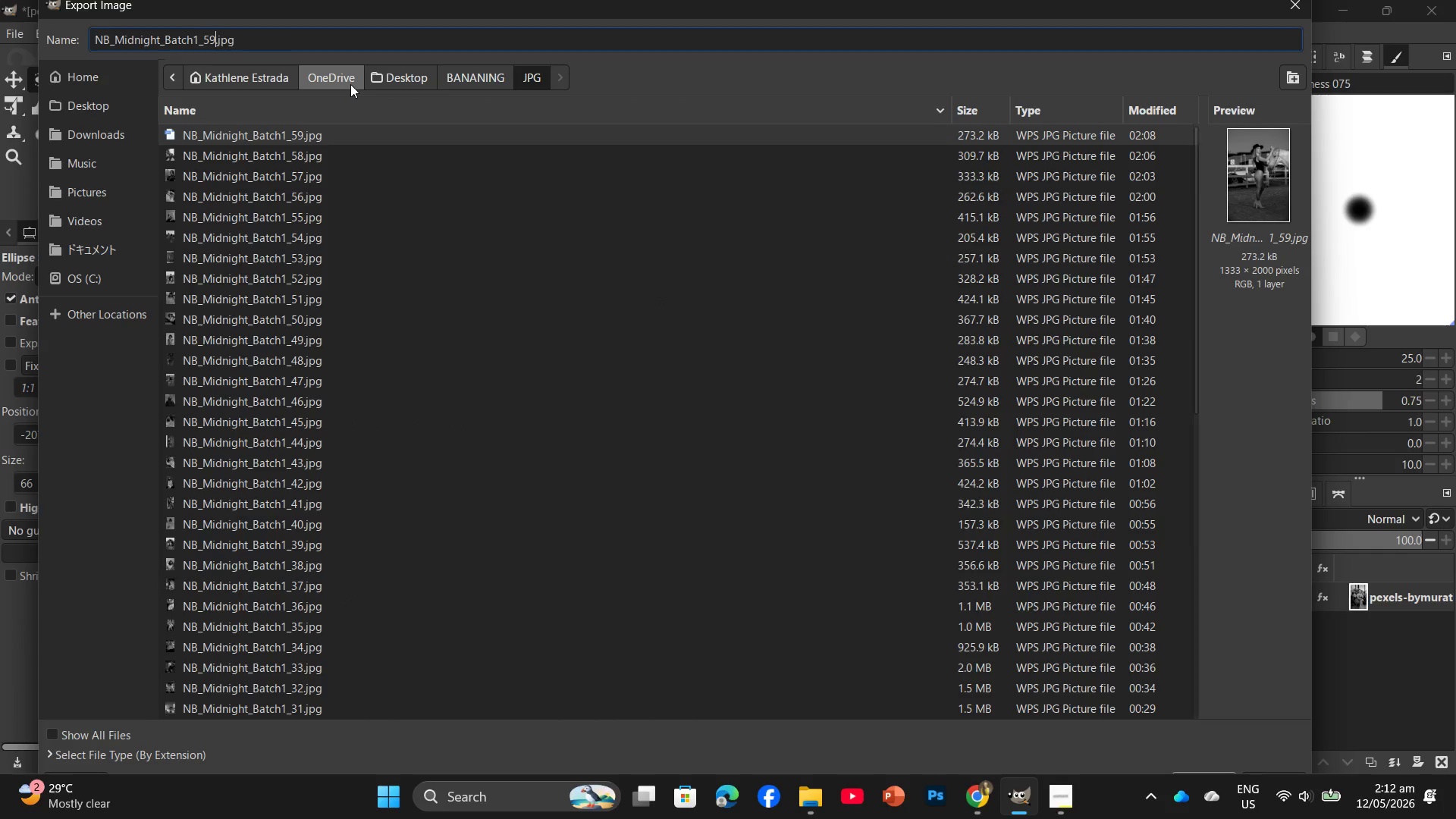 
key(Backspace)
 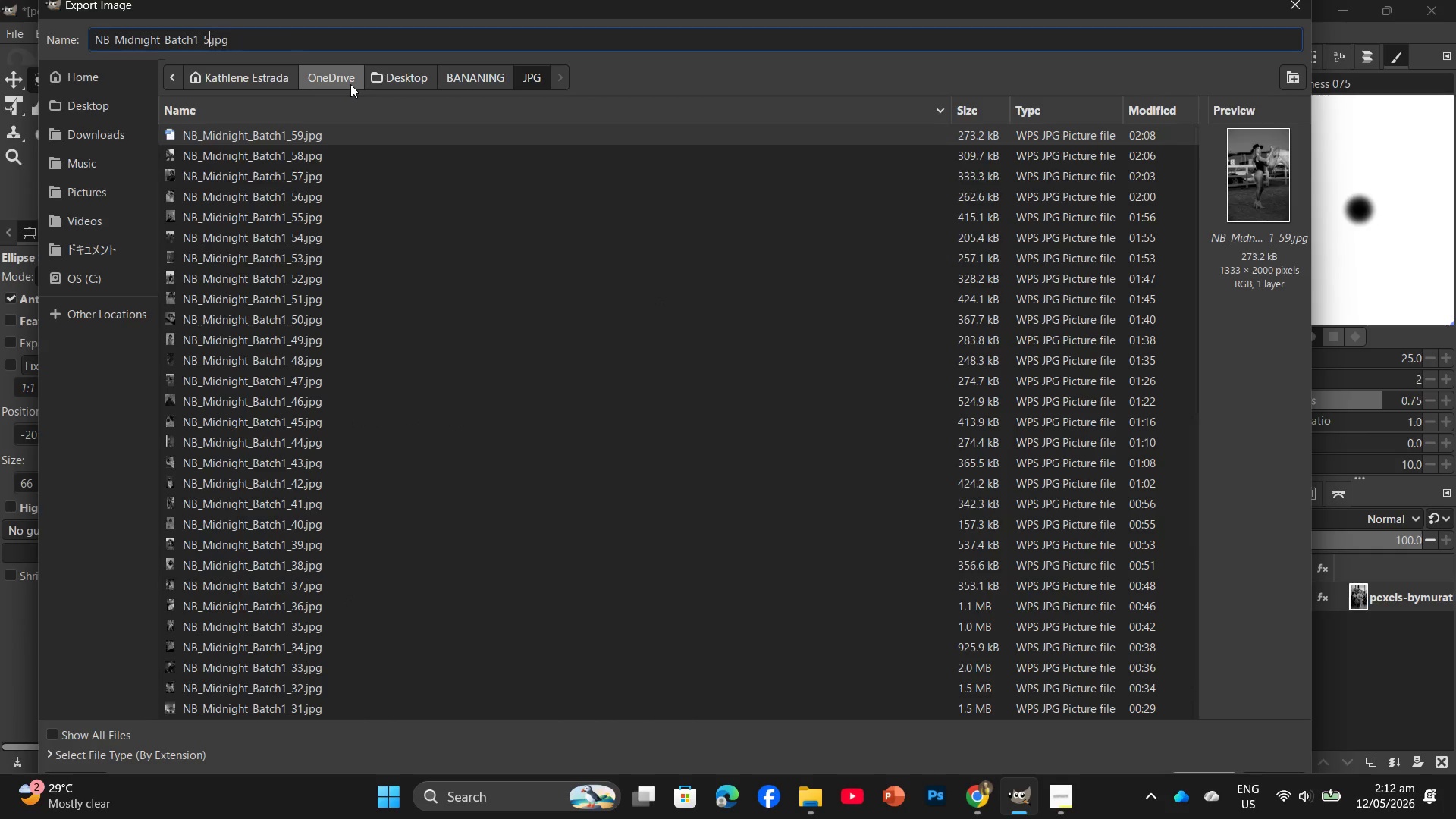 
key(Backspace)
 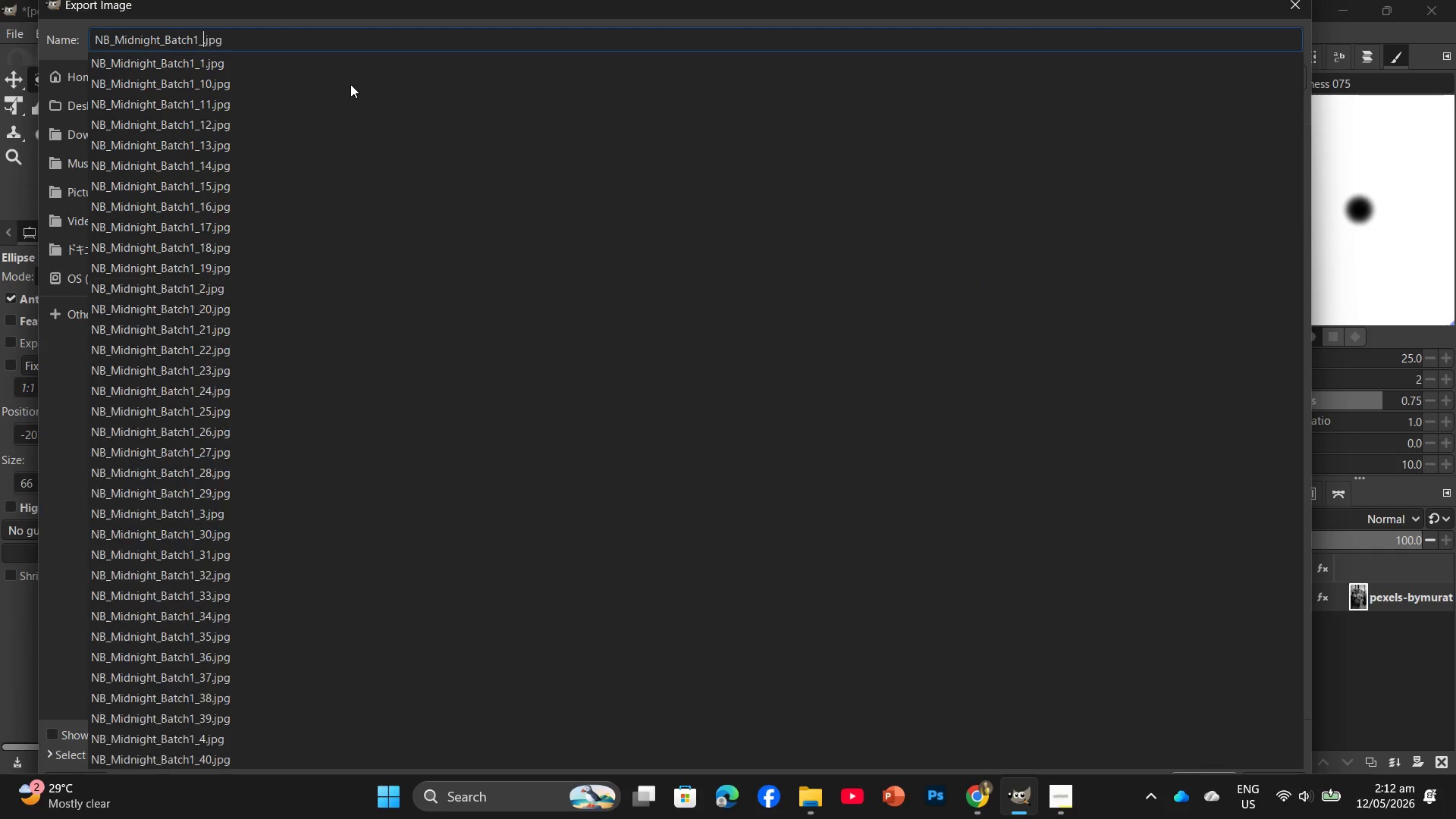 
key(Numpad6)
 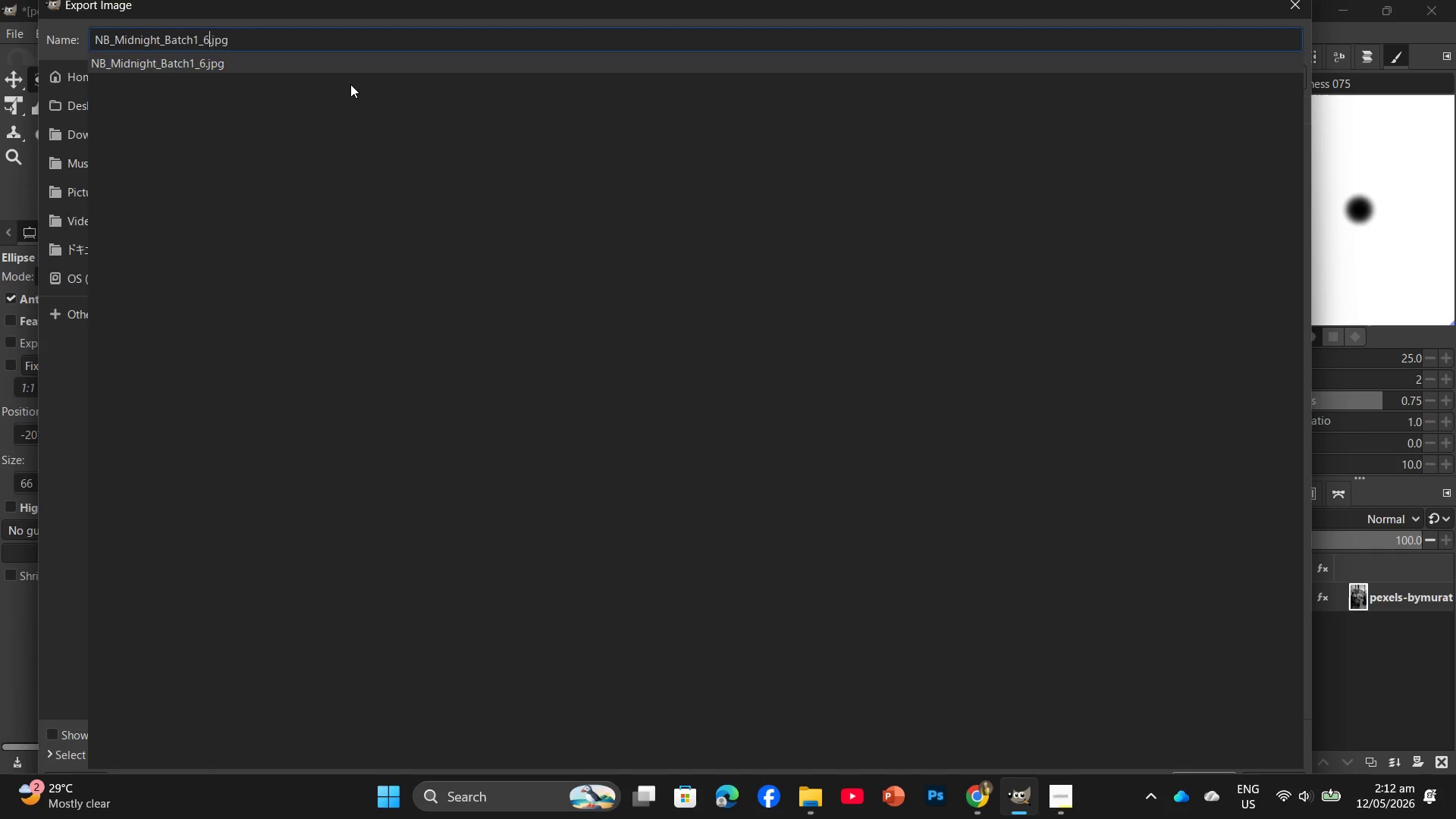 
key(Numpad0)
 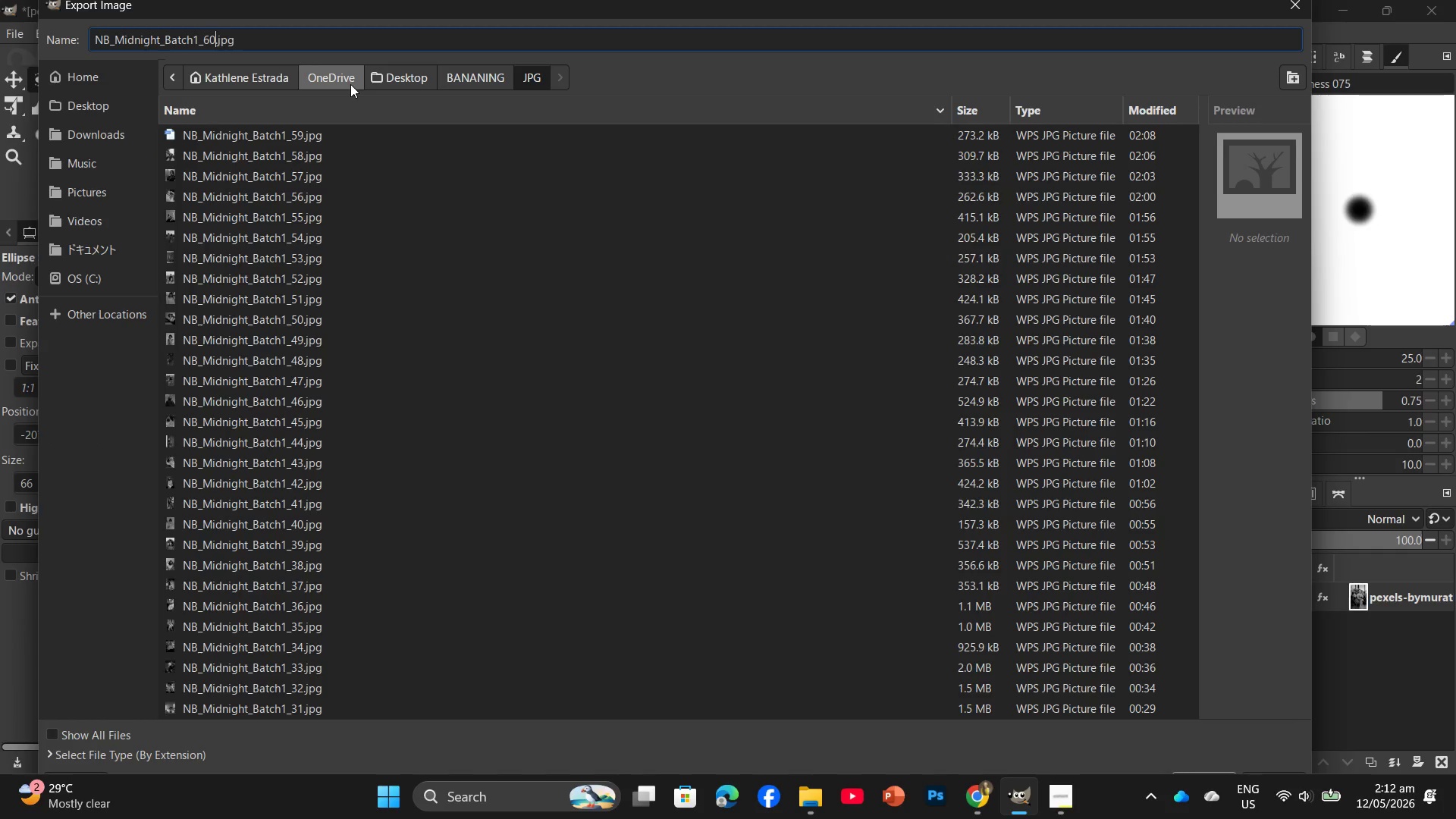 
key(Enter)
 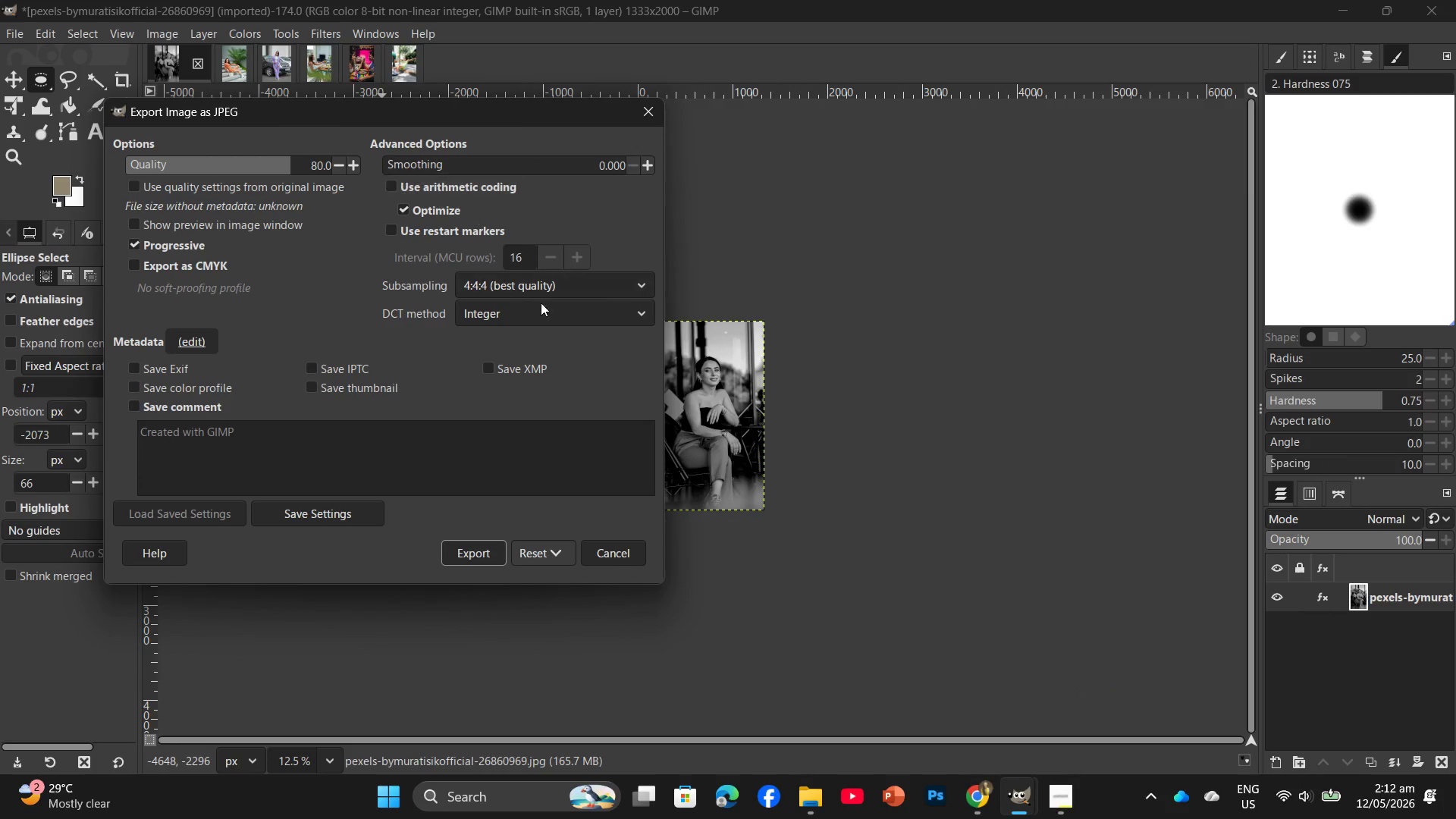 
left_click([462, 564])
 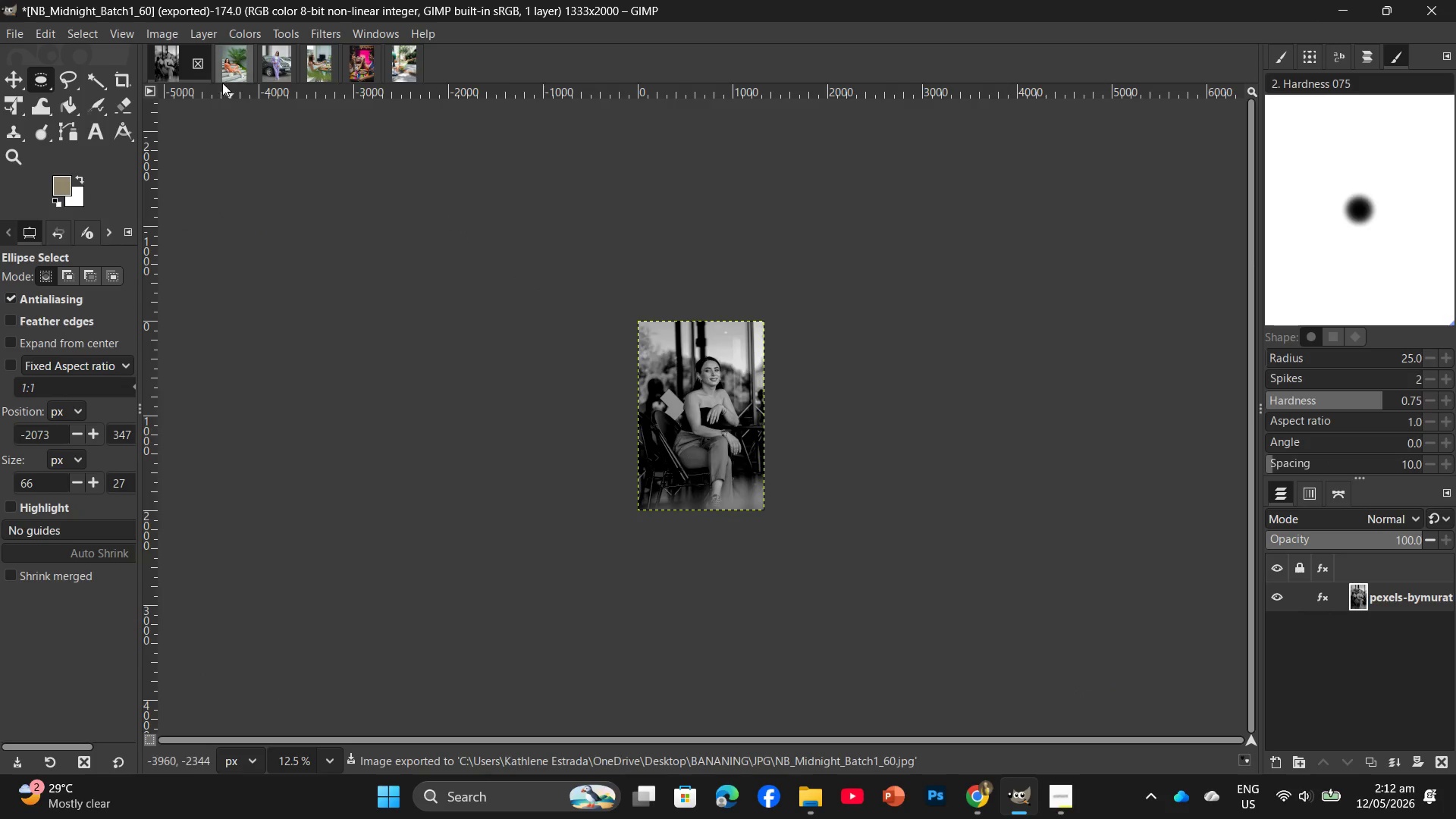 
left_click([194, 62])
 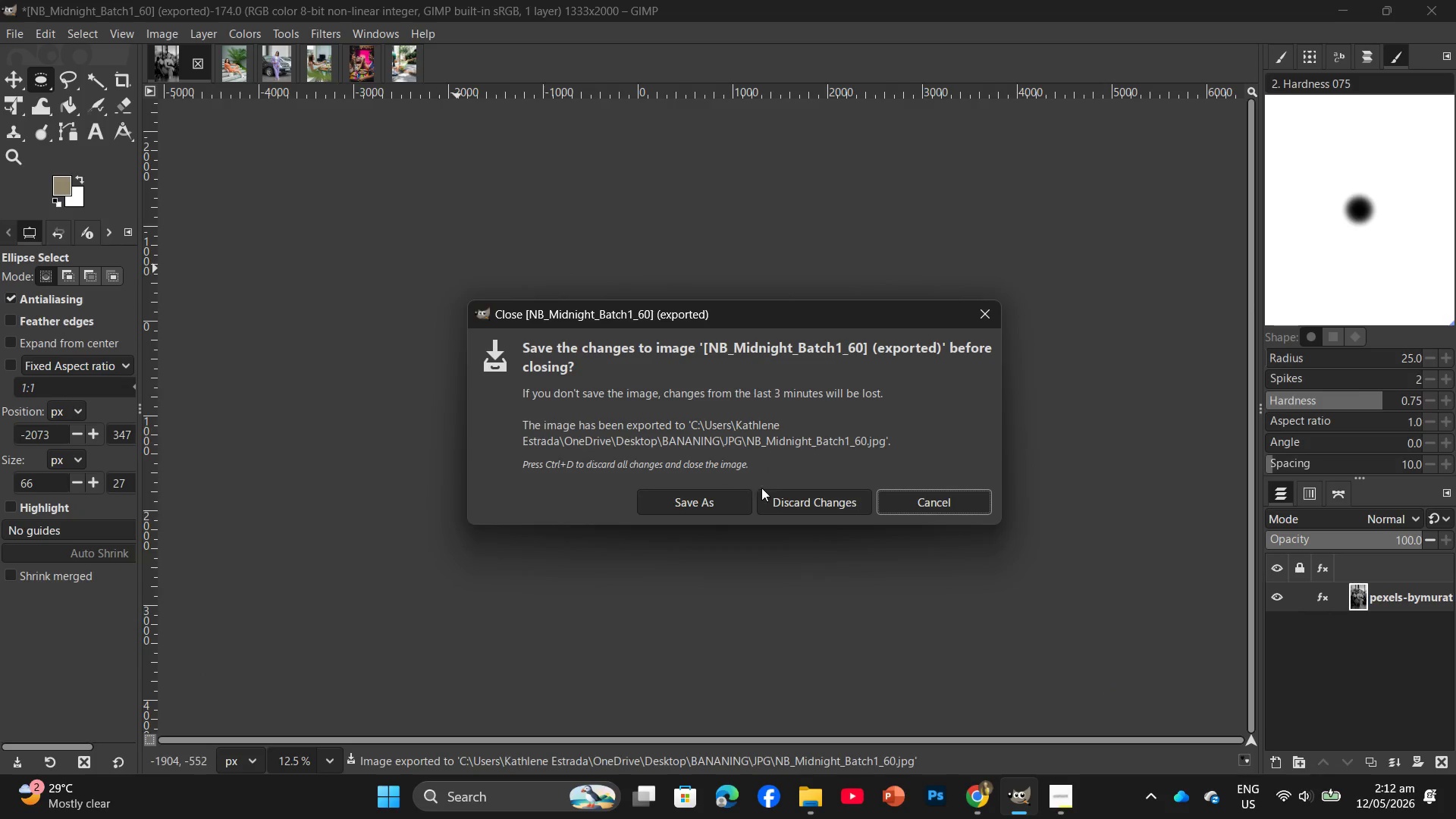 
left_click([784, 507])
 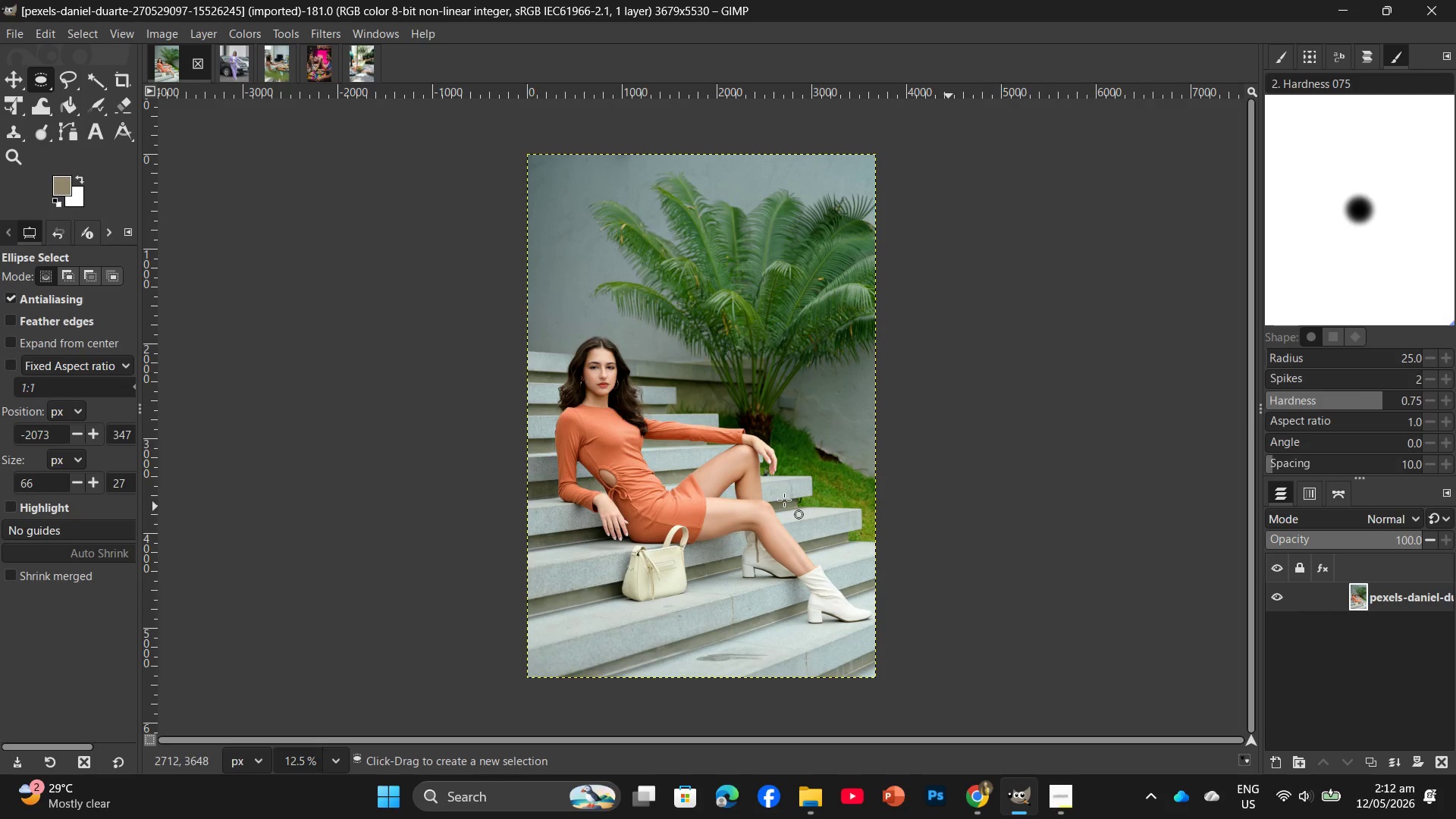 
wait(34.88)
 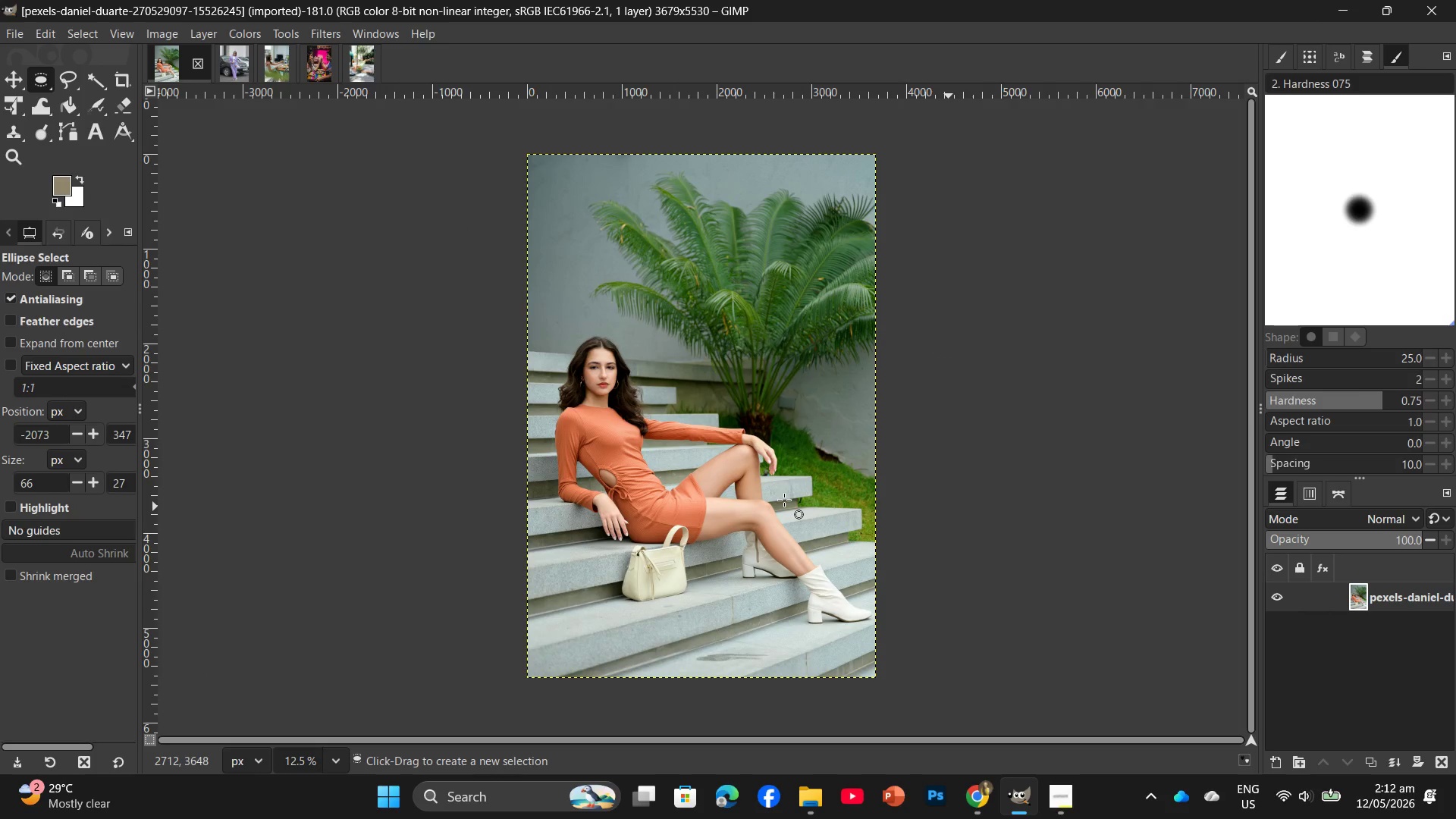 
left_click([241, 33])
 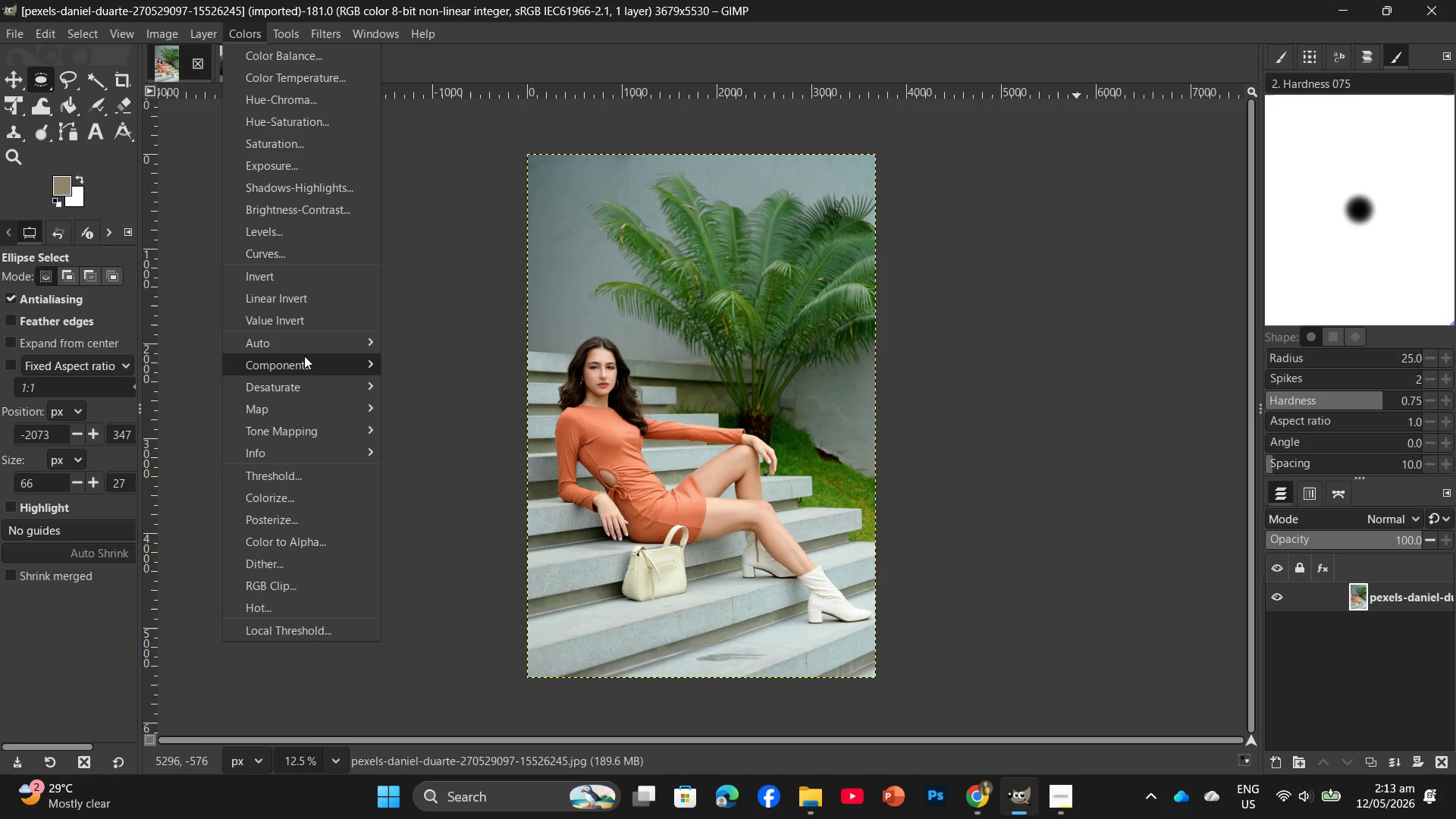 
left_click([452, 413])
 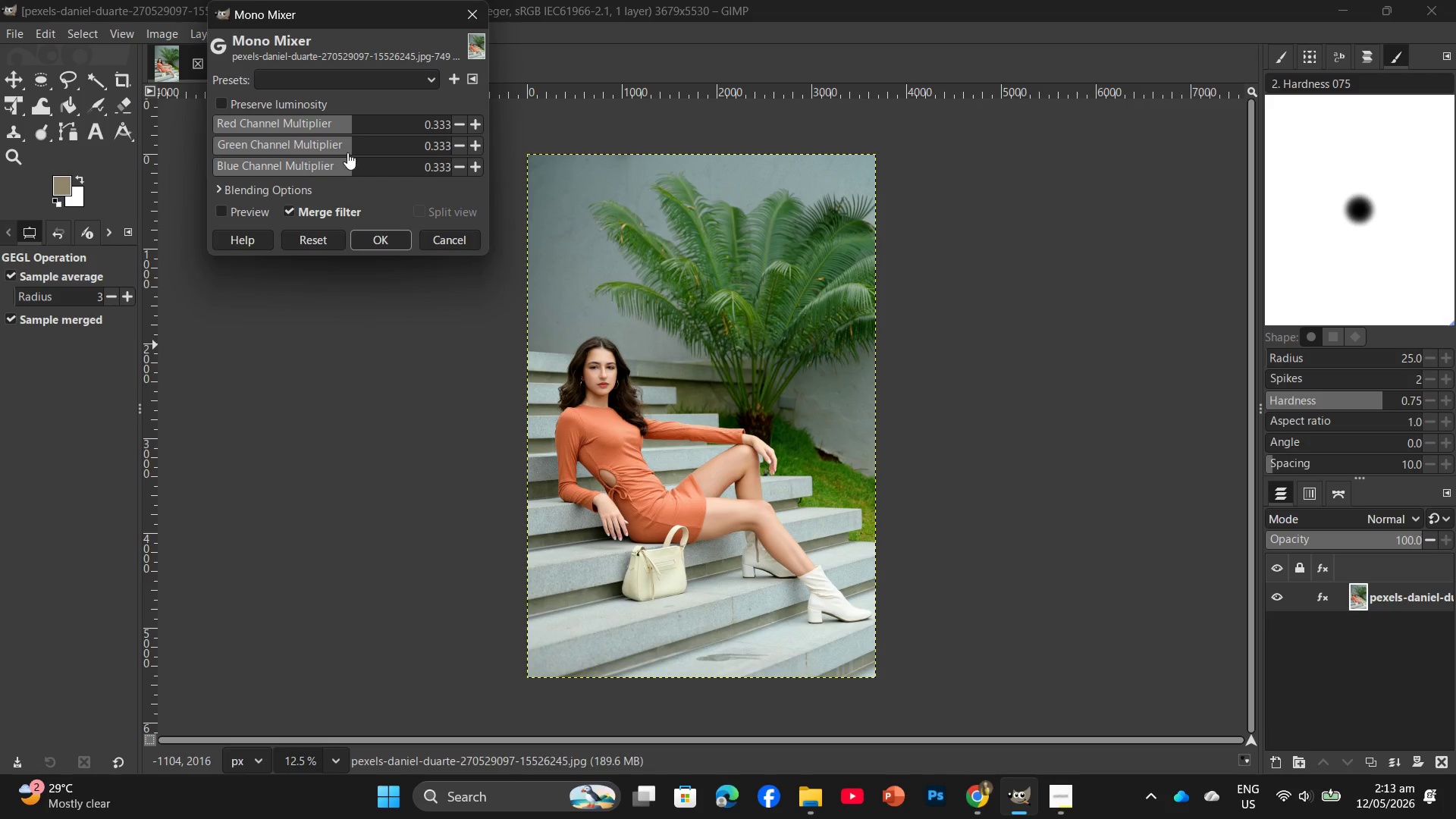 
left_click([350, 153])
 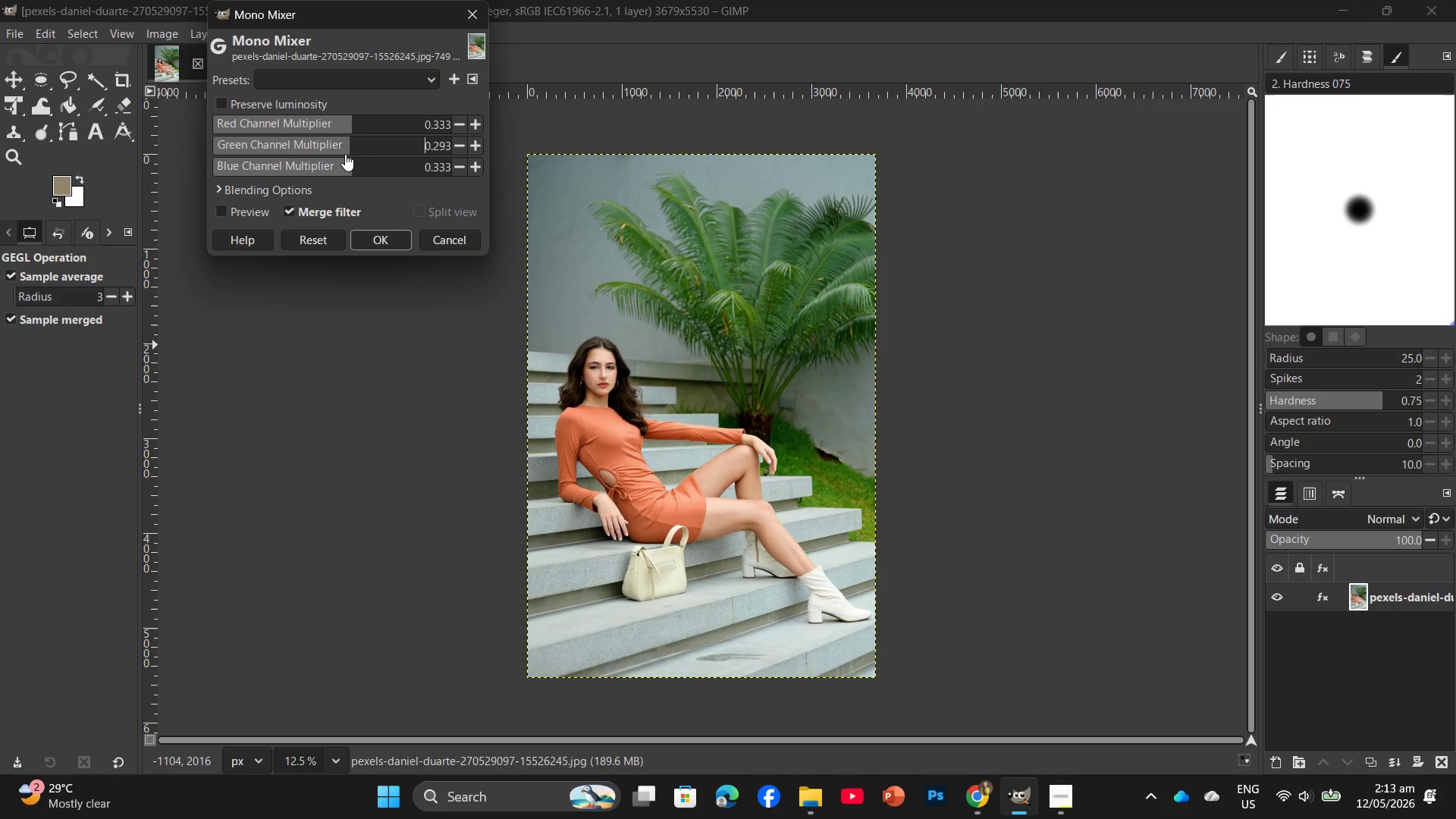 
left_click([347, 152])
 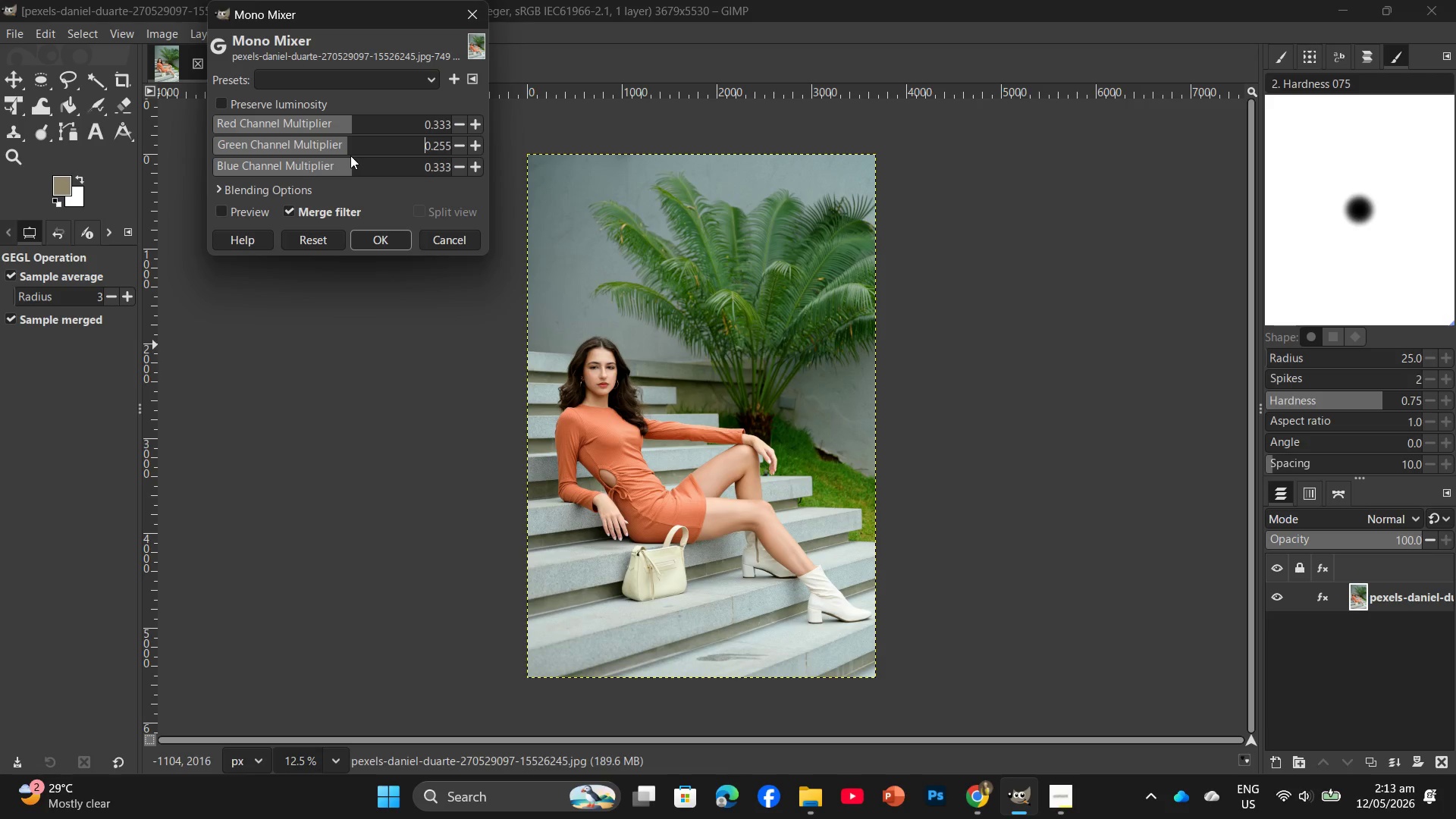 
left_click([350, 155])
 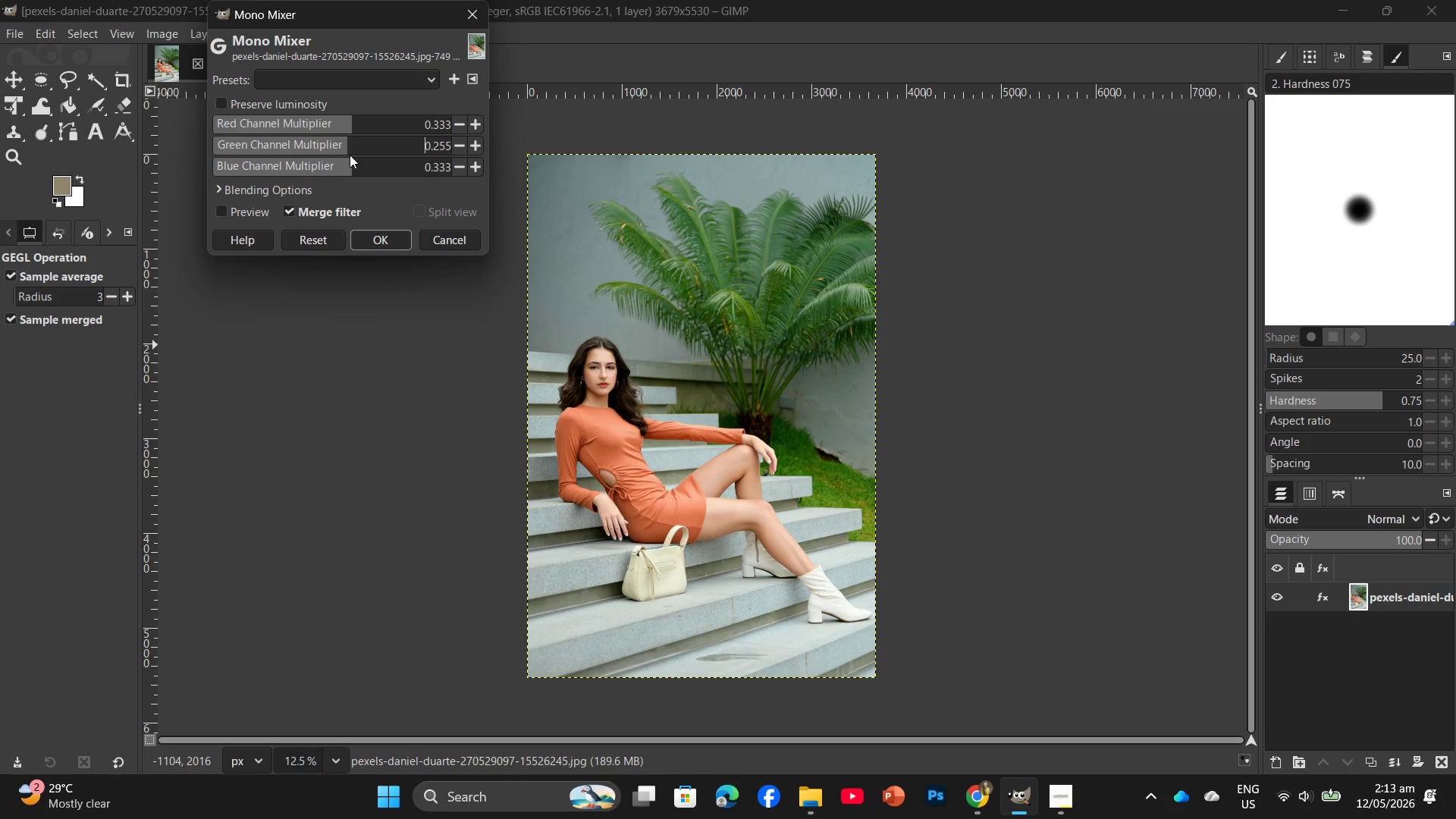 
left_click([350, 155])
 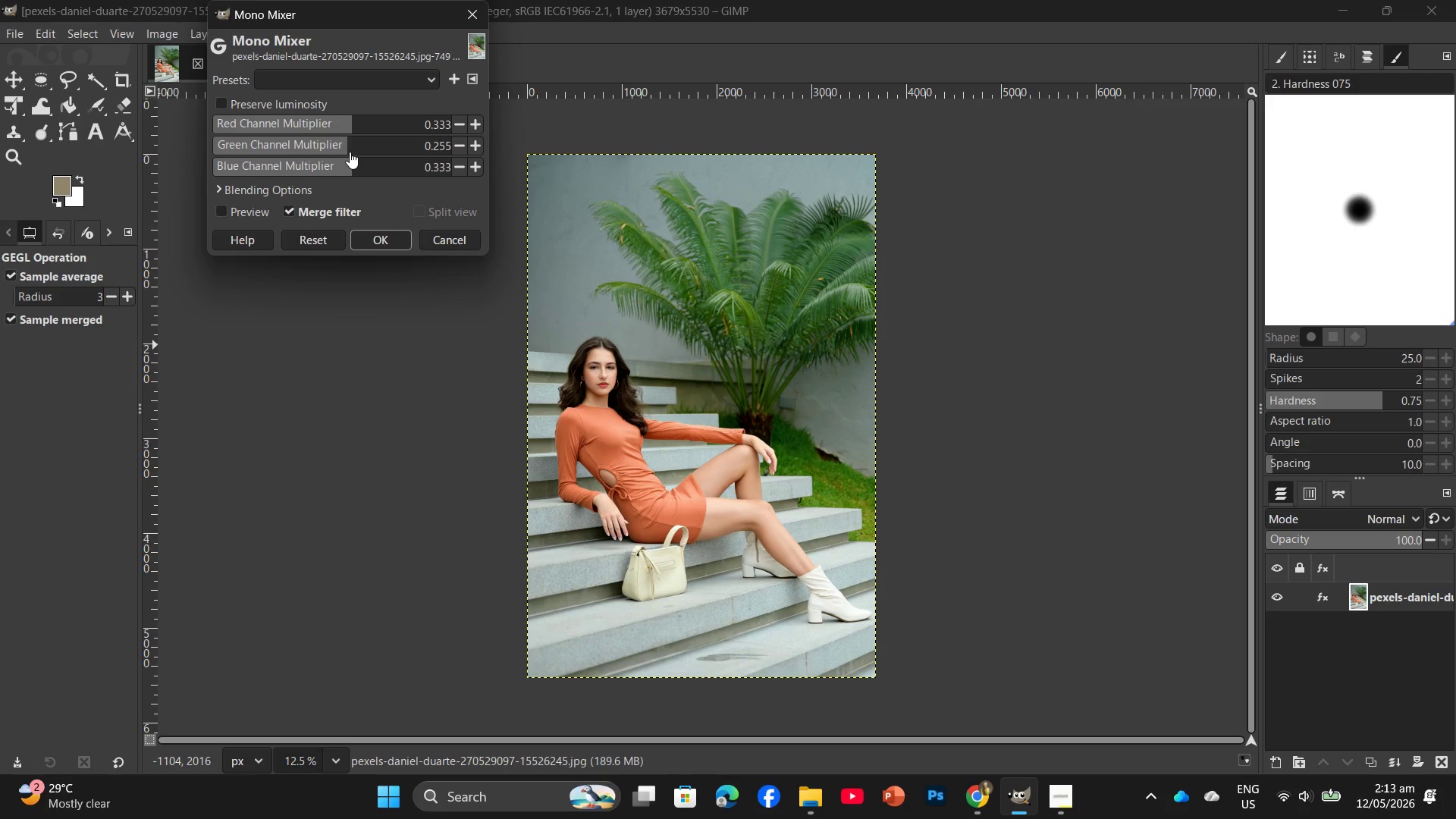 
left_click([350, 152])
 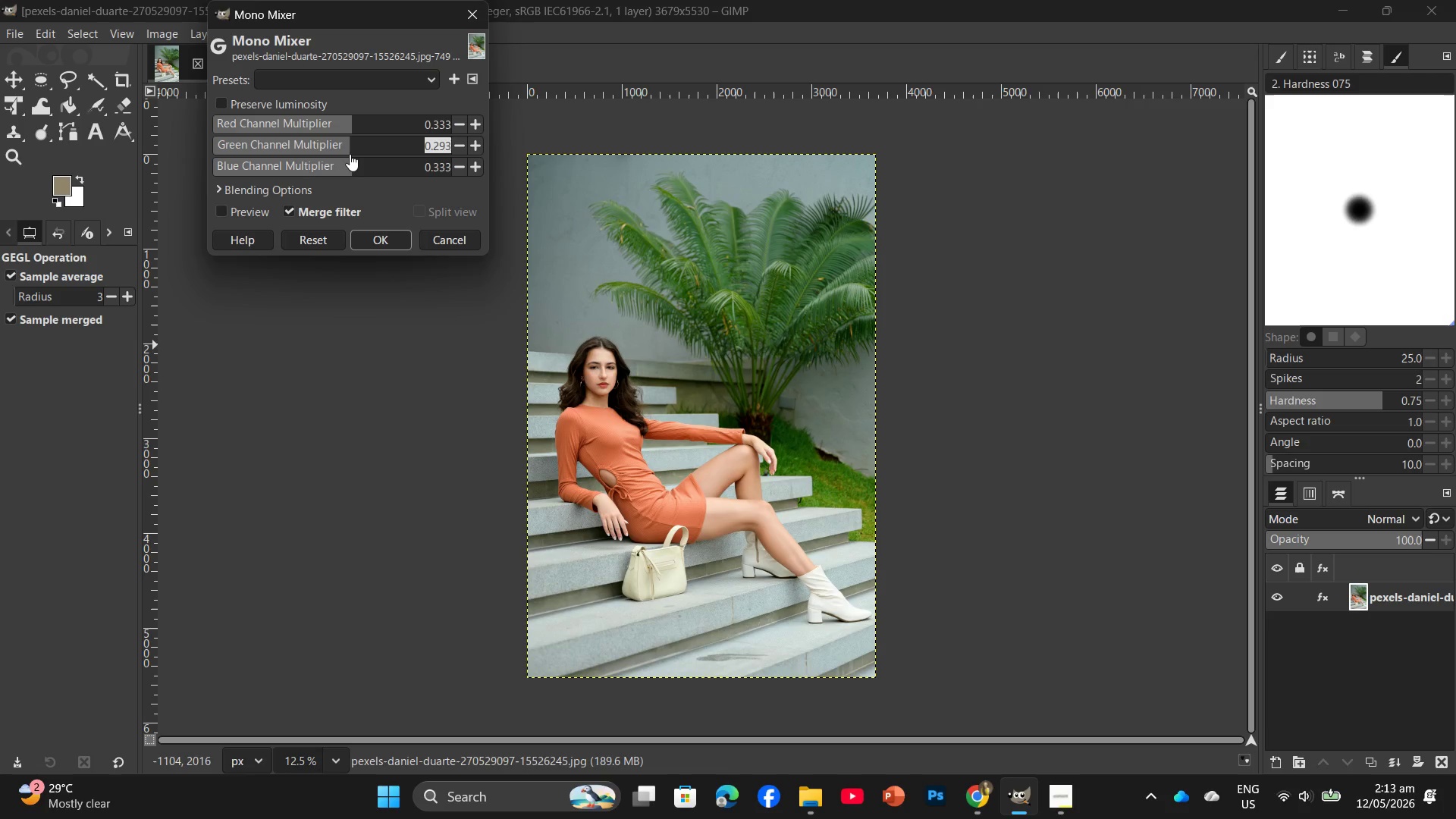 
left_click([350, 153])
 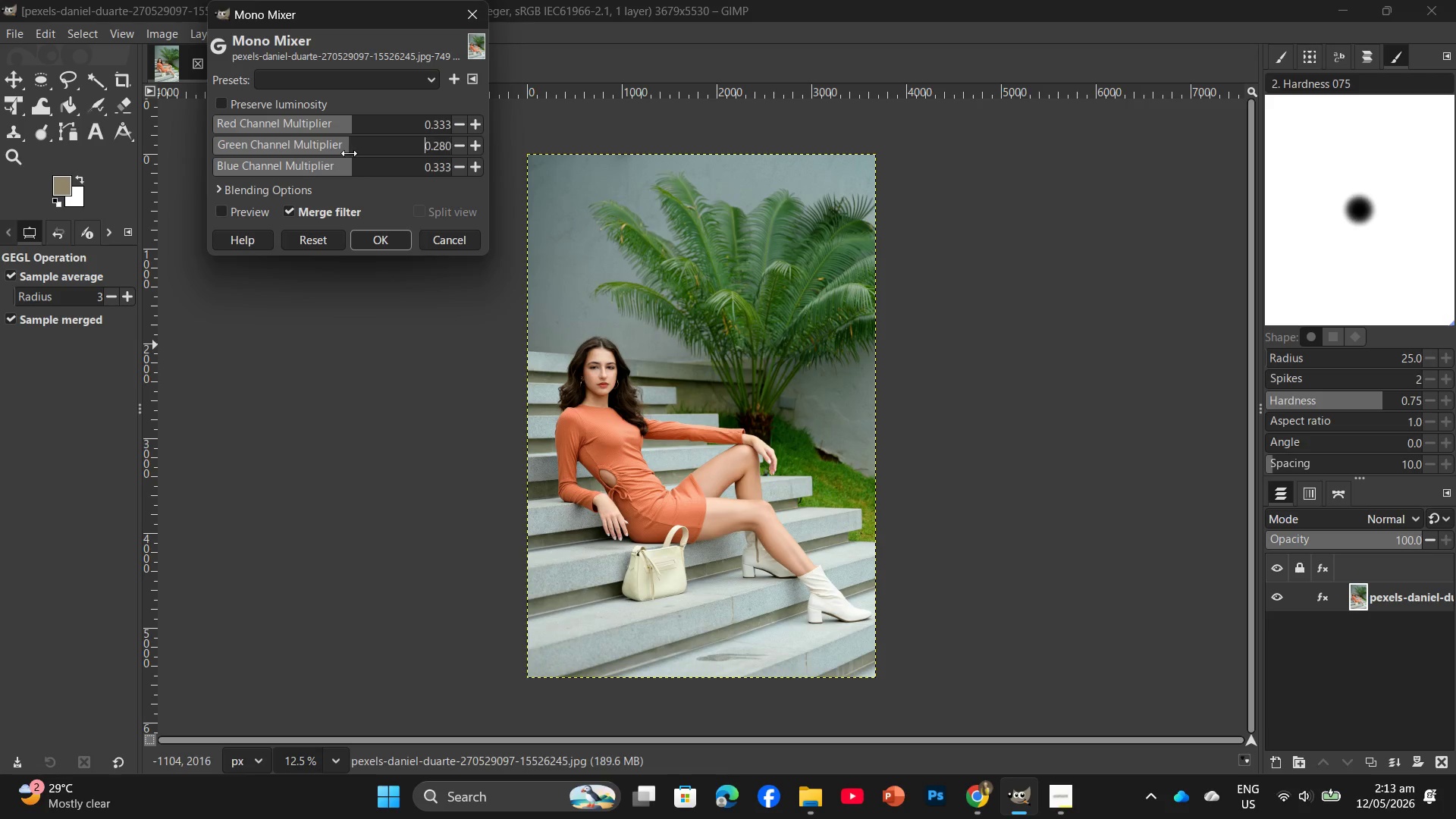 
left_click([349, 153])
 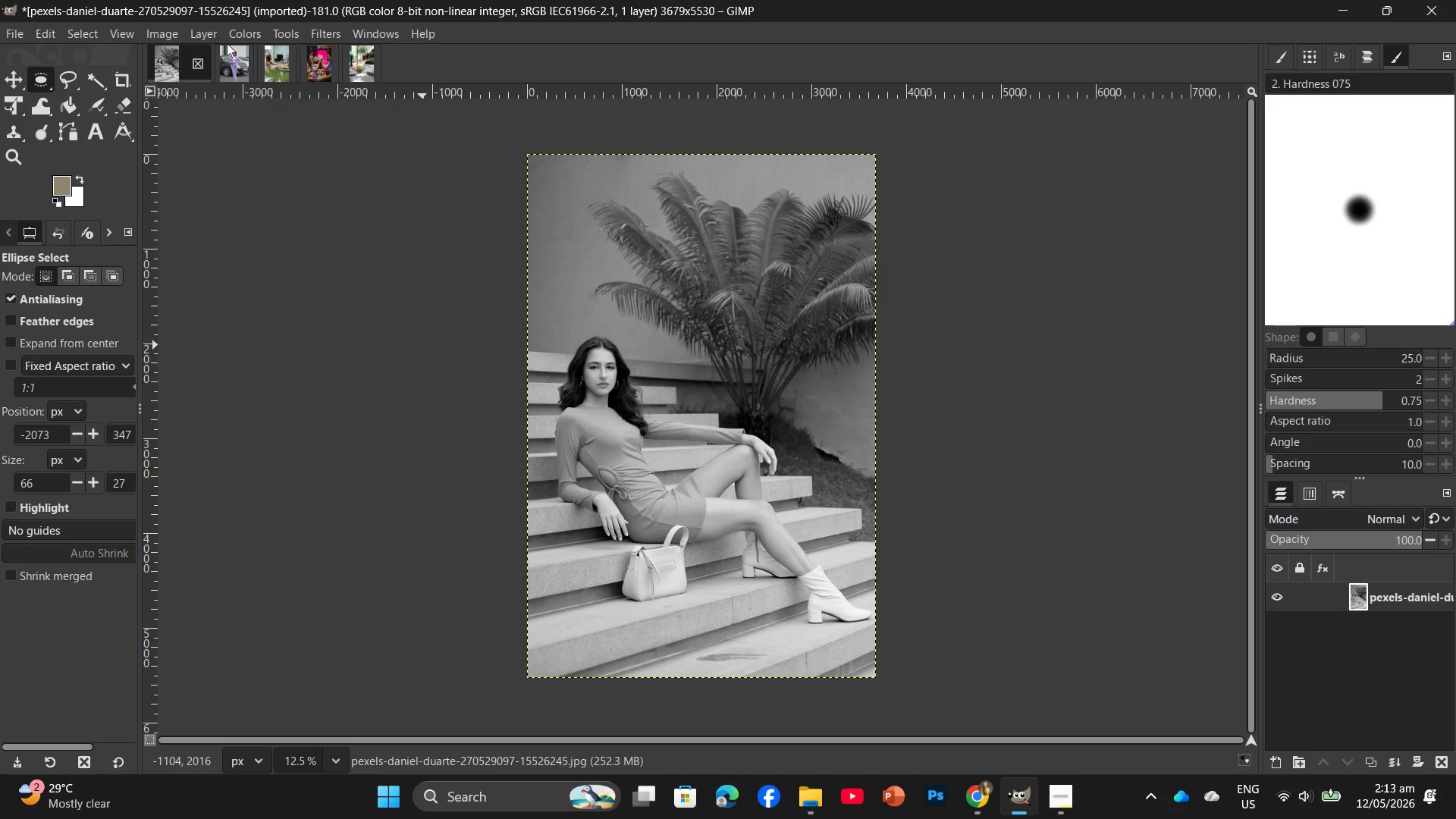 
left_click([249, 43])
 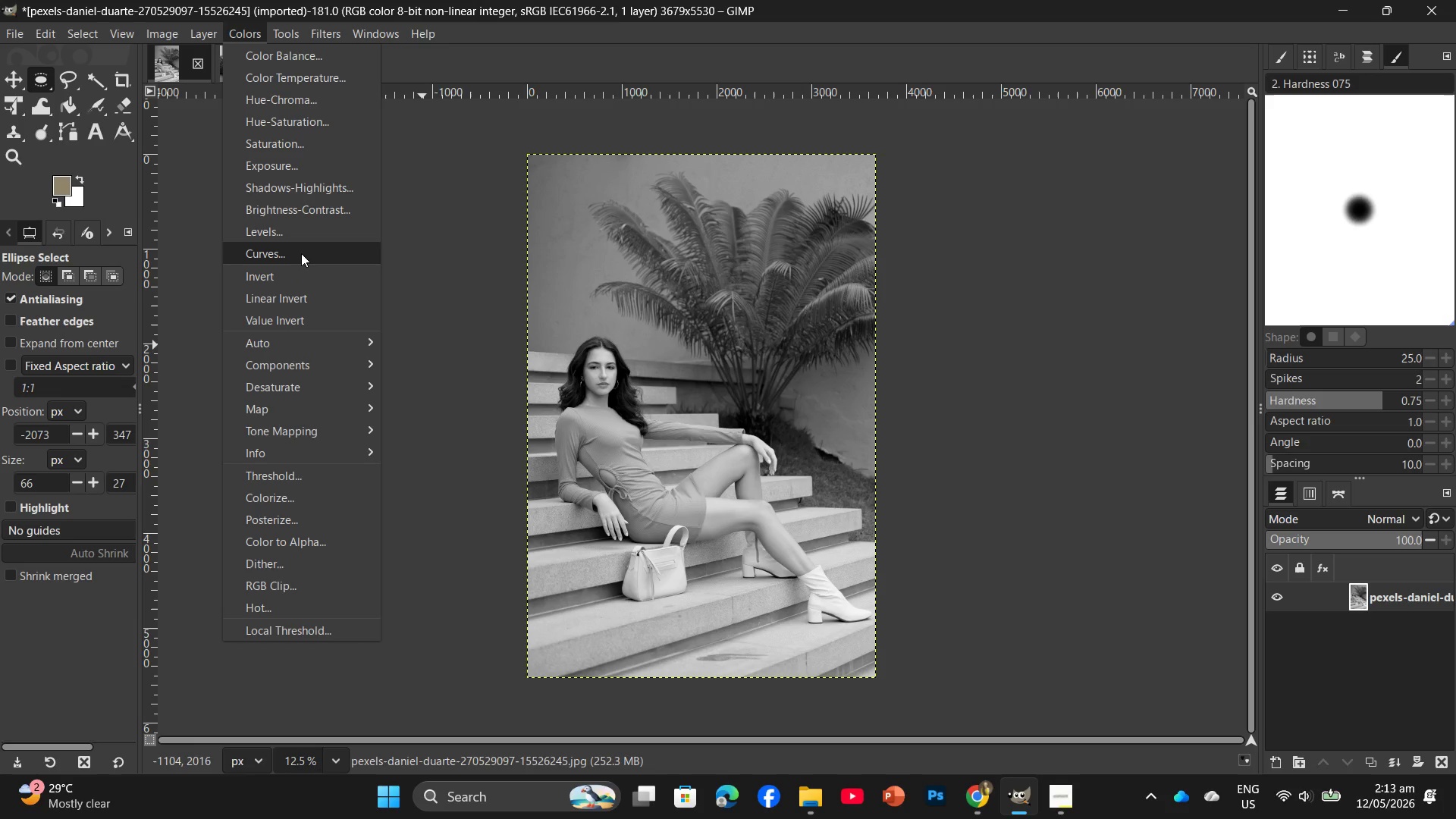 
left_click([300, 257])
 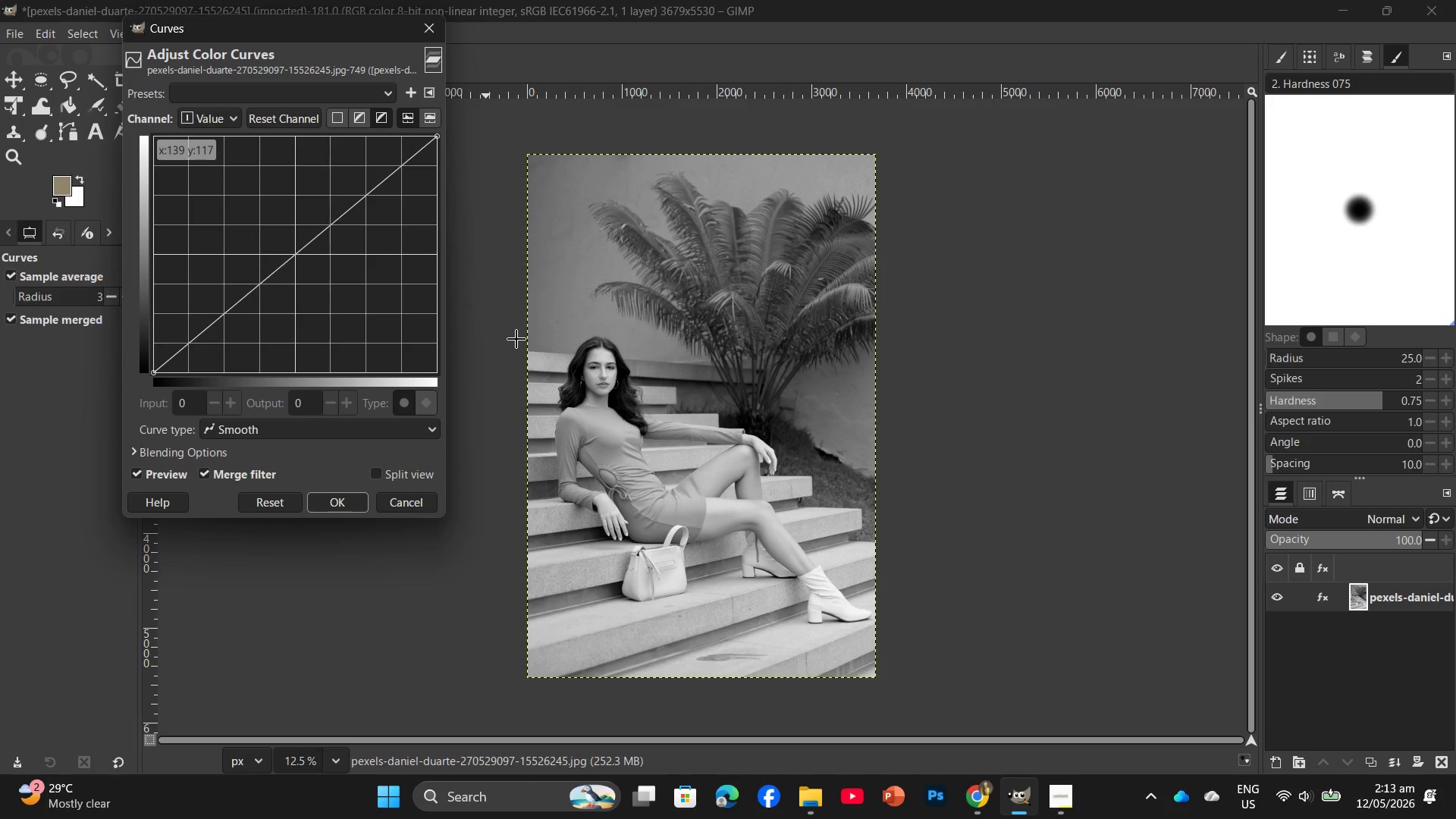 
left_click([334, 233])
 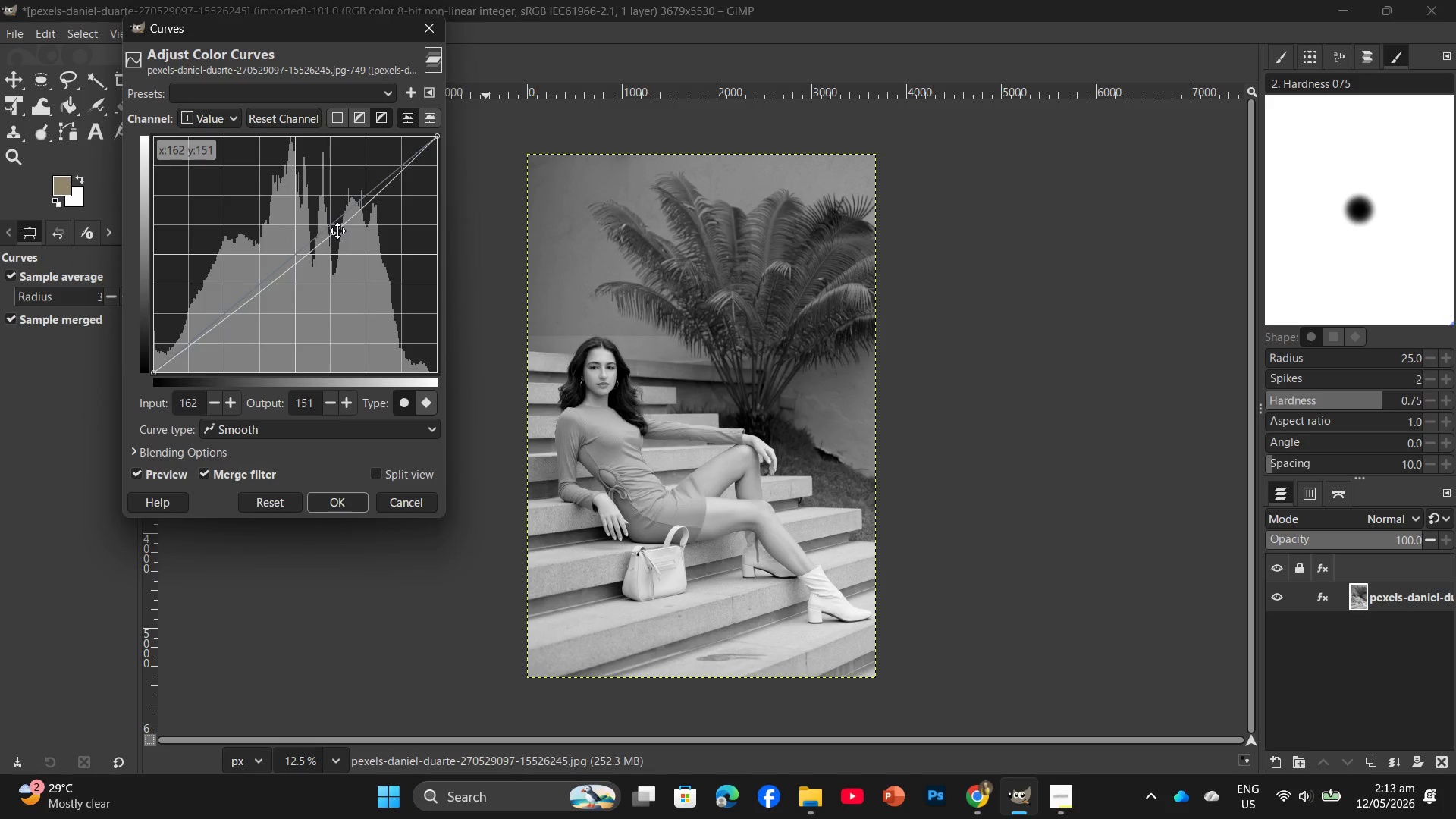 
left_click_drag(start_coordinate=[347, 228], to_coordinate=[337, 231])
 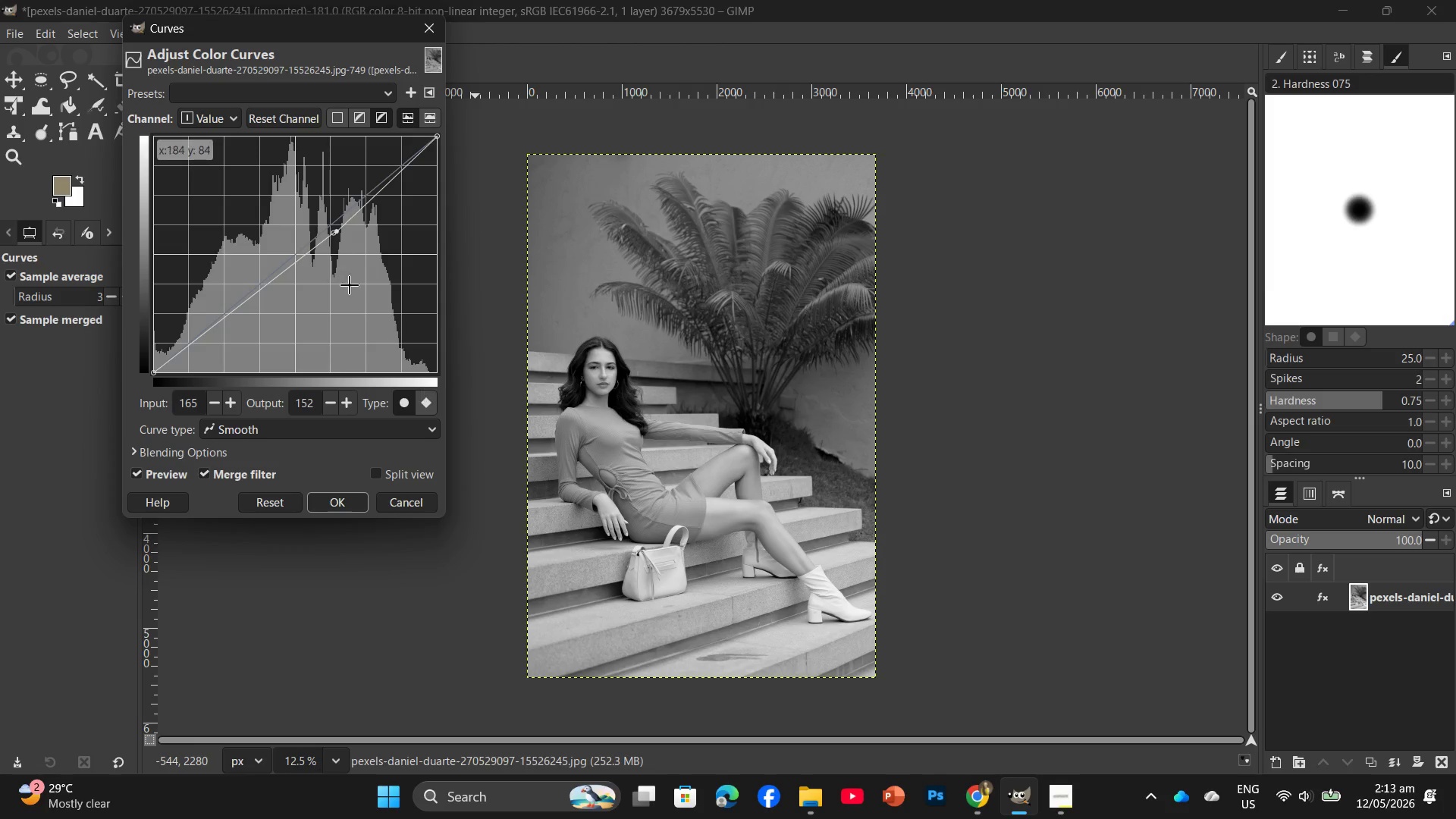 
left_click([341, 234])
 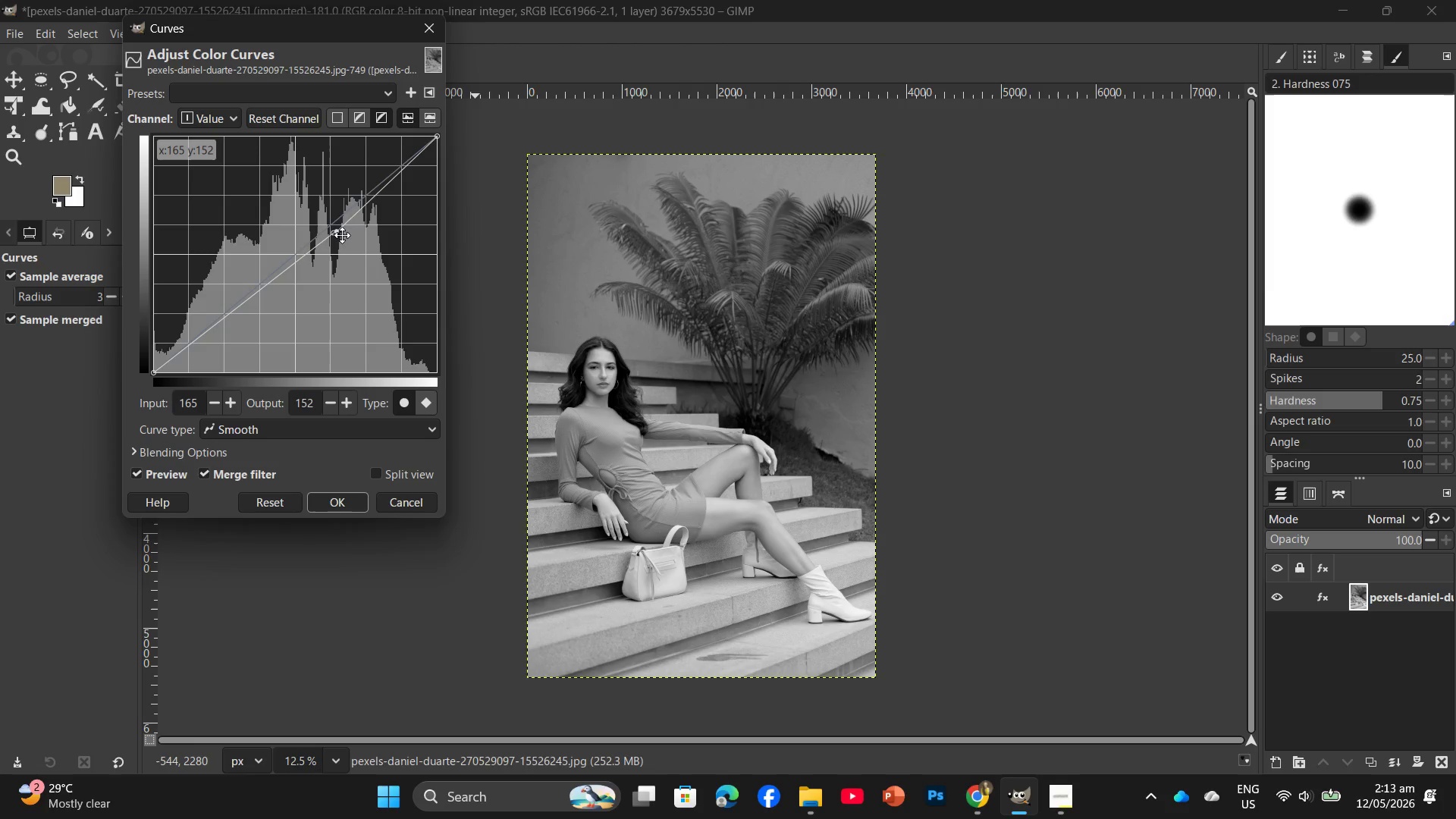 
left_click_drag(start_coordinate=[342, 235], to_coordinate=[349, 248])
 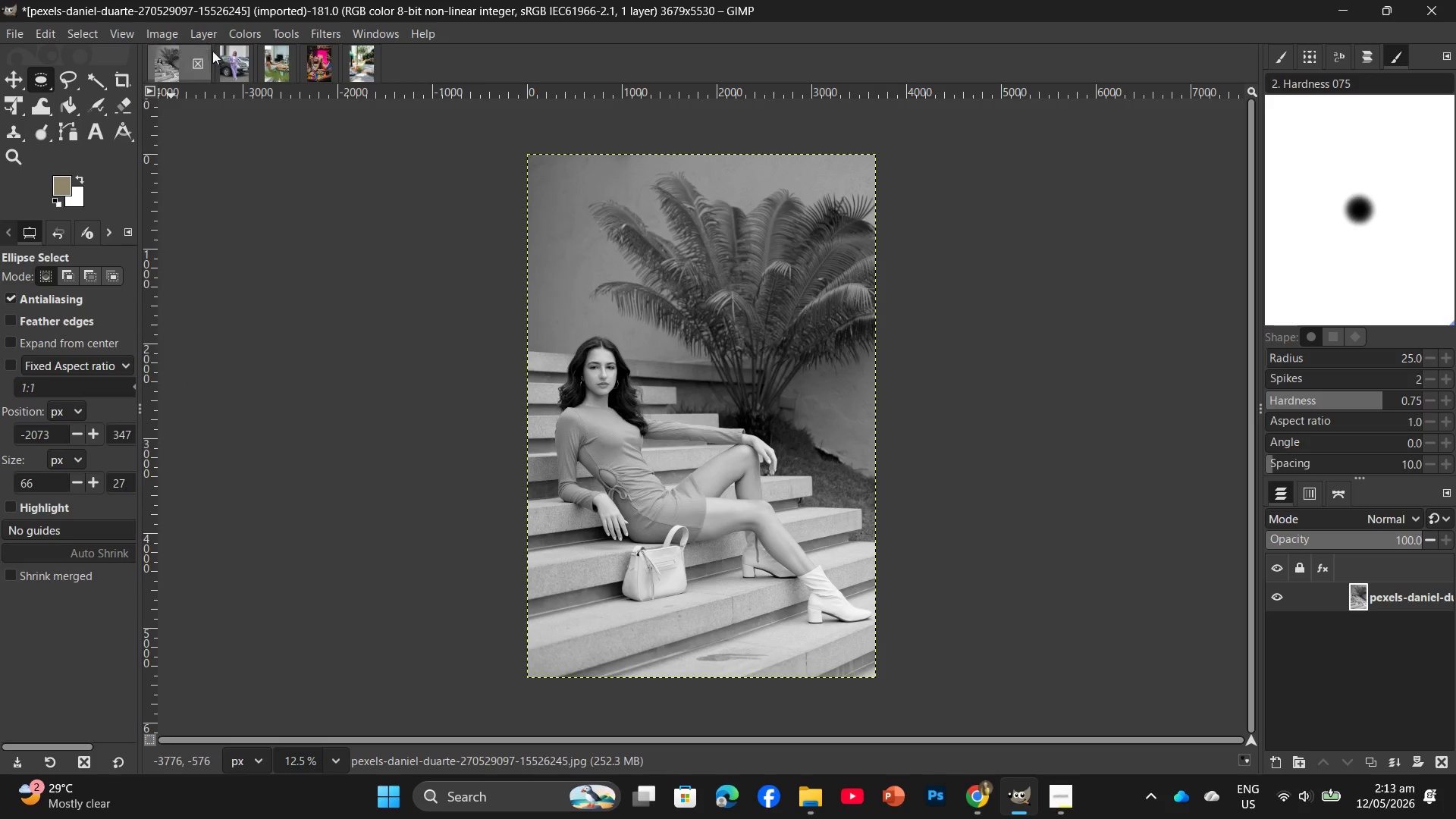 
left_click([246, 39])
 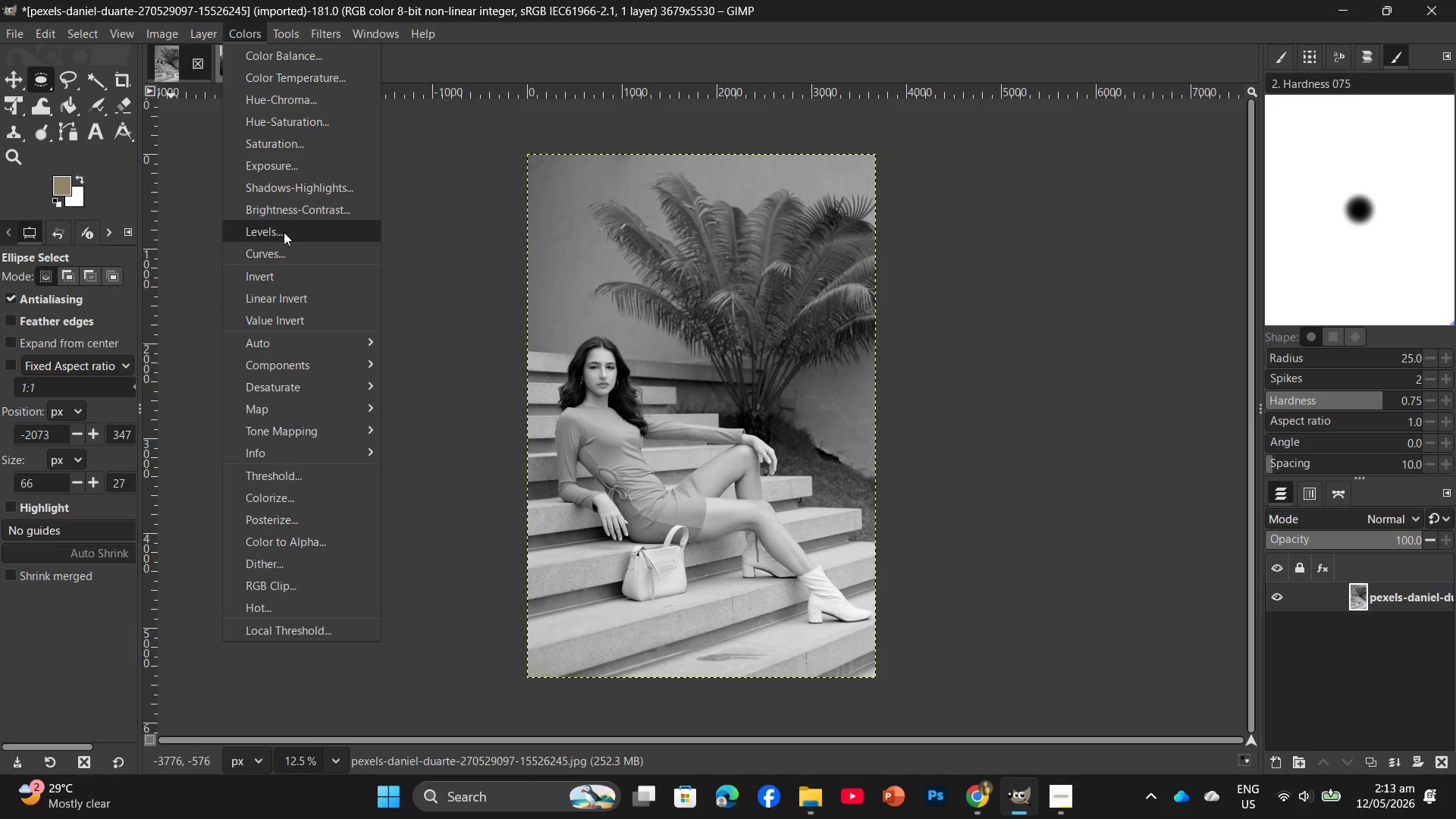 
left_click([279, 258])
 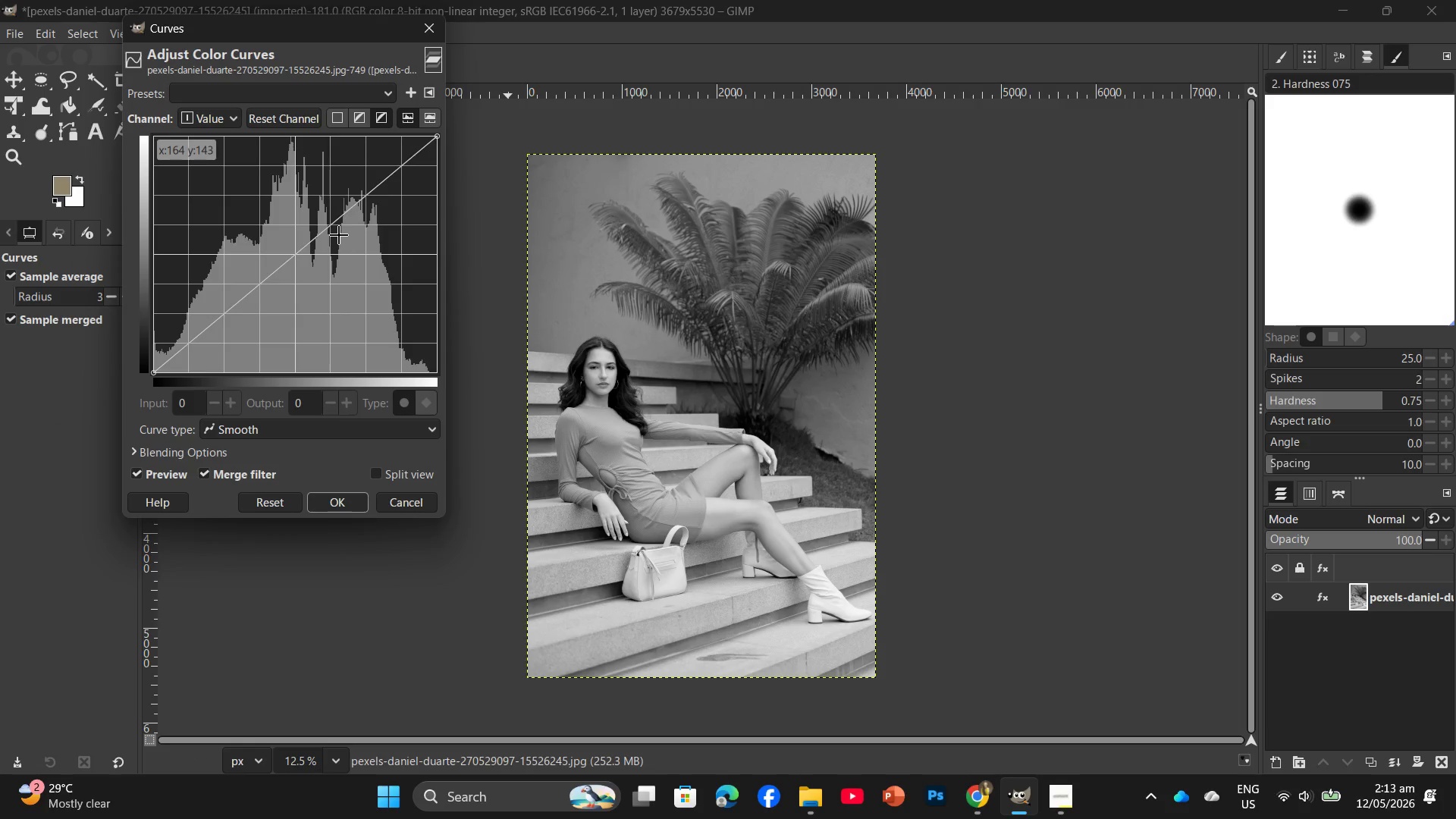 
left_click([339, 235])
 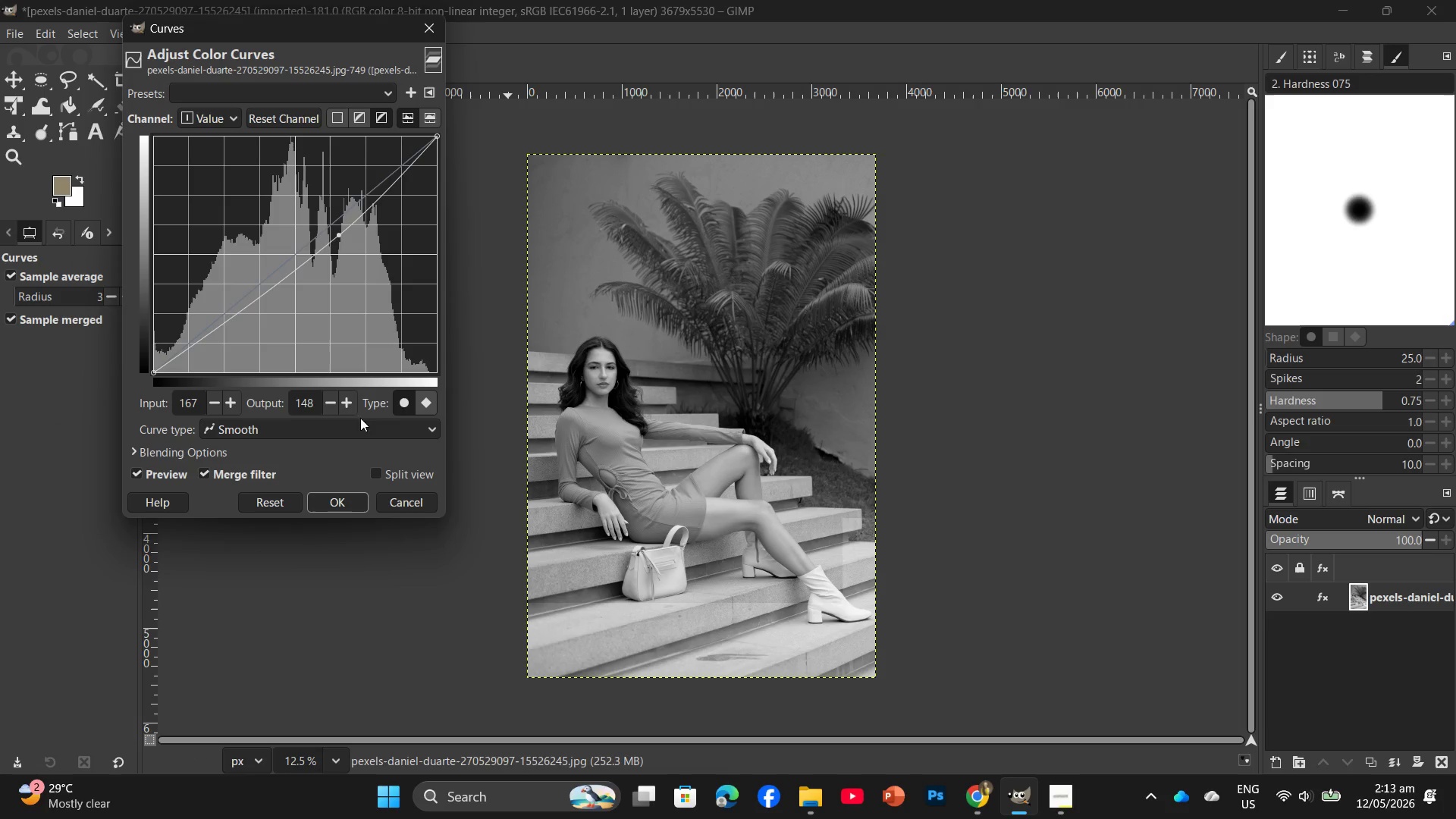 
left_click_drag(start_coordinate=[333, 497], to_coordinate=[333, 491])
 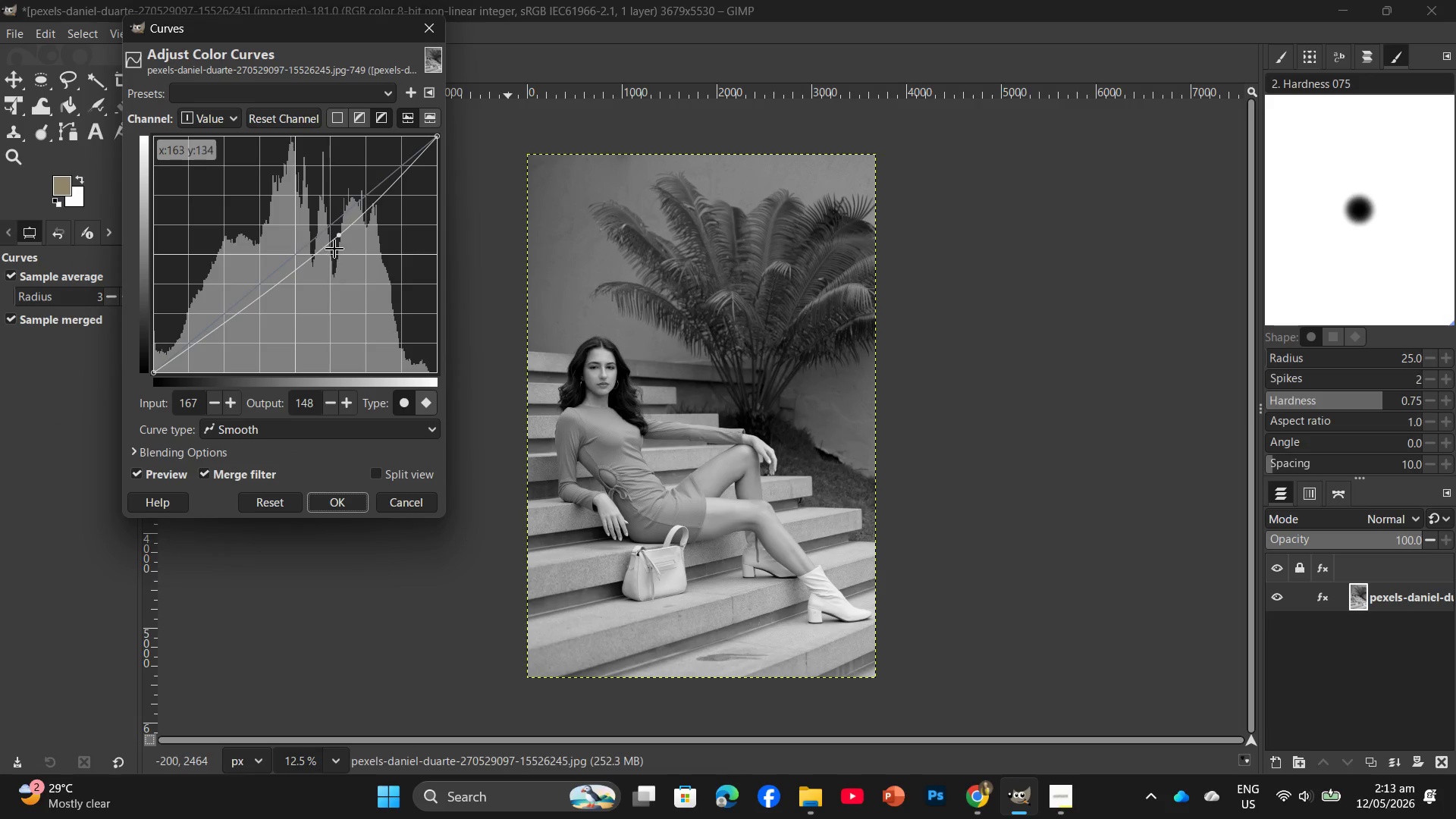 
left_click_drag(start_coordinate=[338, 237], to_coordinate=[342, 239])
 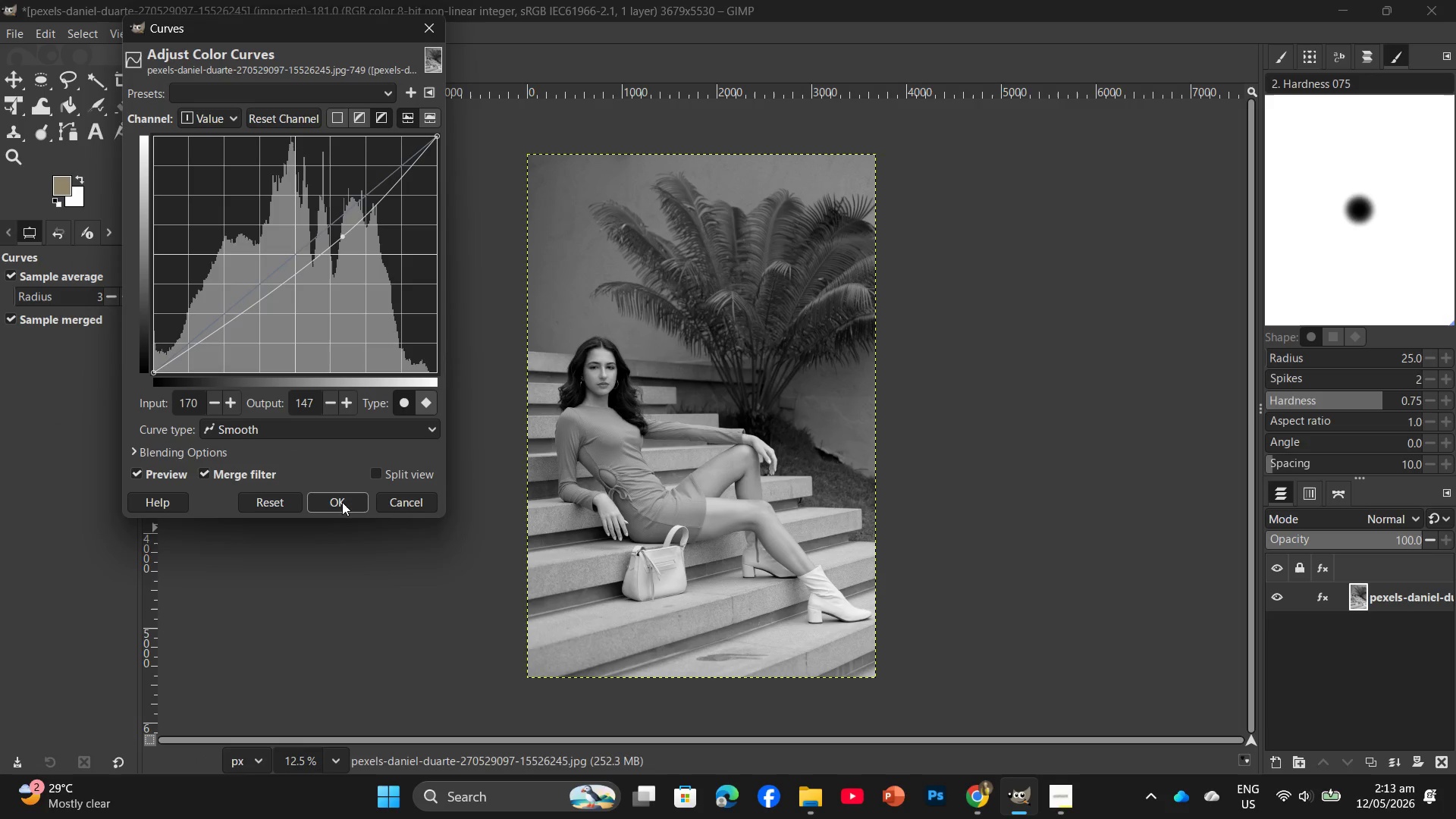 
left_click([342, 500])
 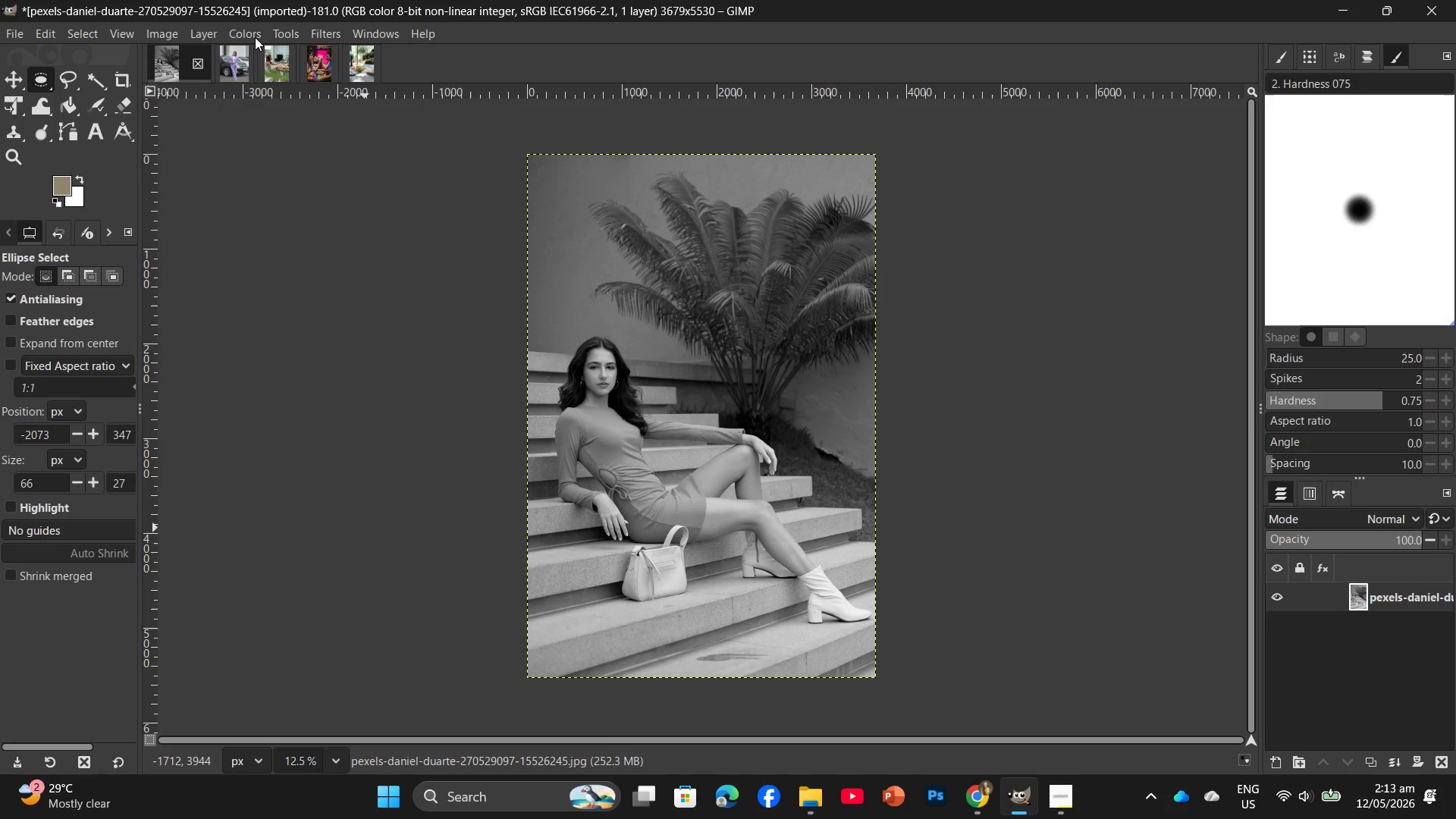 
left_click([255, 37])
 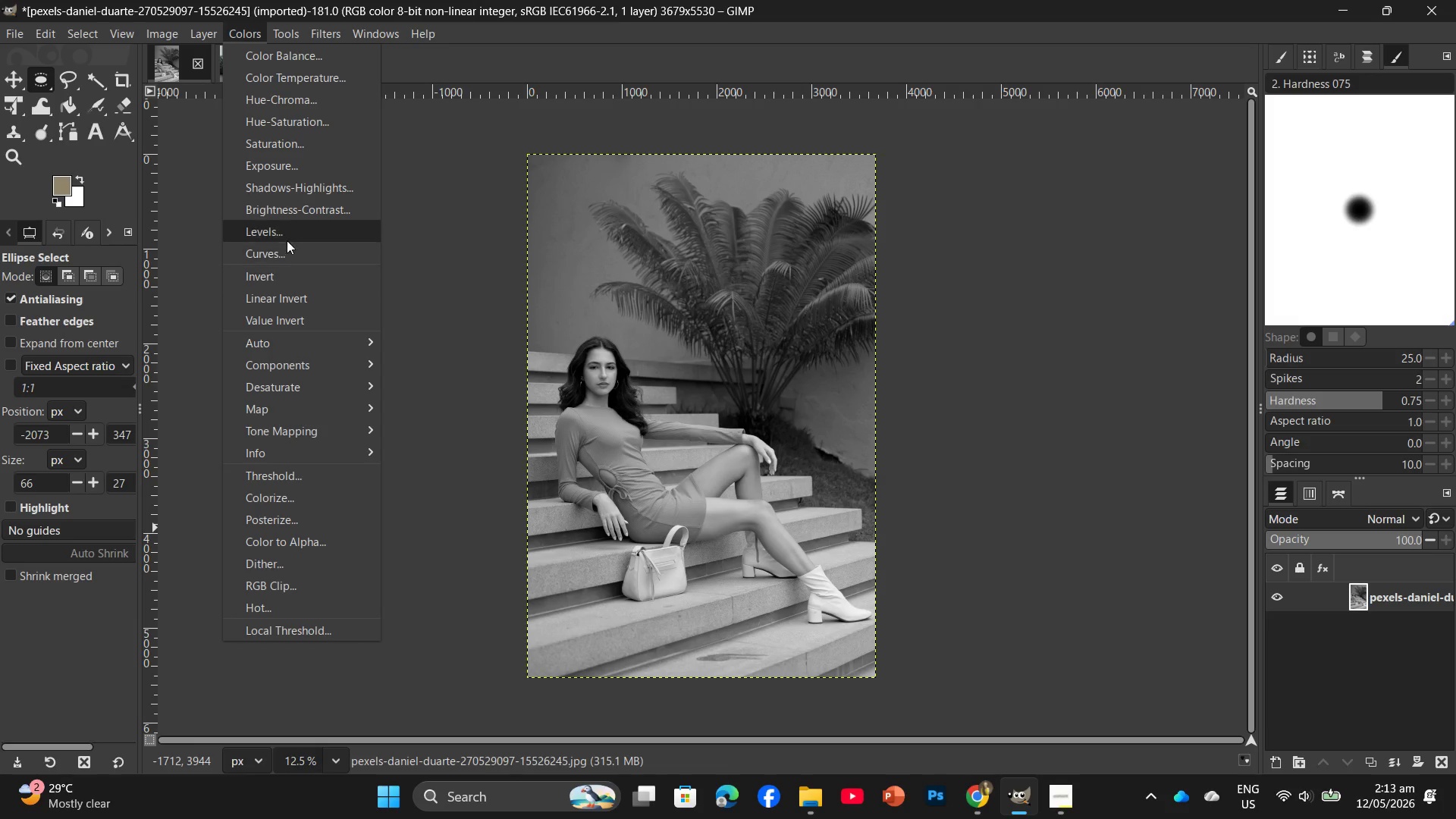 
left_click([288, 228])
 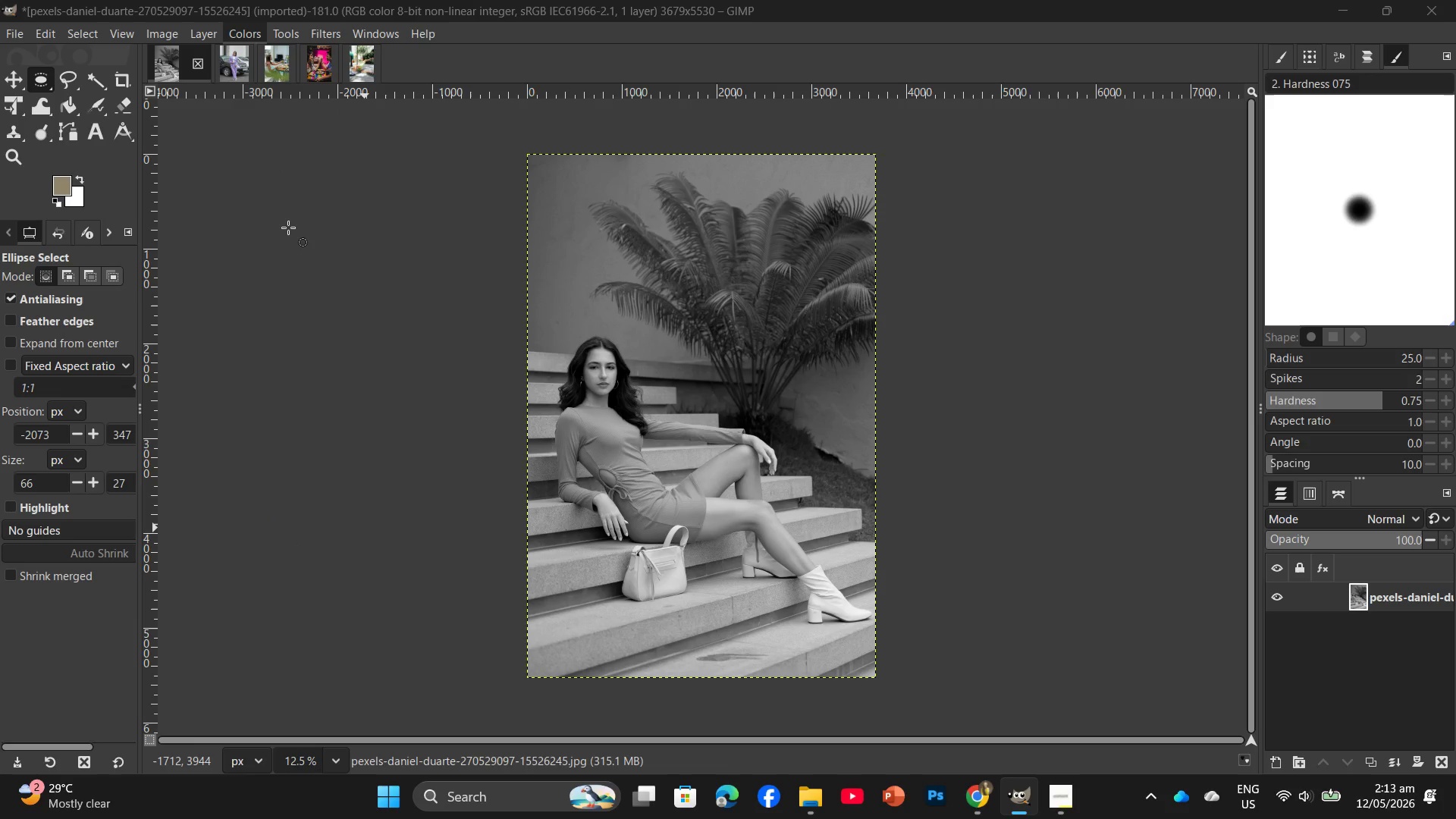 
left_click([87, 347])
 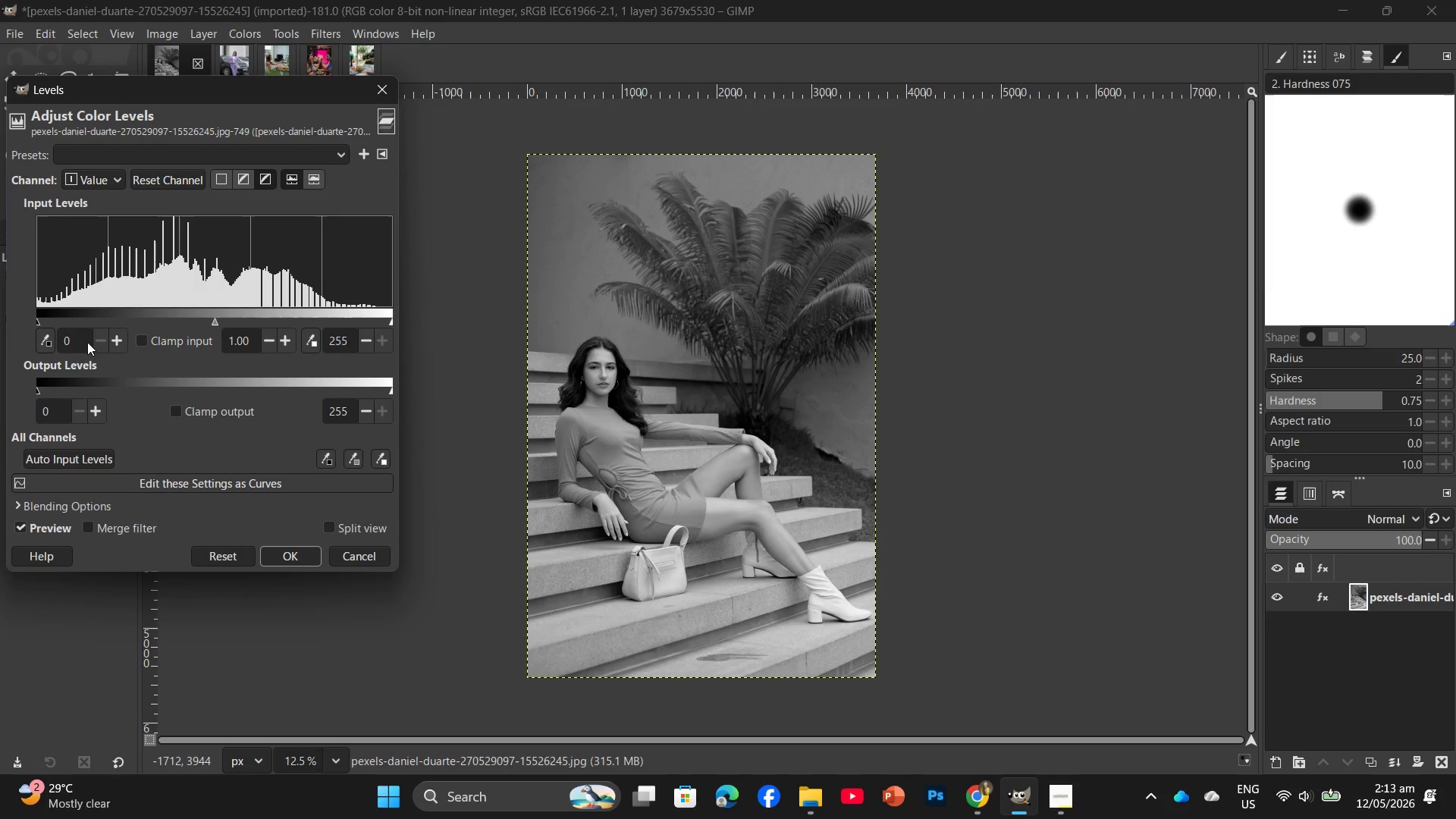 
left_click([84, 339])
 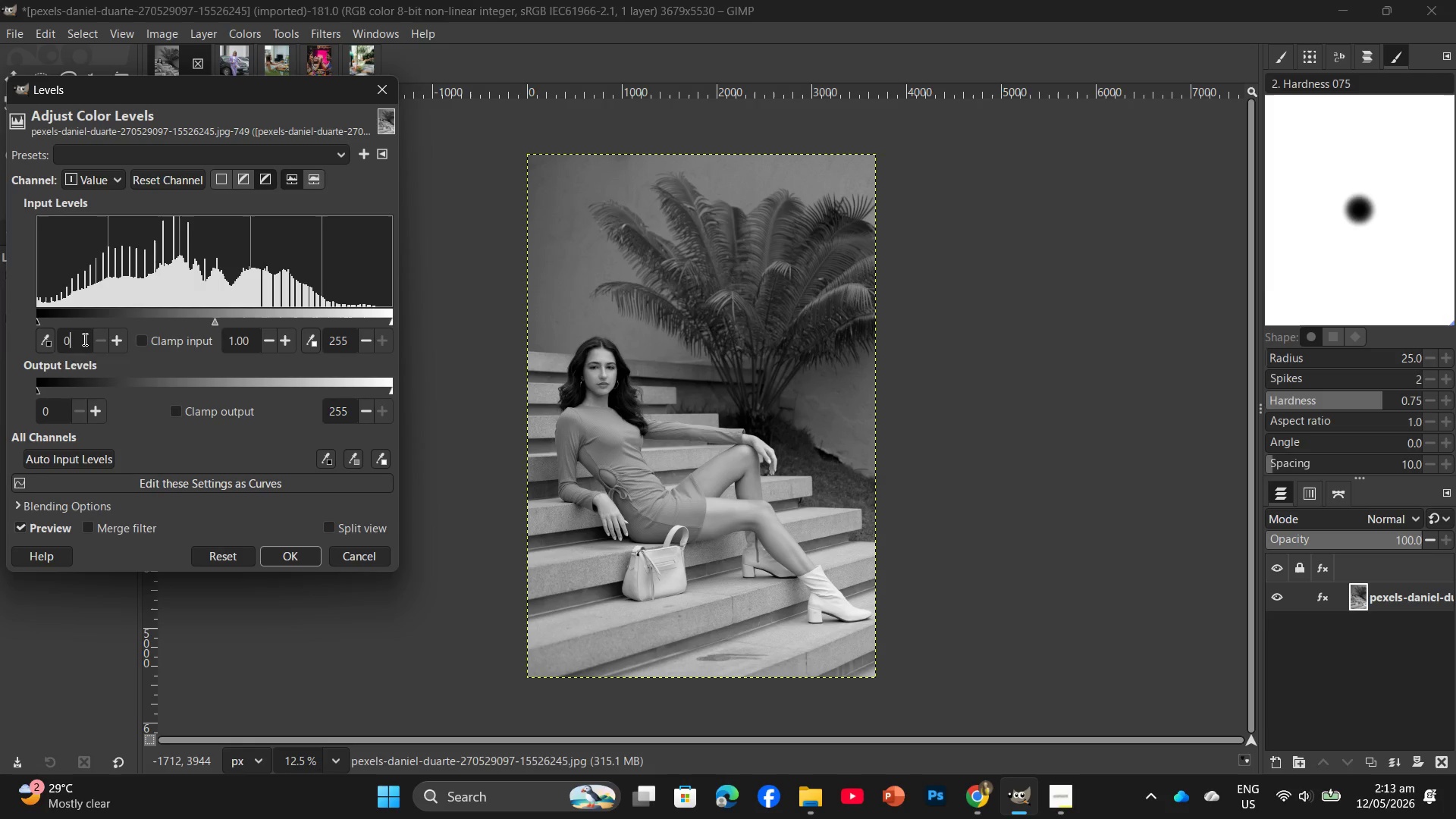 
key(Backspace)
 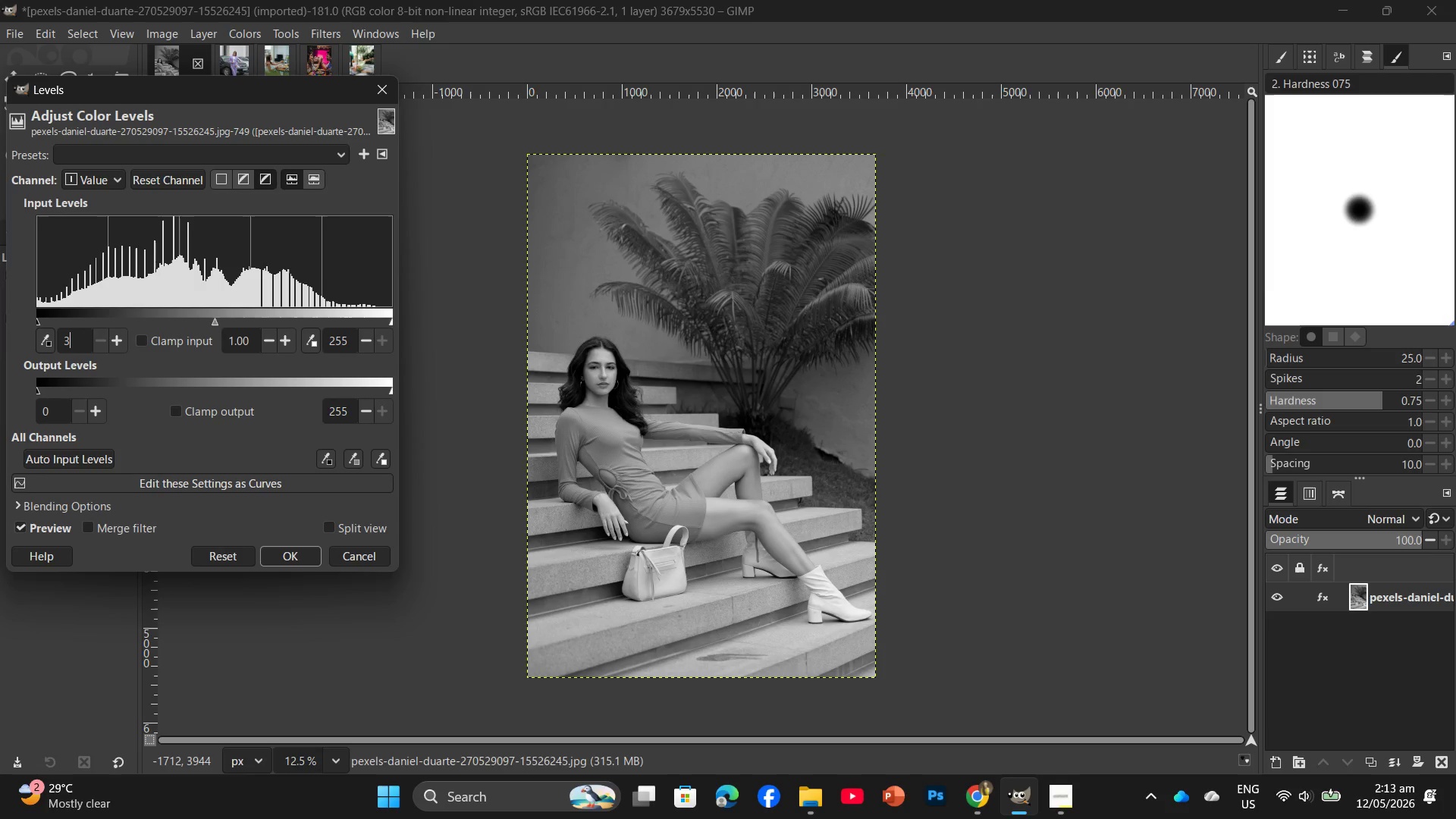 
key(Numpad3)
 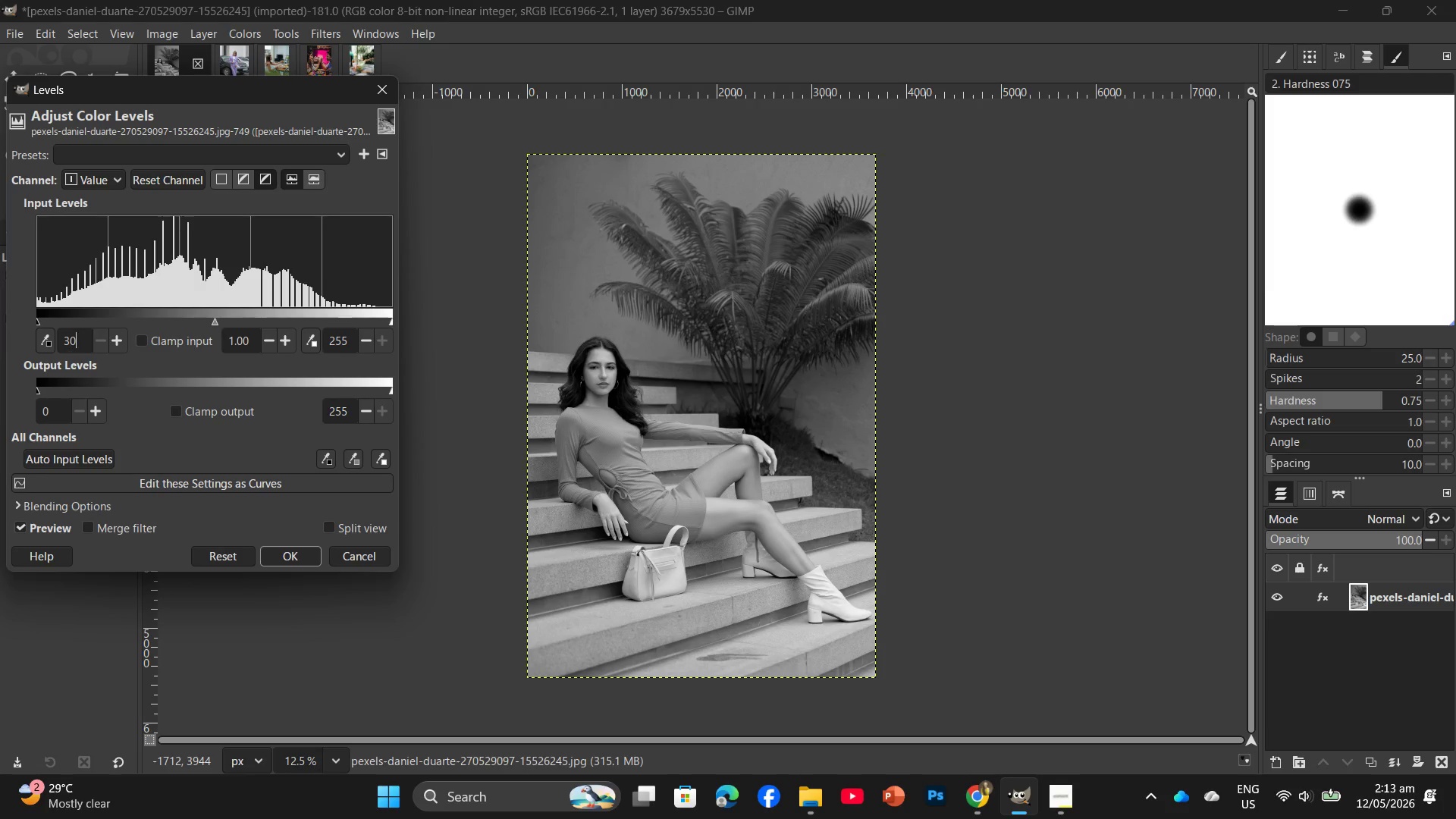 
key(Numpad0)
 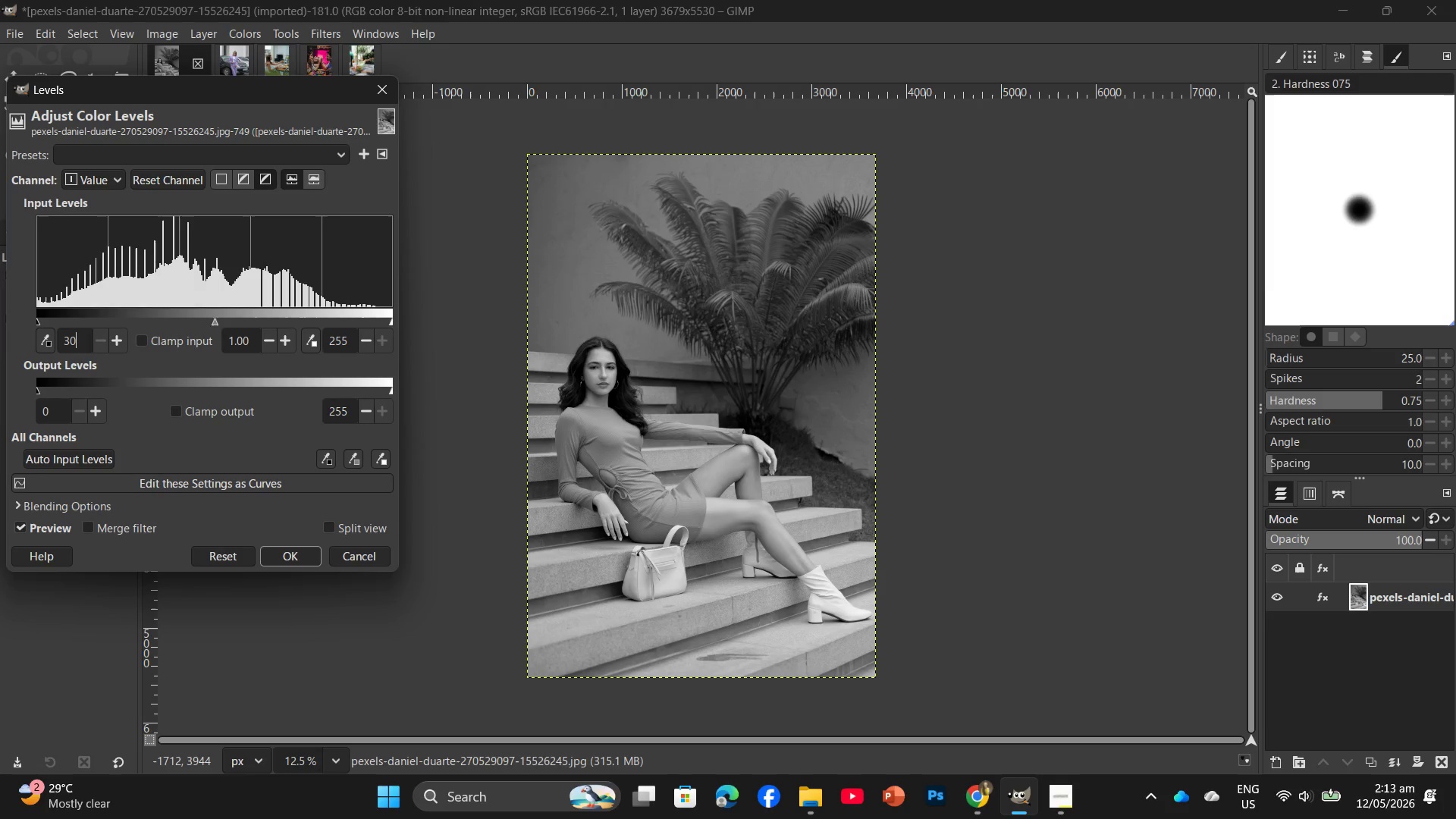 
key(Enter)
 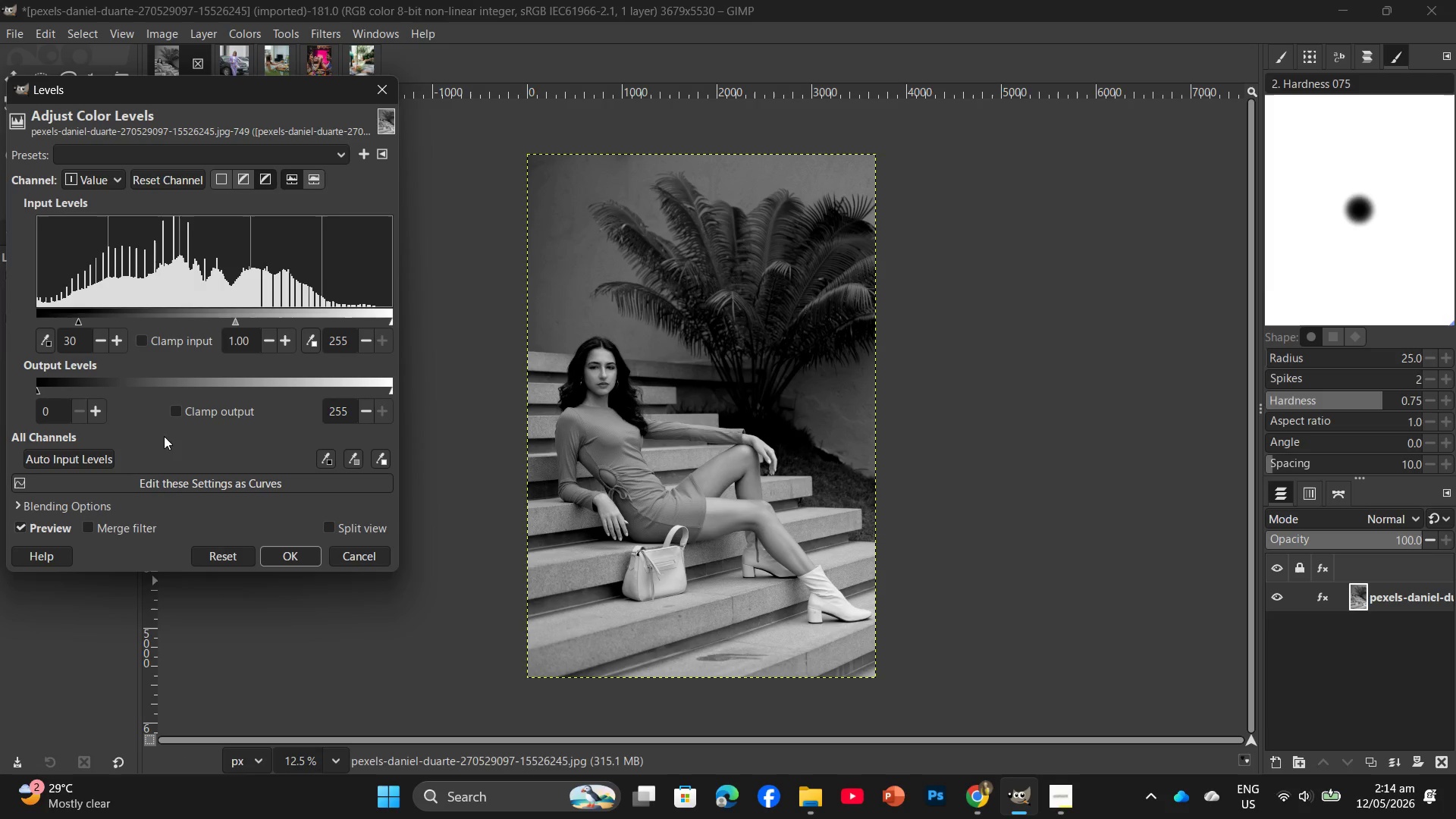 
key(Backspace)
 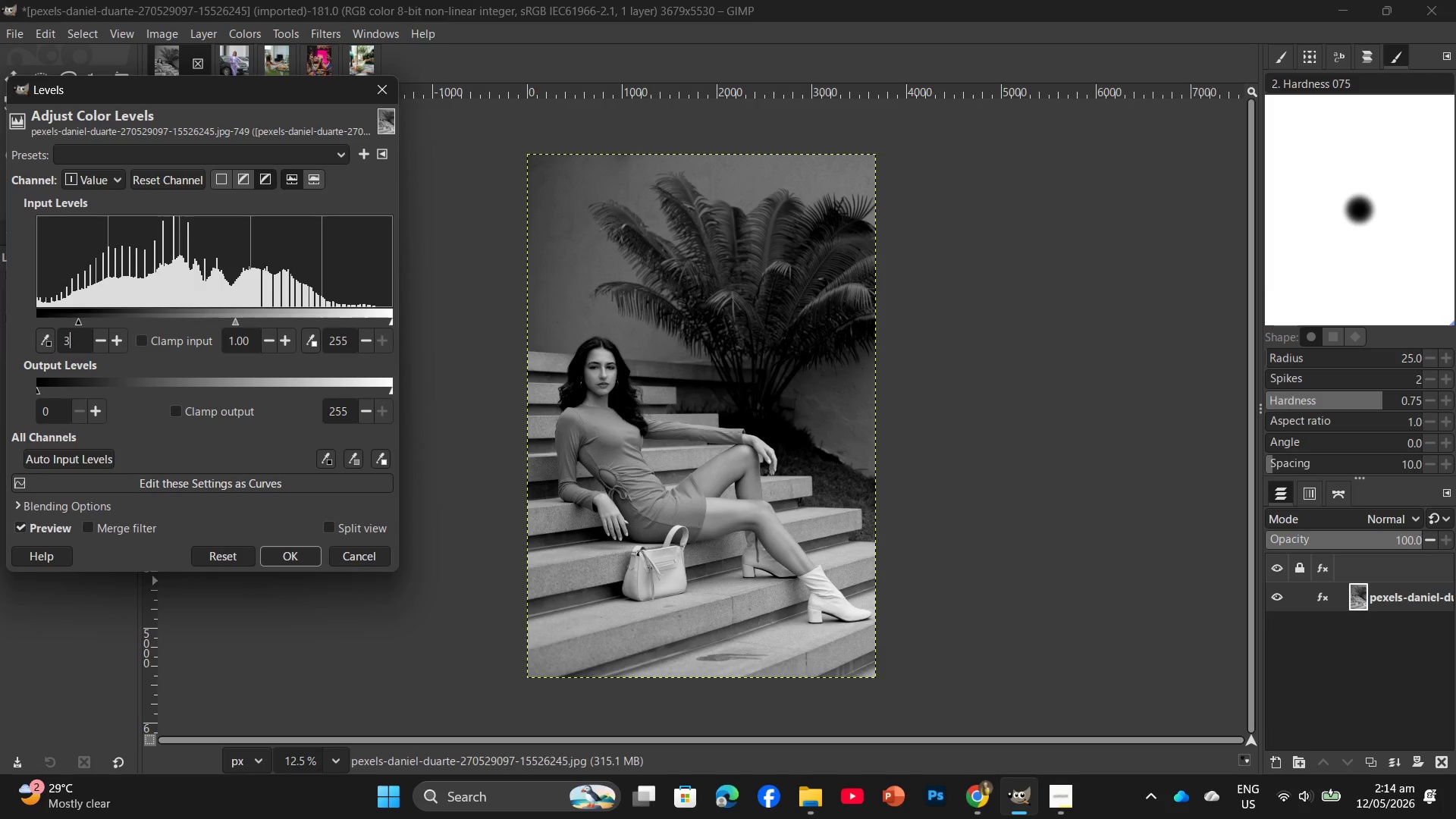 
key(Backspace)
 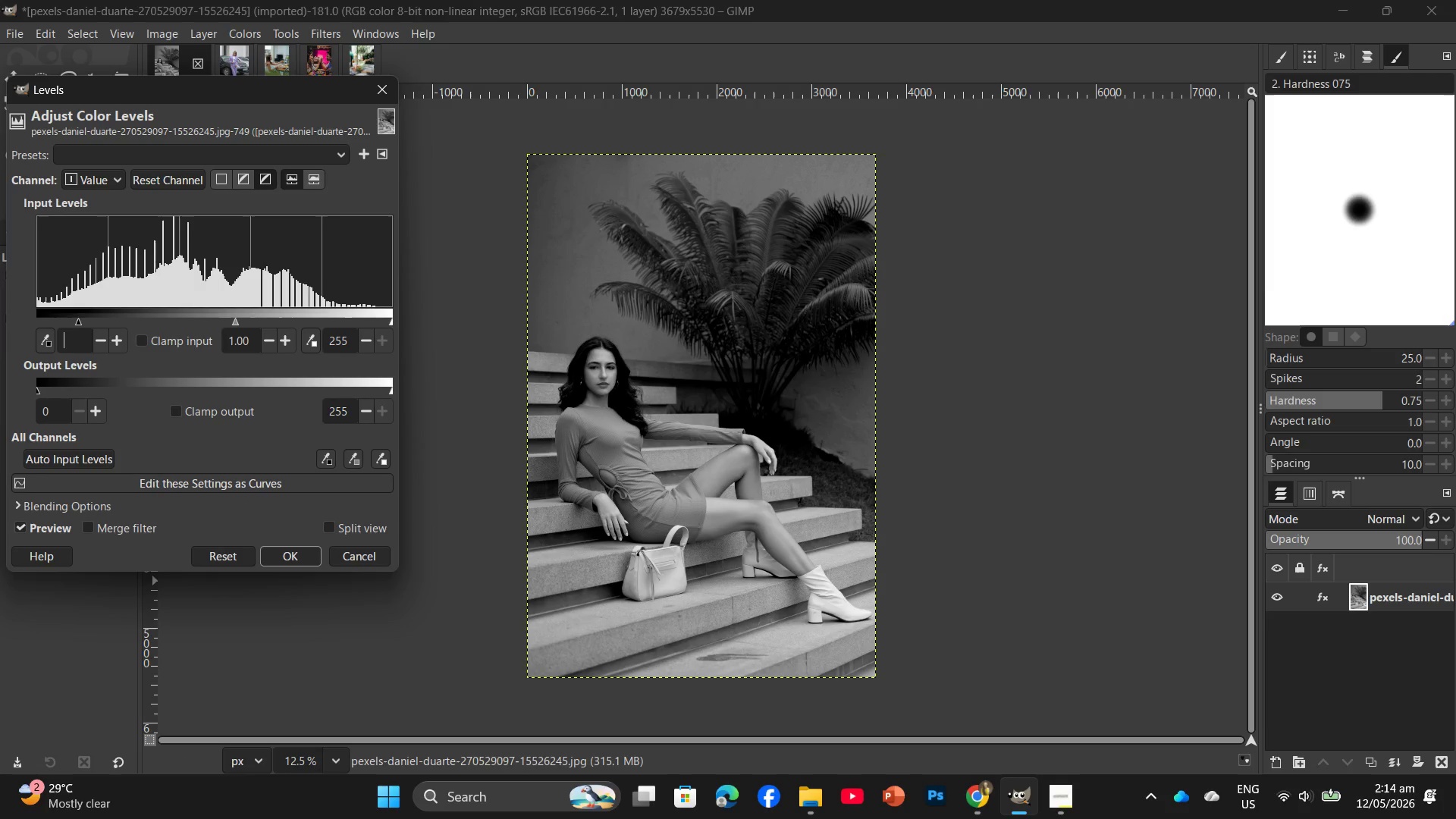 
key(Numpad3)
 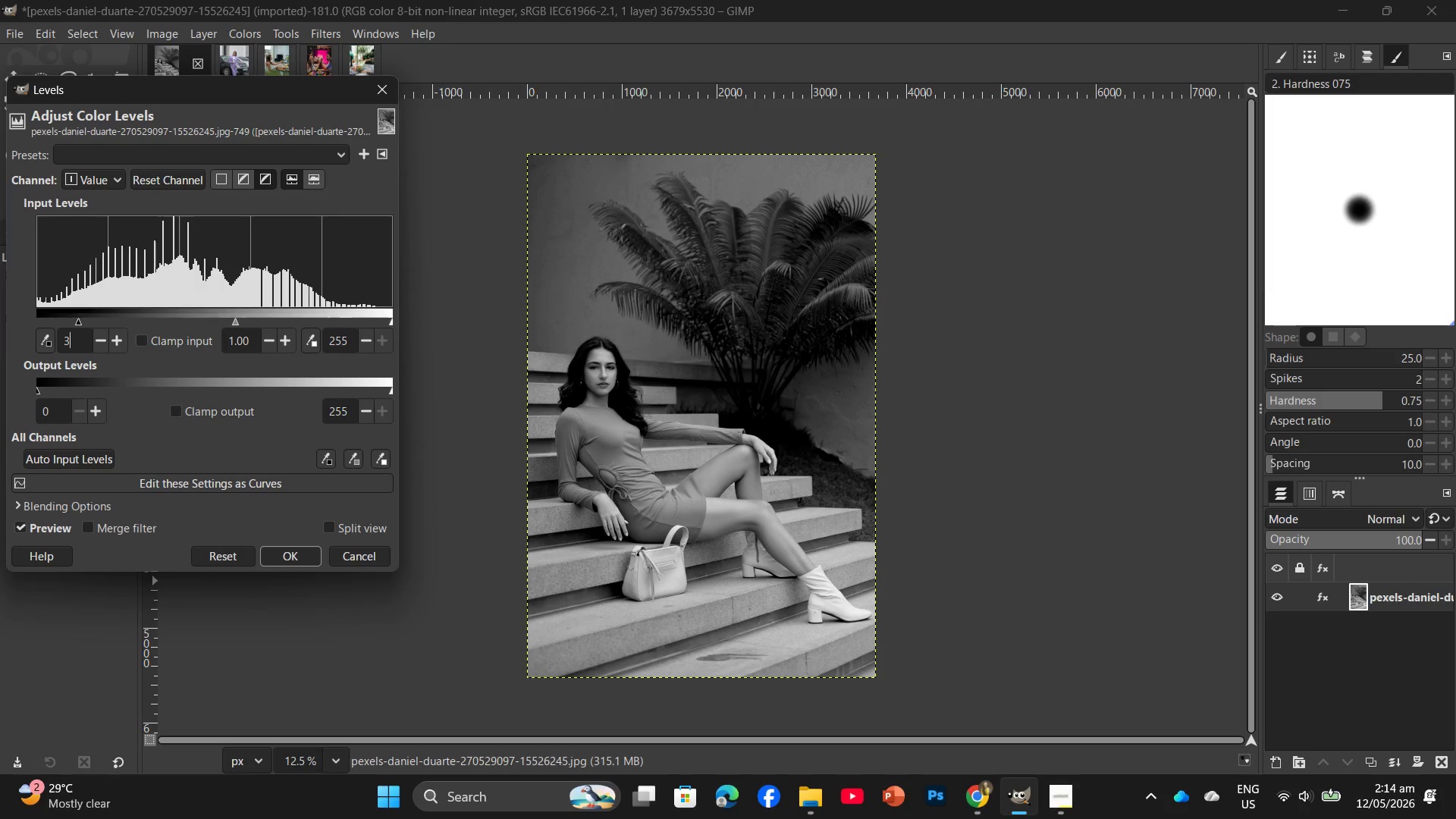 
key(Numpad3)
 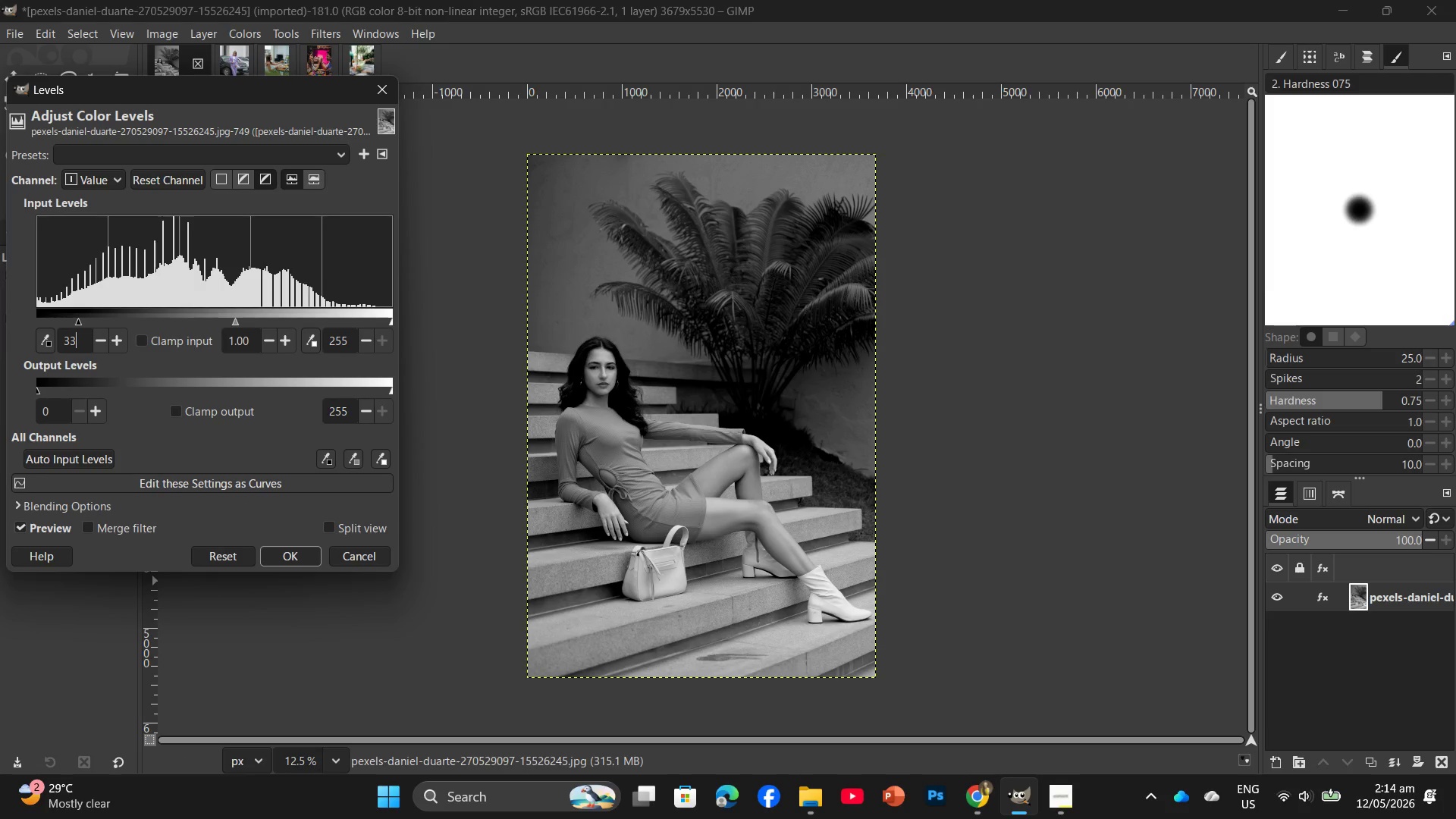 
key(Enter)
 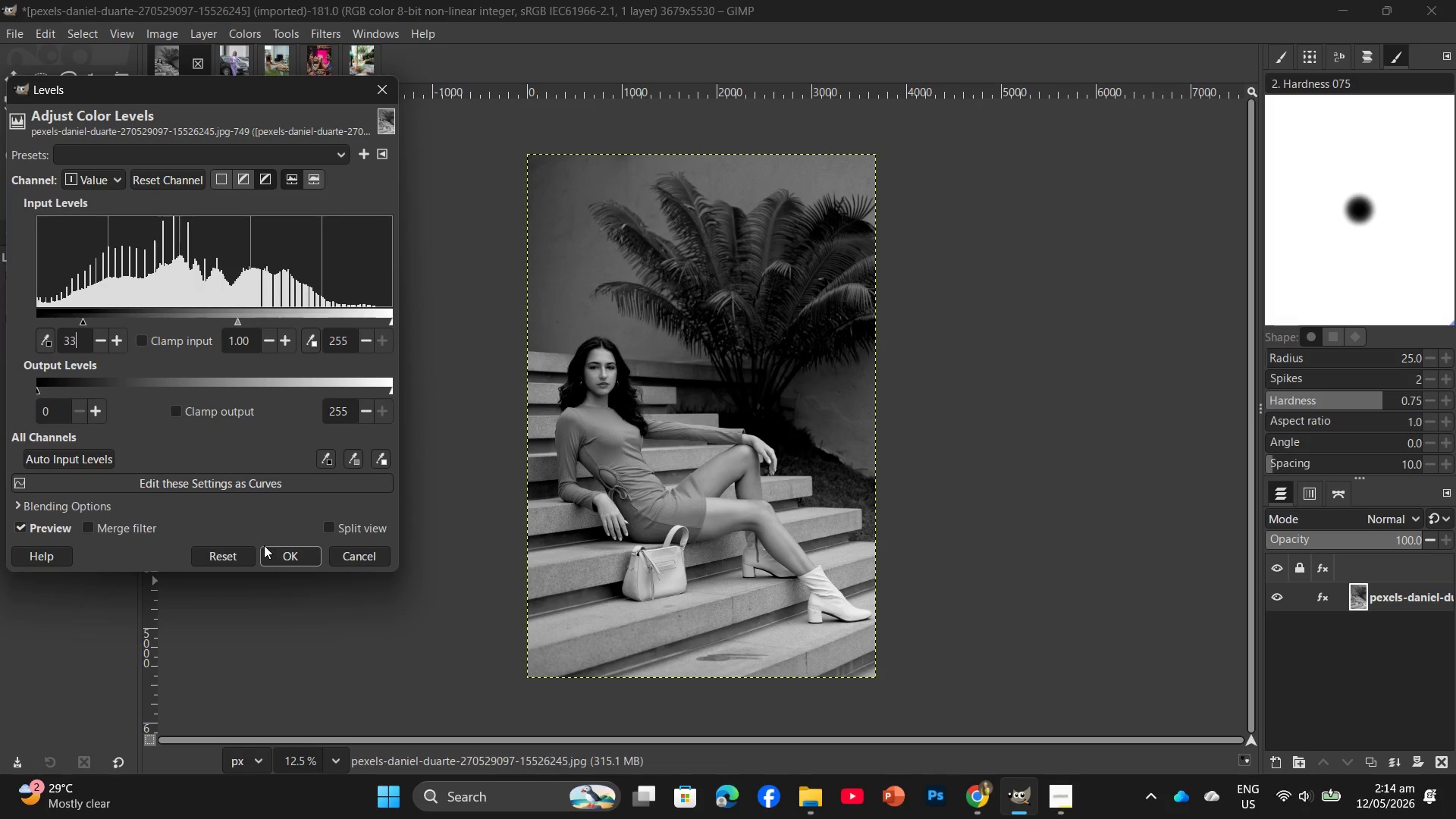 
left_click([268, 548])
 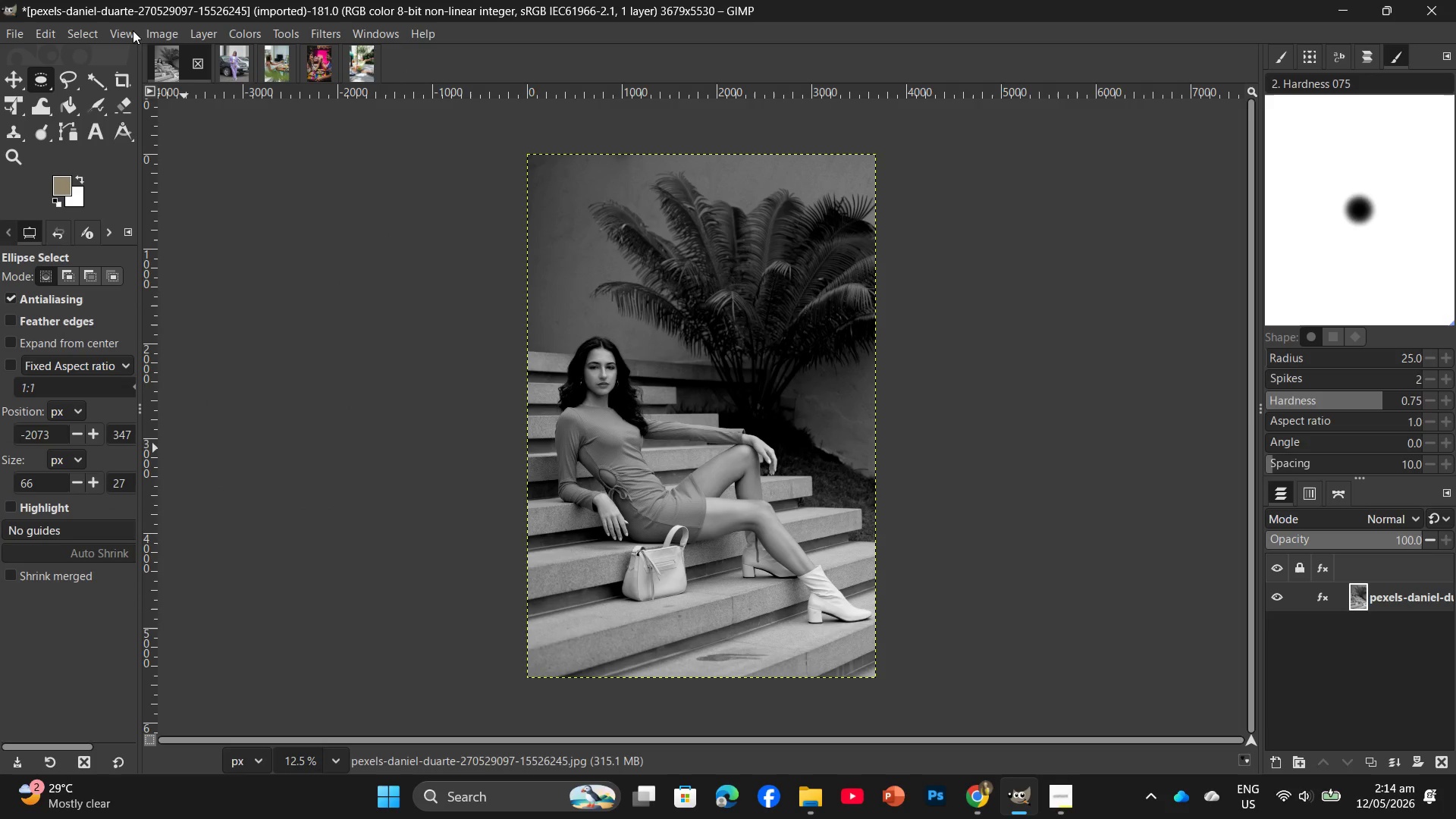 
left_click([158, 30])
 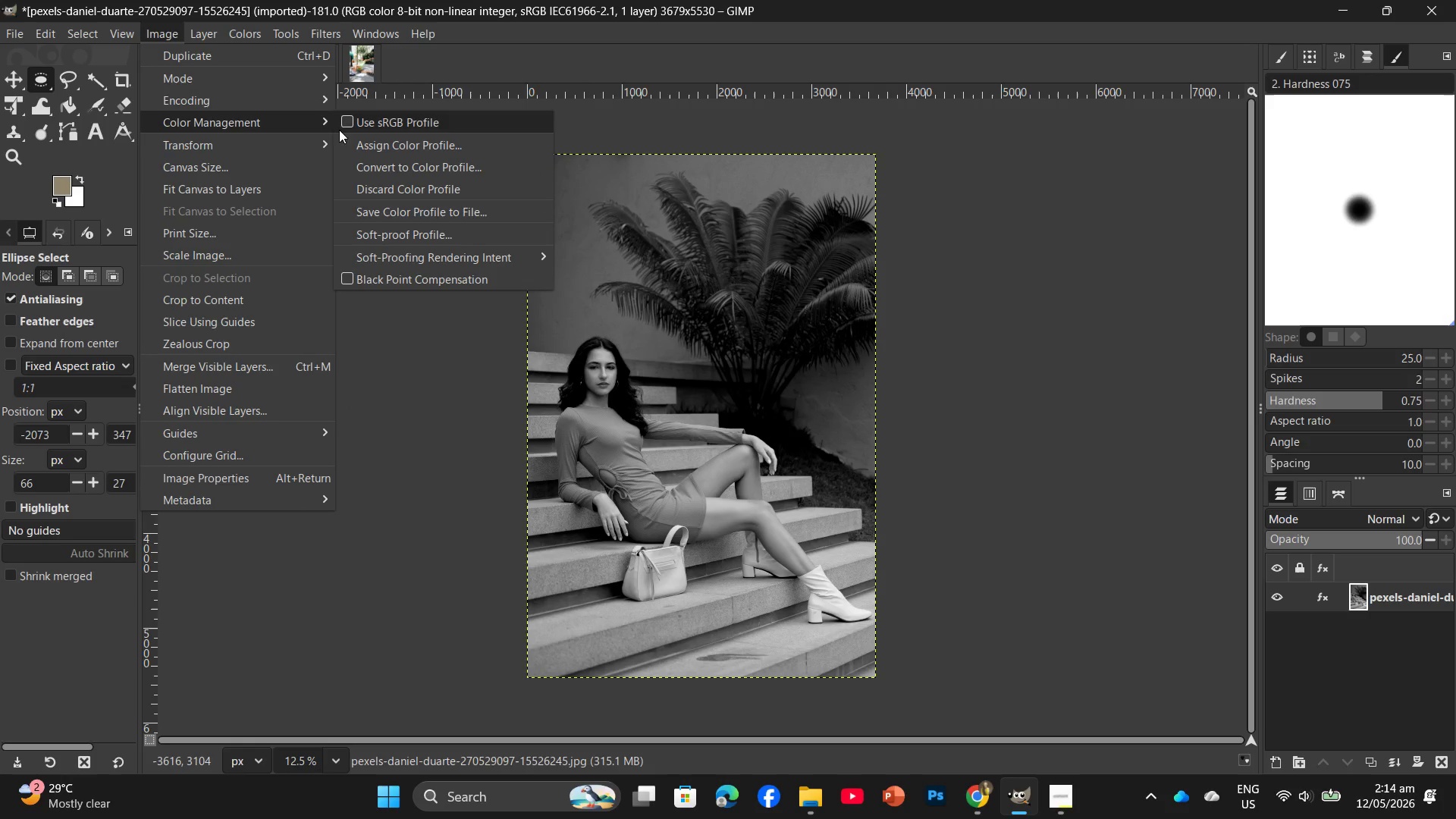 
left_click([371, 129])
 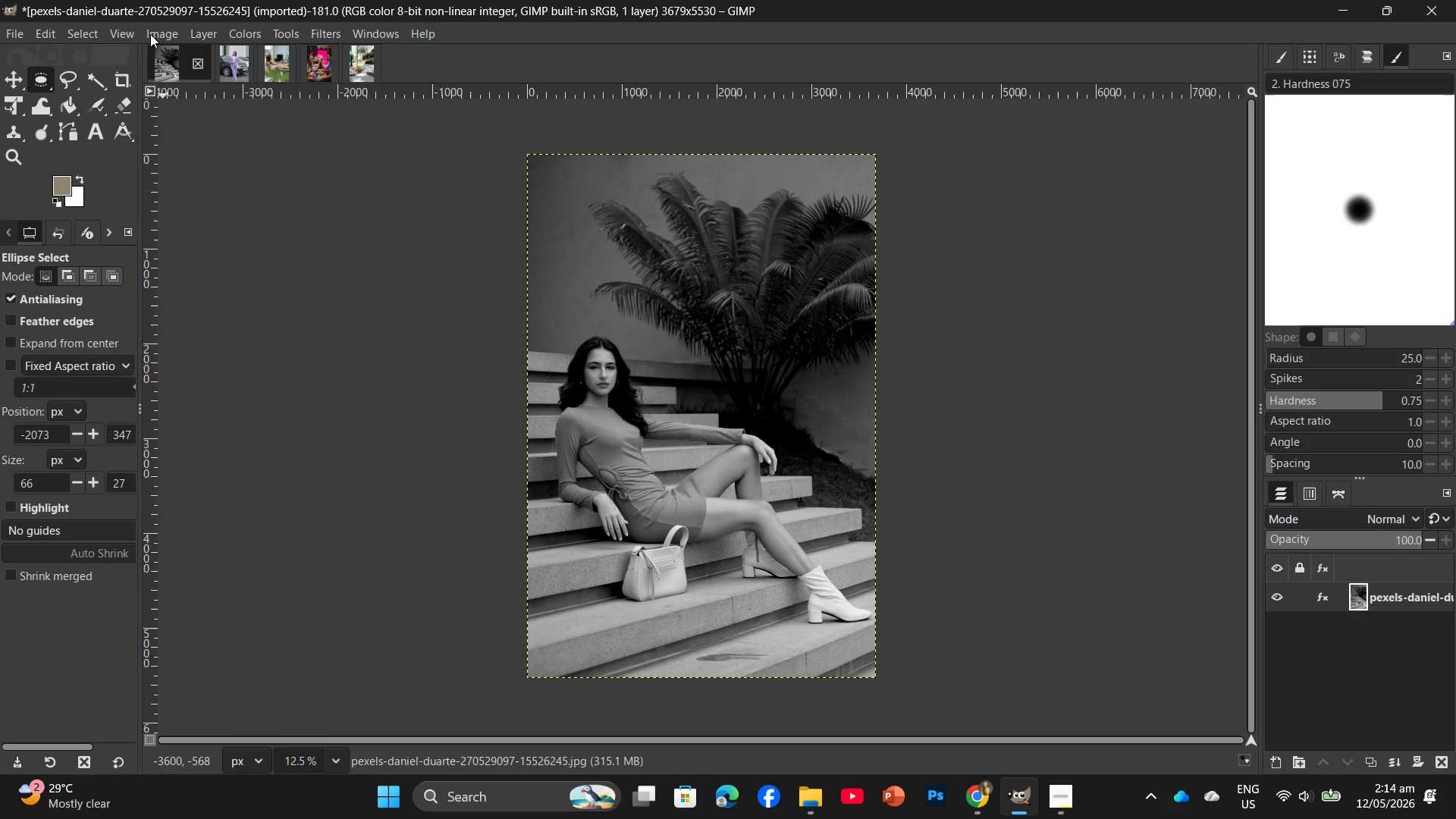 
left_click([150, 34])
 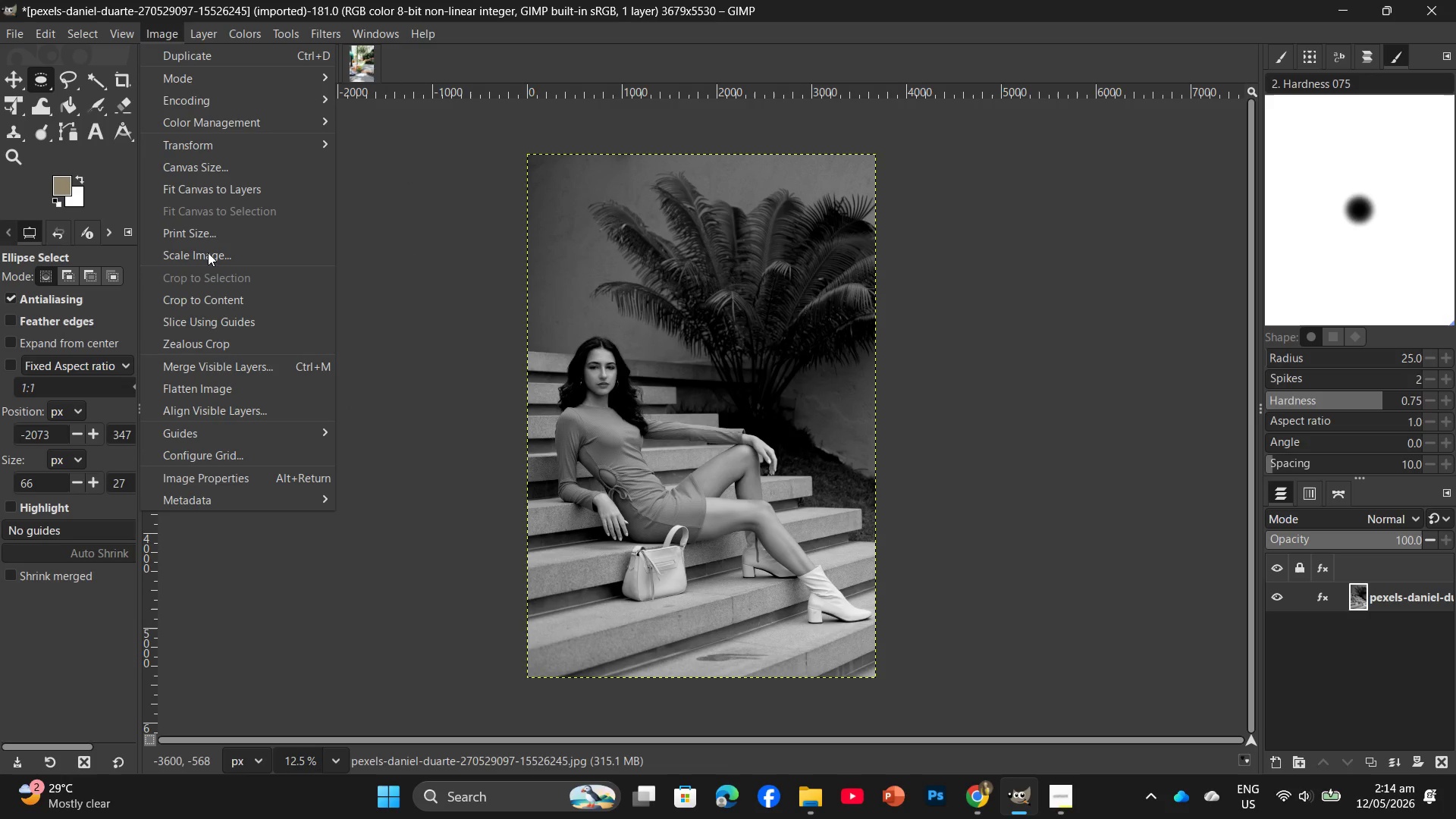 
left_click([208, 253])
 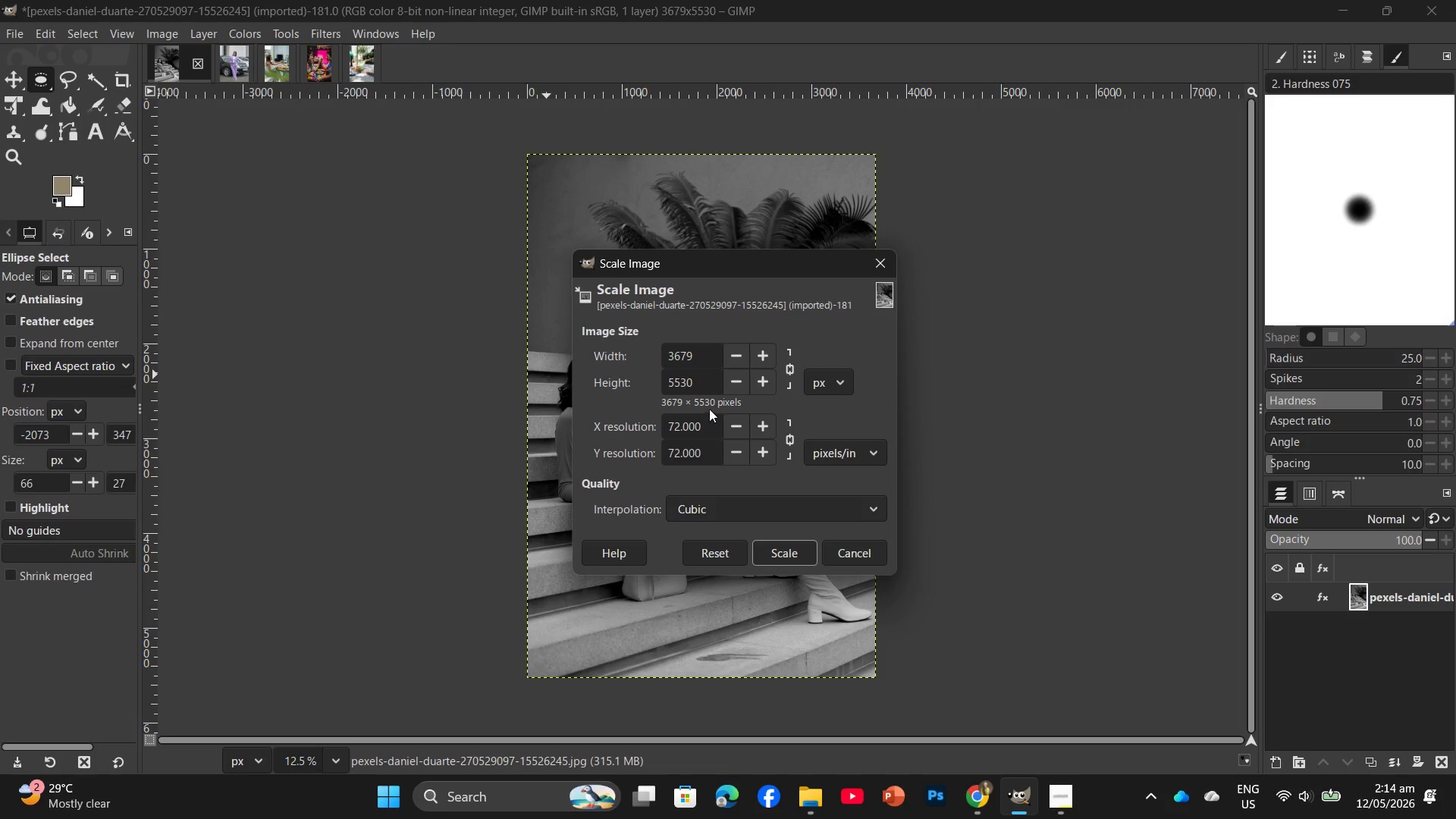 
left_click_drag(start_coordinate=[704, 388], to_coordinate=[642, 387])
 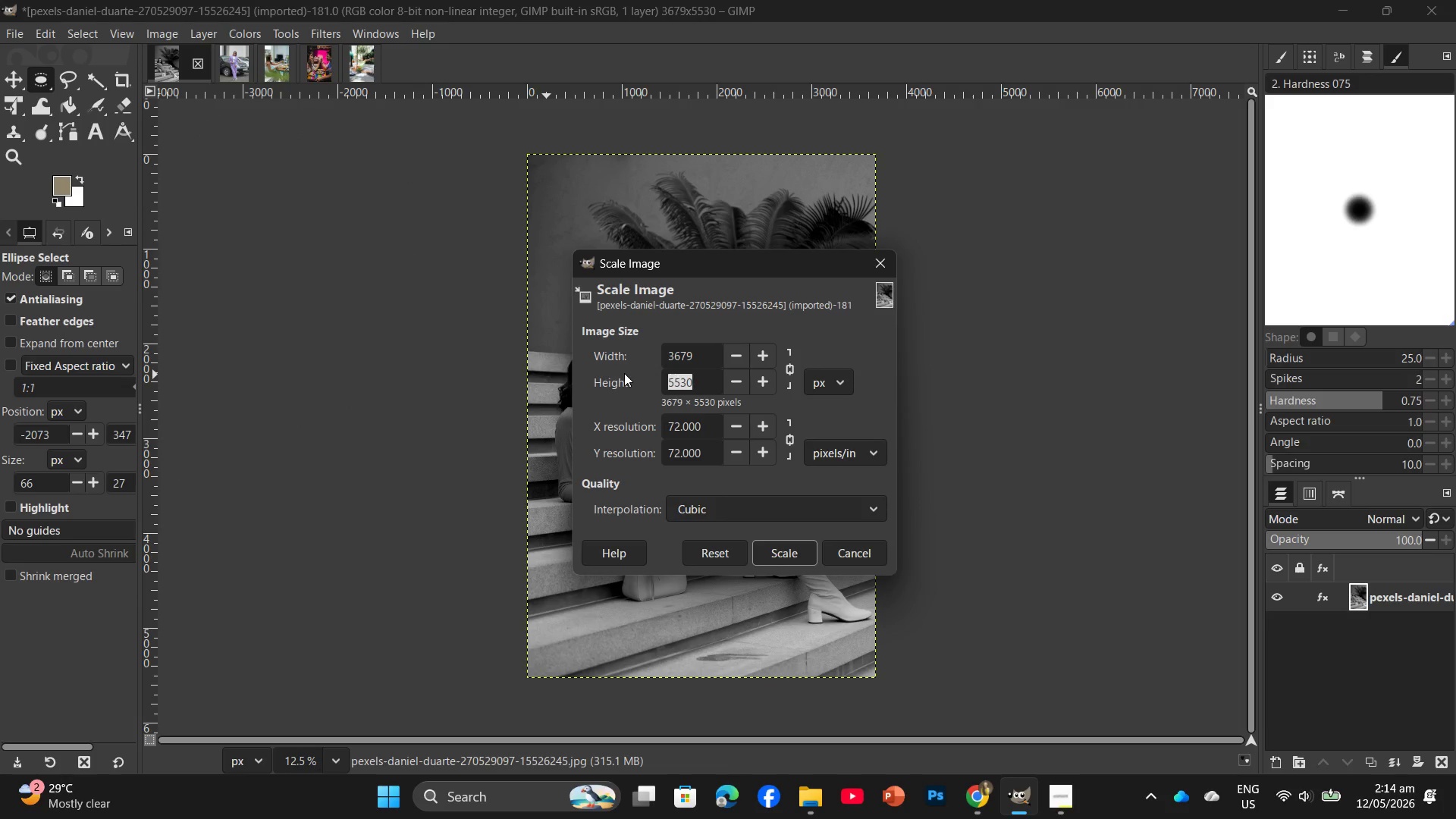 
key(Numpad2)
 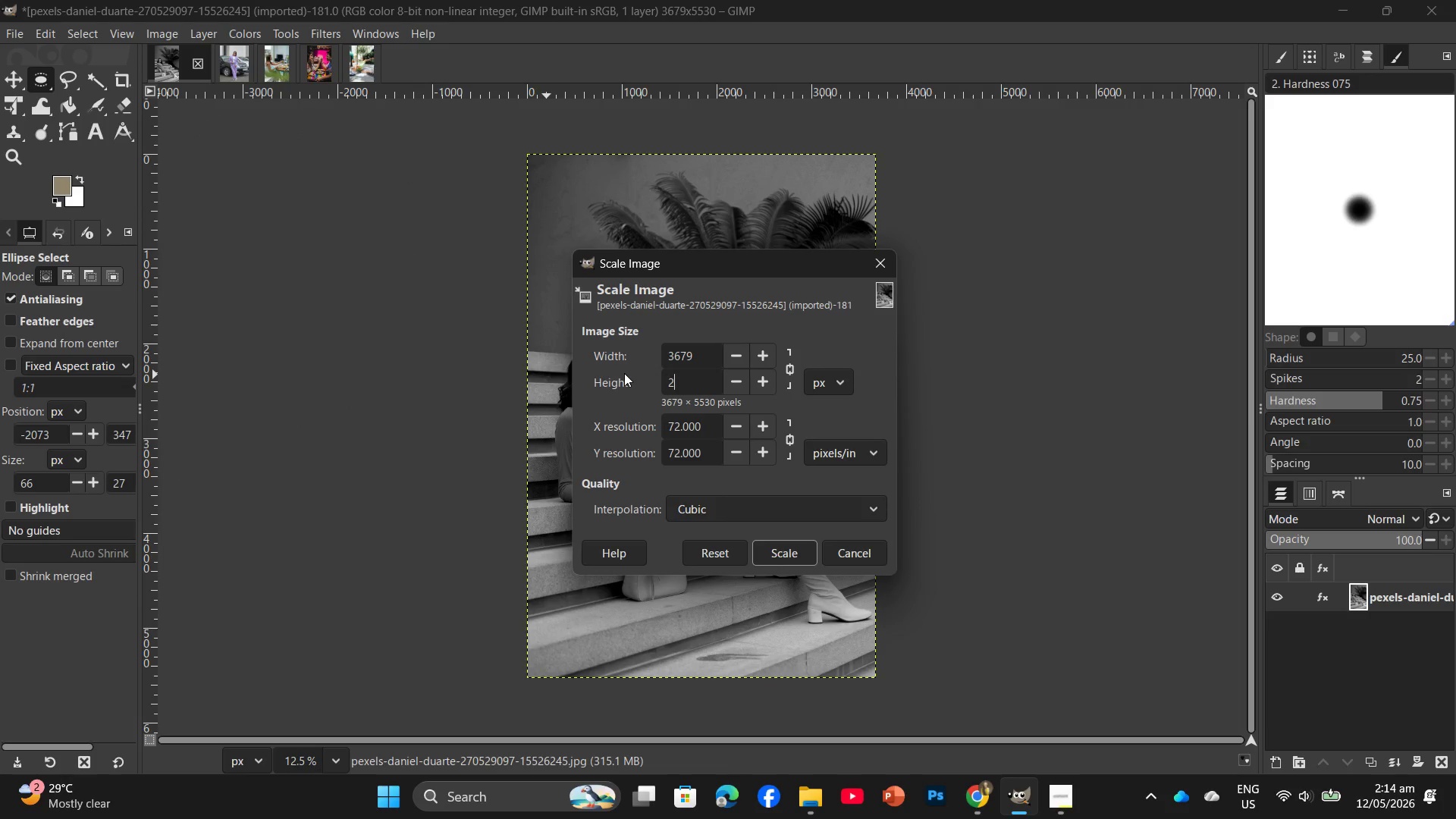 
key(Numpad0)
 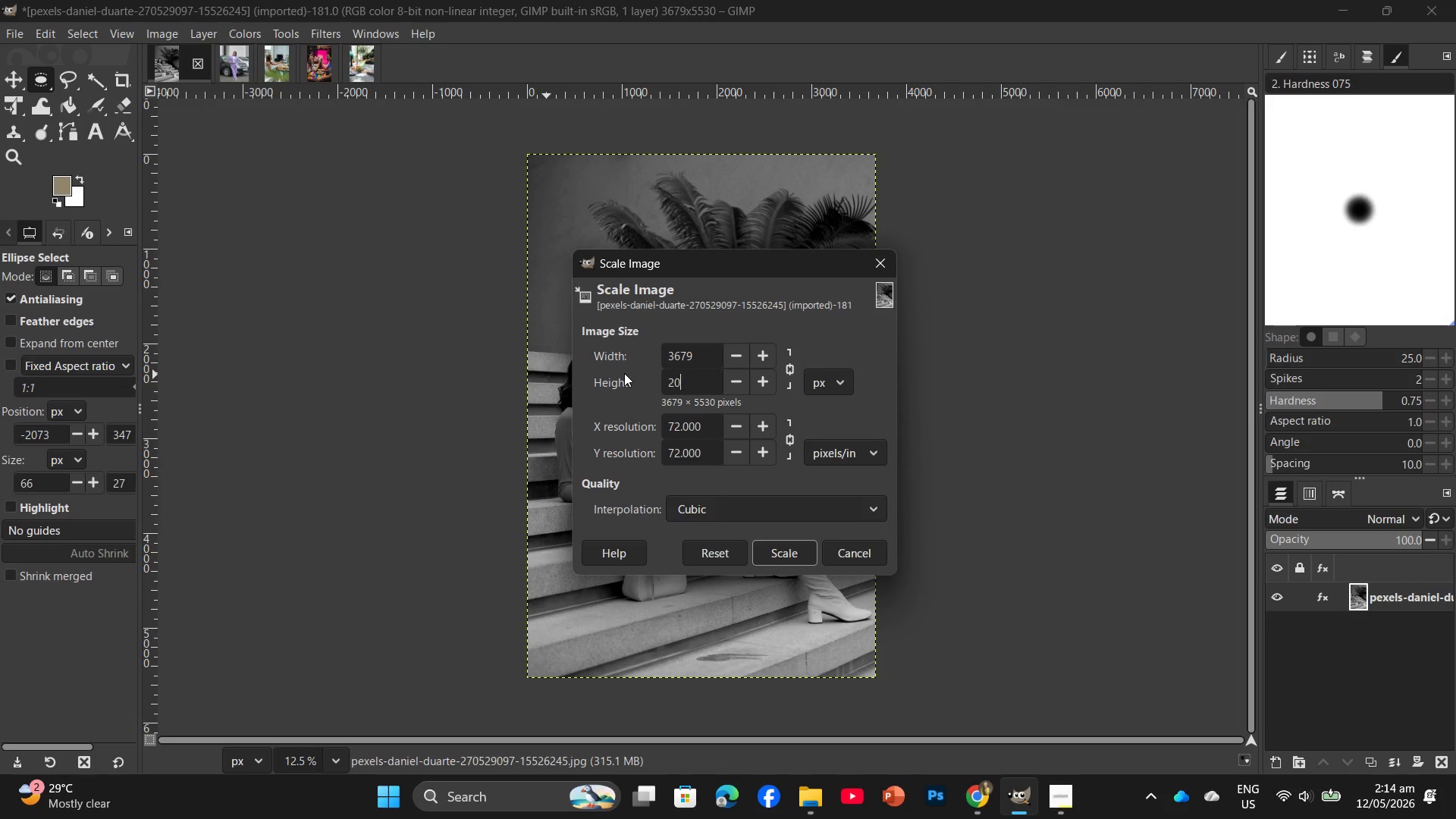 
key(Numpad0)
 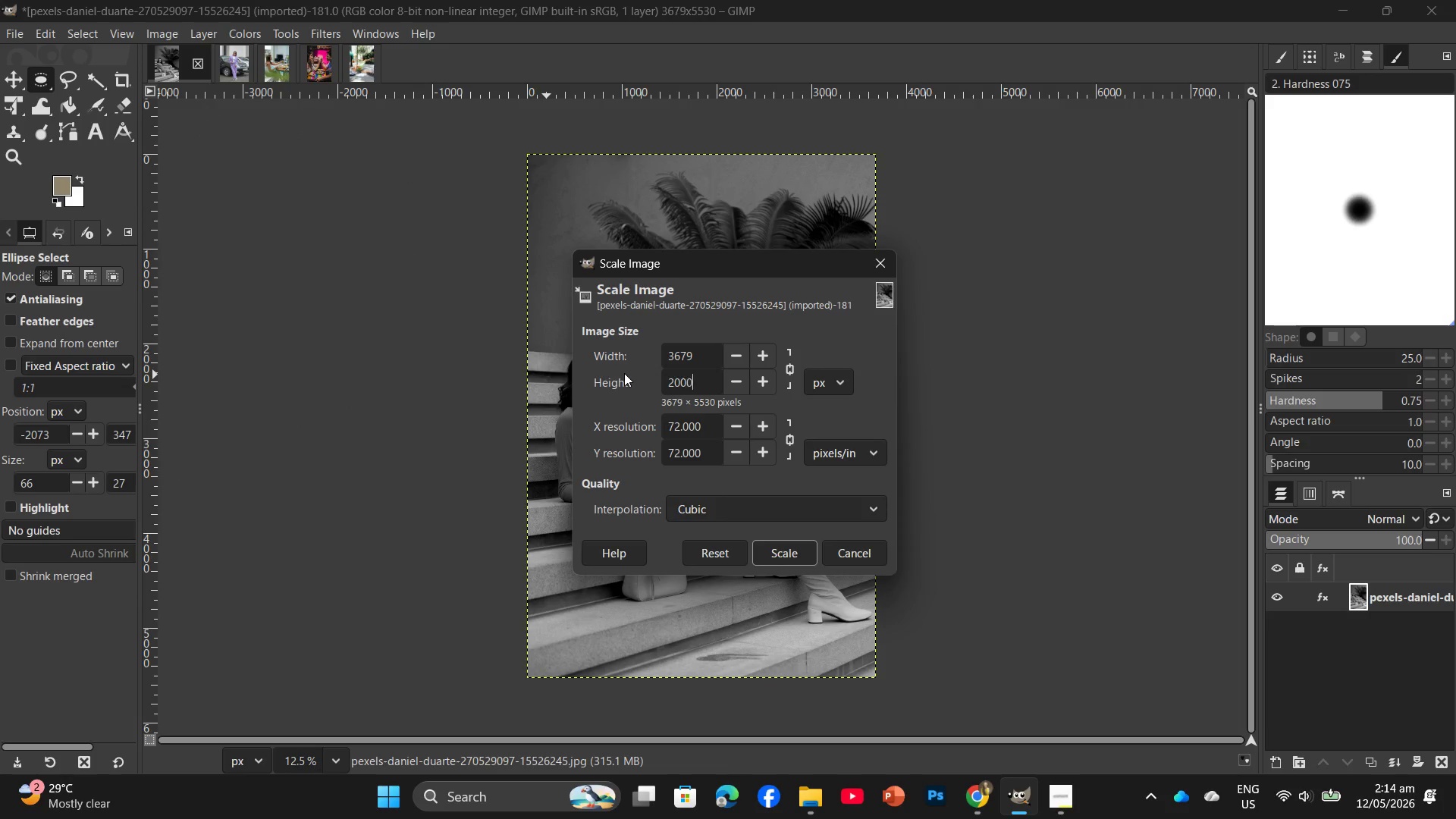 
key(Numpad0)
 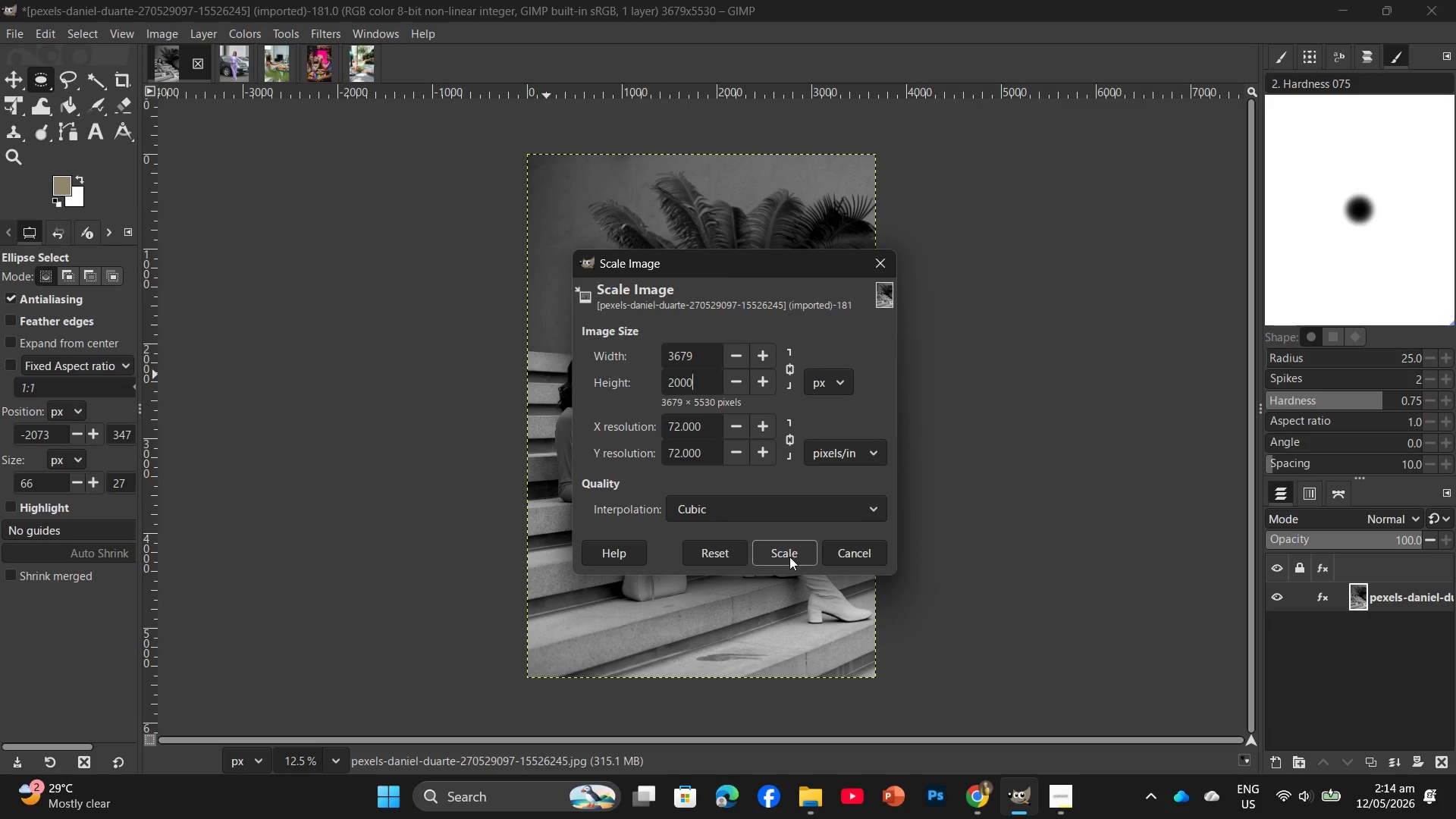 
left_click([789, 554])
 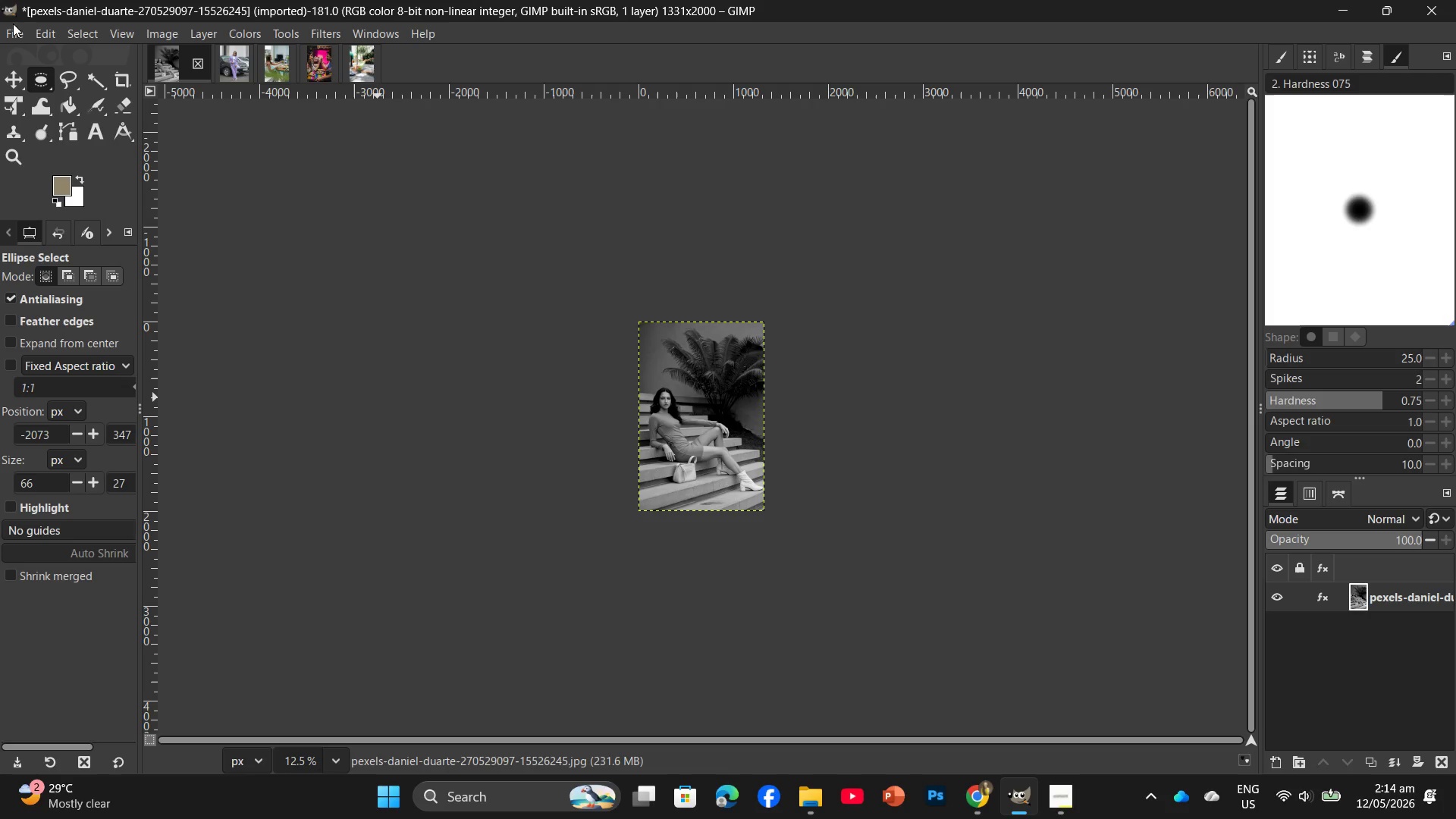 
left_click([14, 24])
 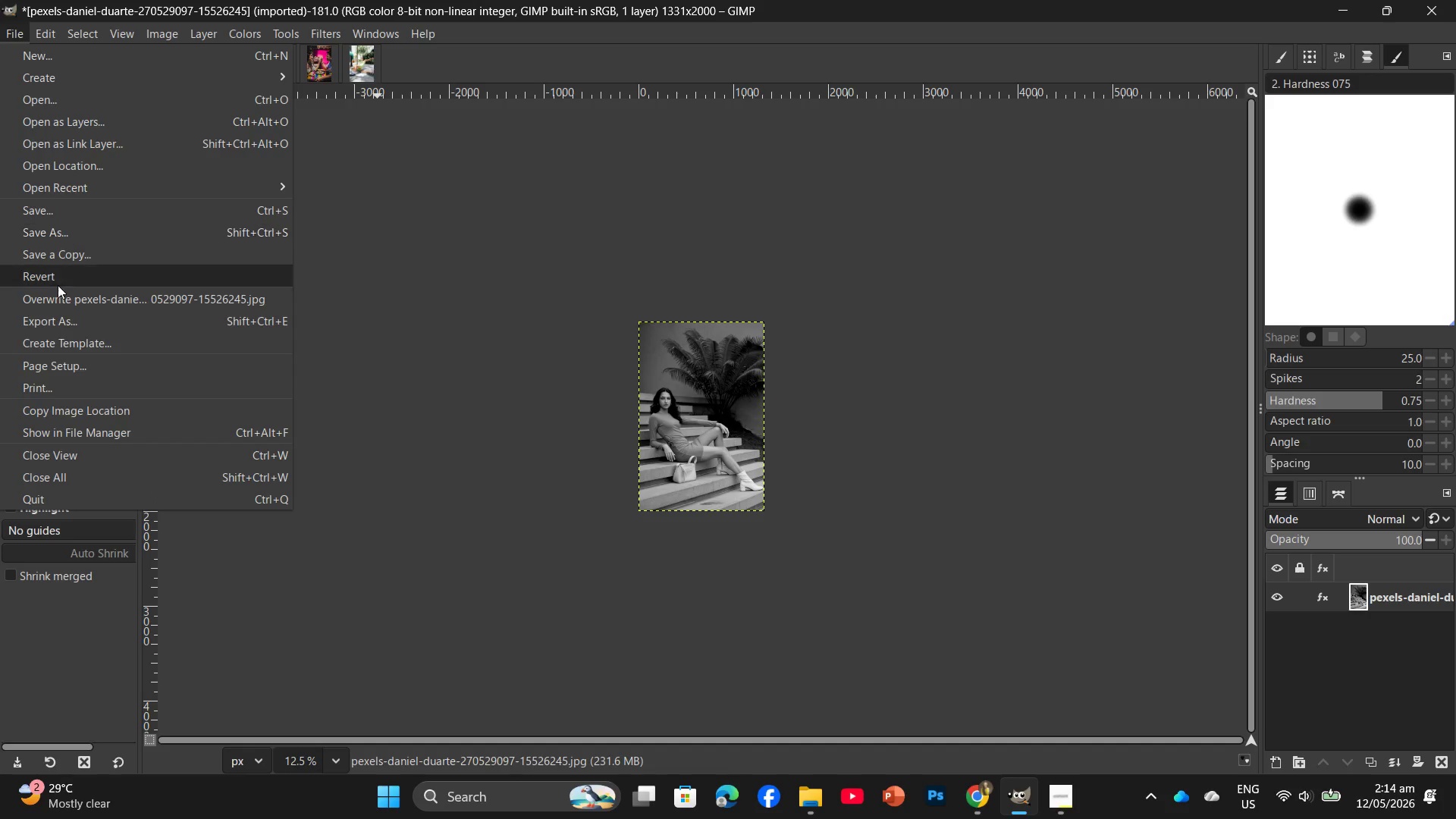 
left_click([59, 323])
 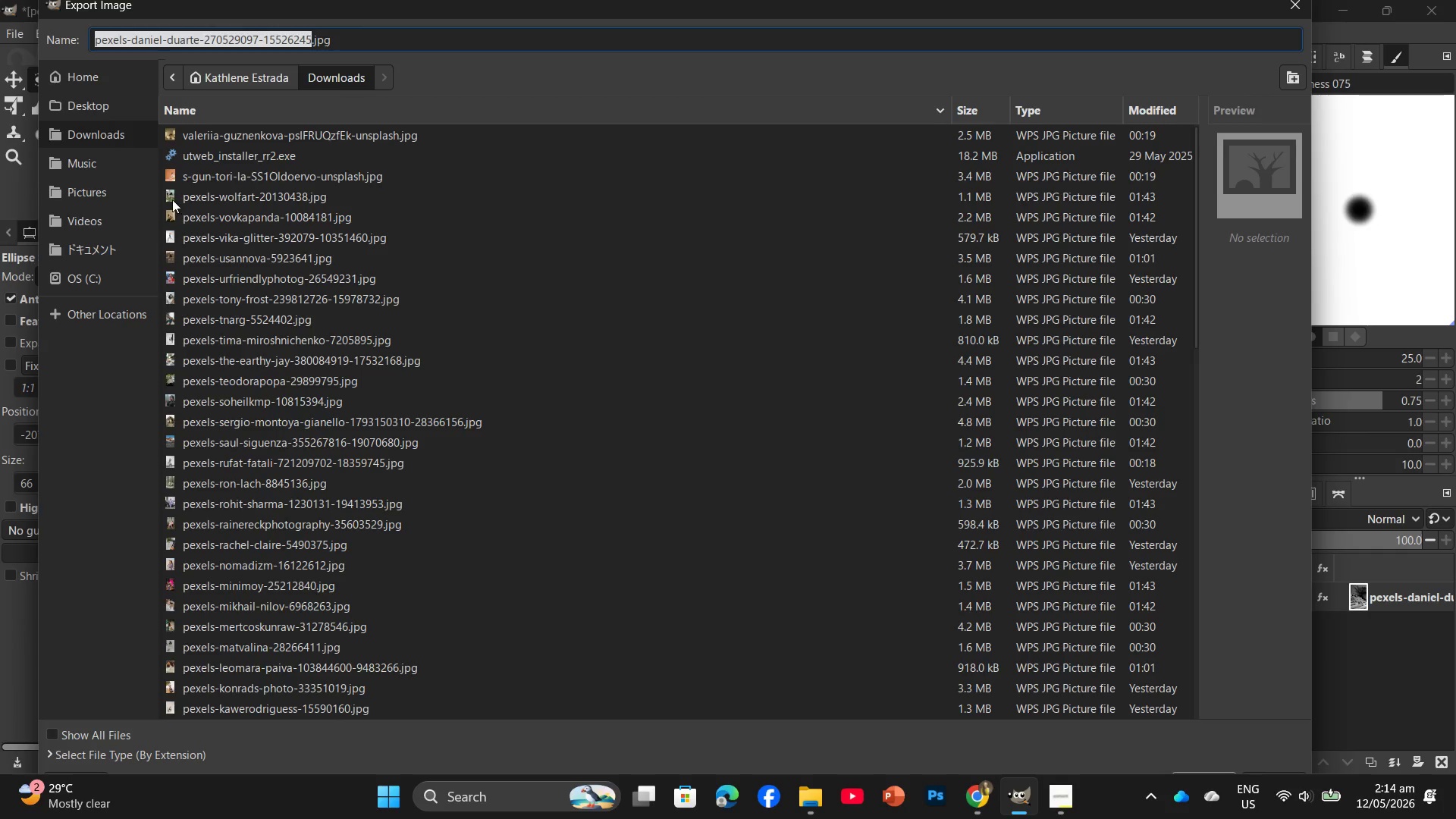 
left_click([115, 115])
 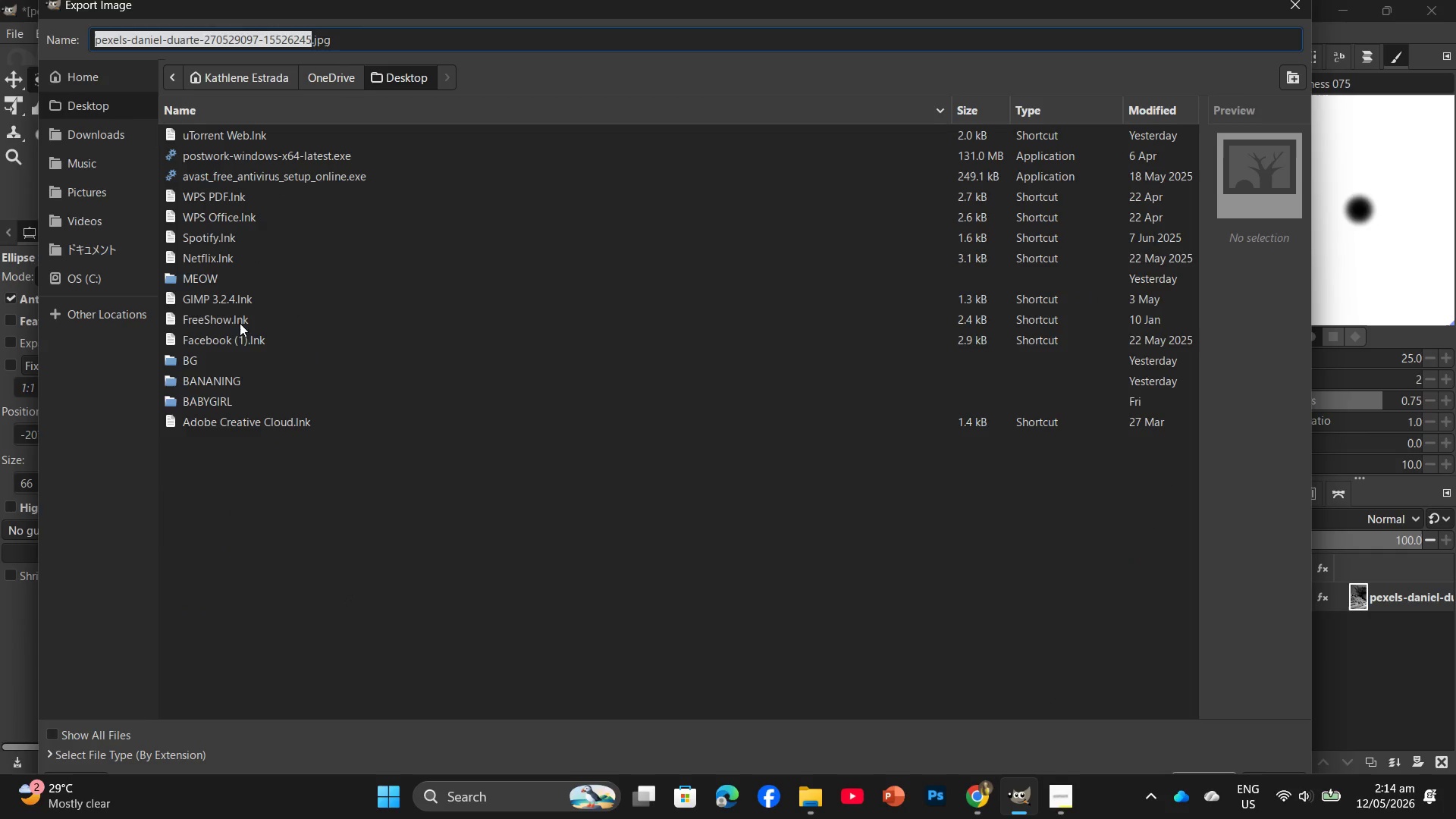 
left_click([243, 334])
 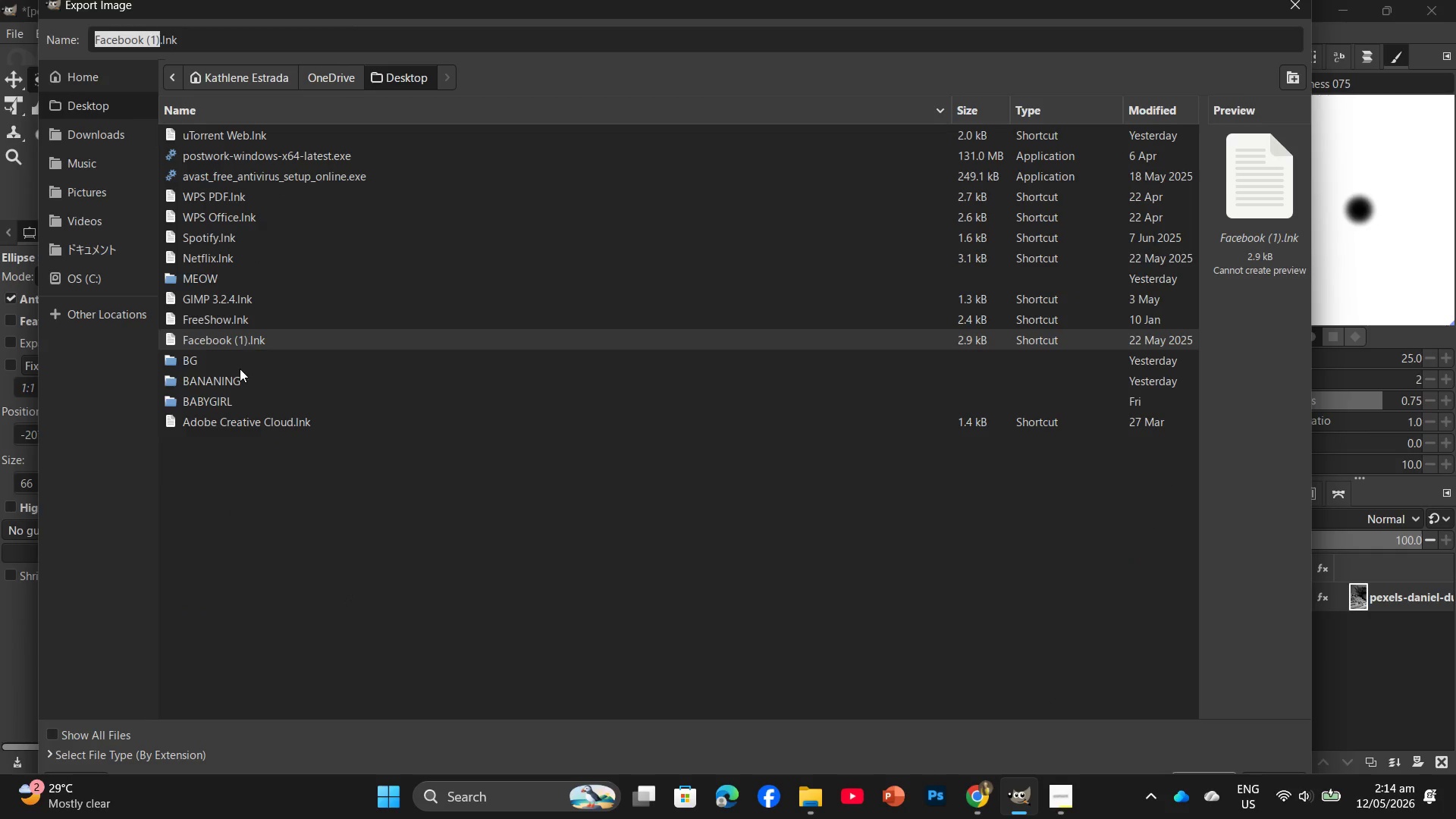 
left_click([240, 369])
 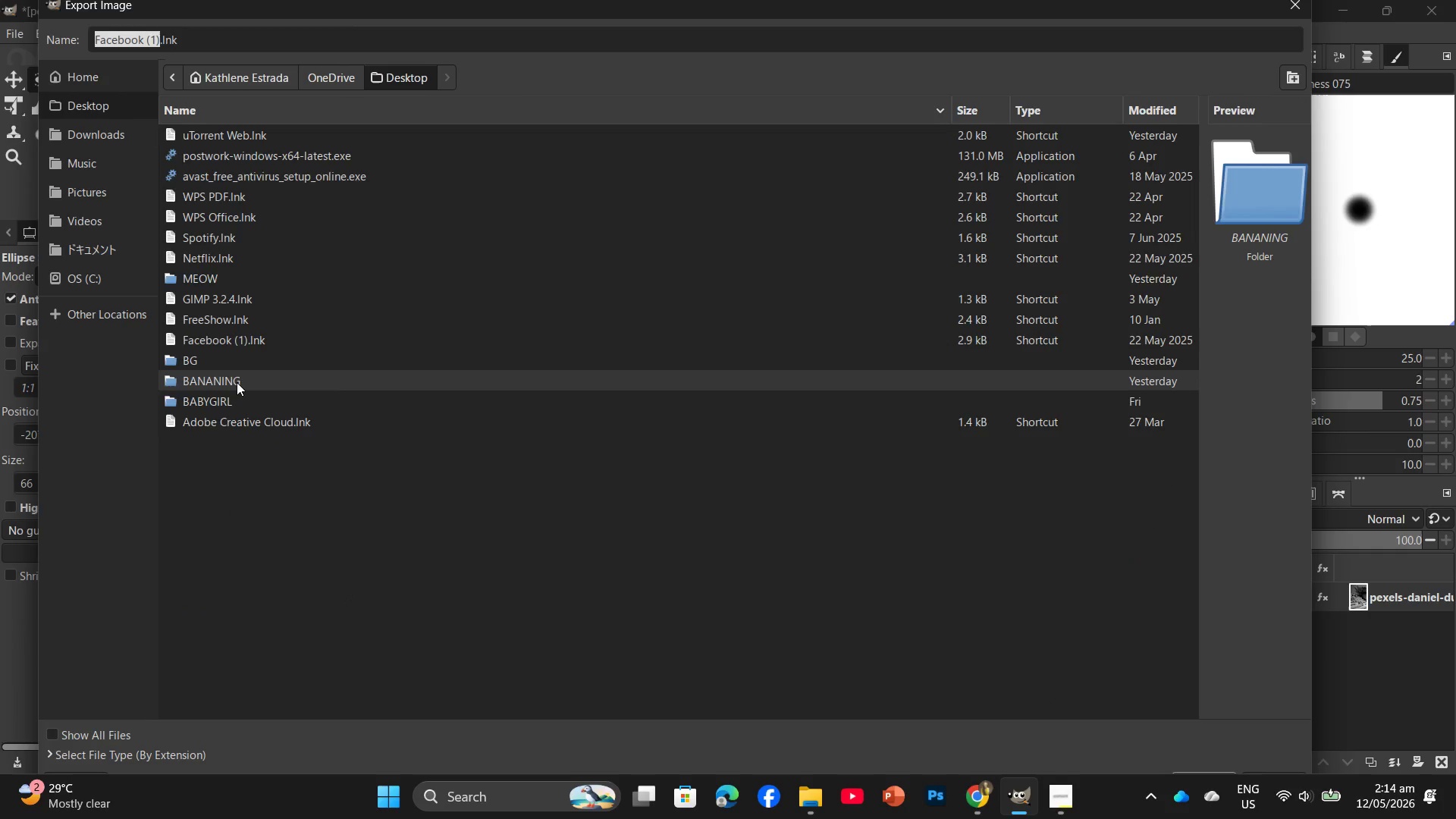 
double_click([237, 382])
 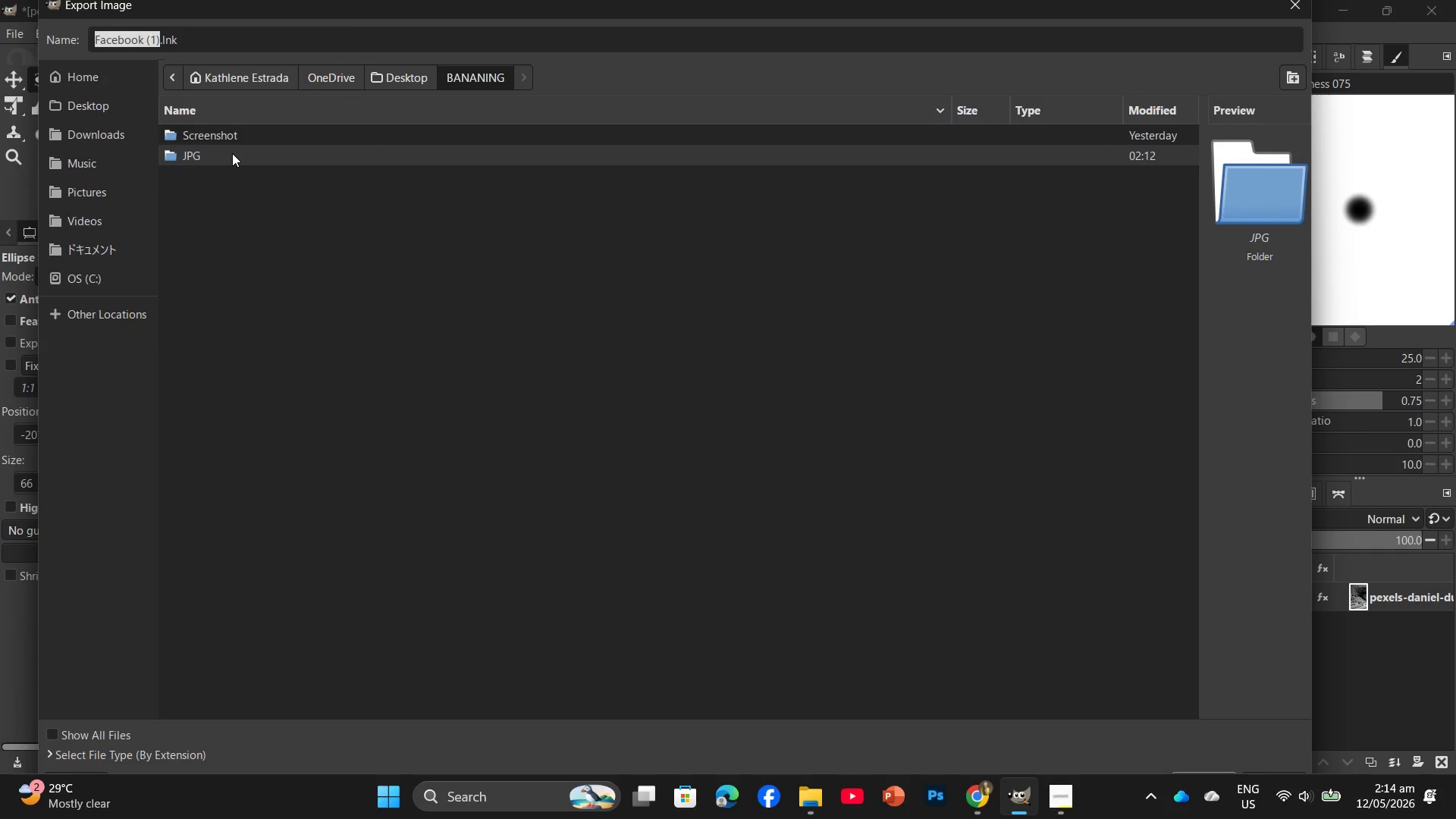 
double_click([232, 153])
 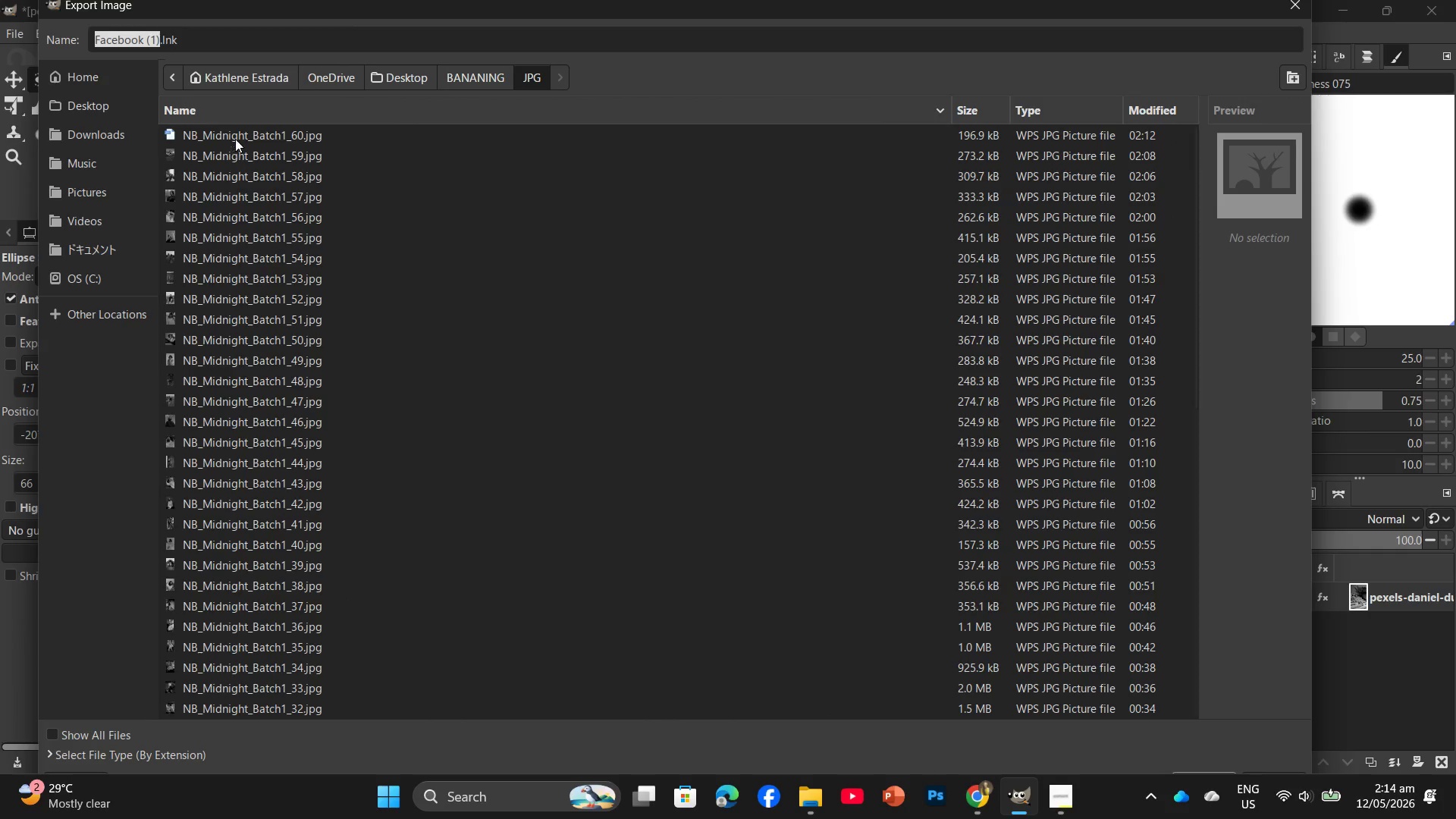 
left_click([237, 136])
 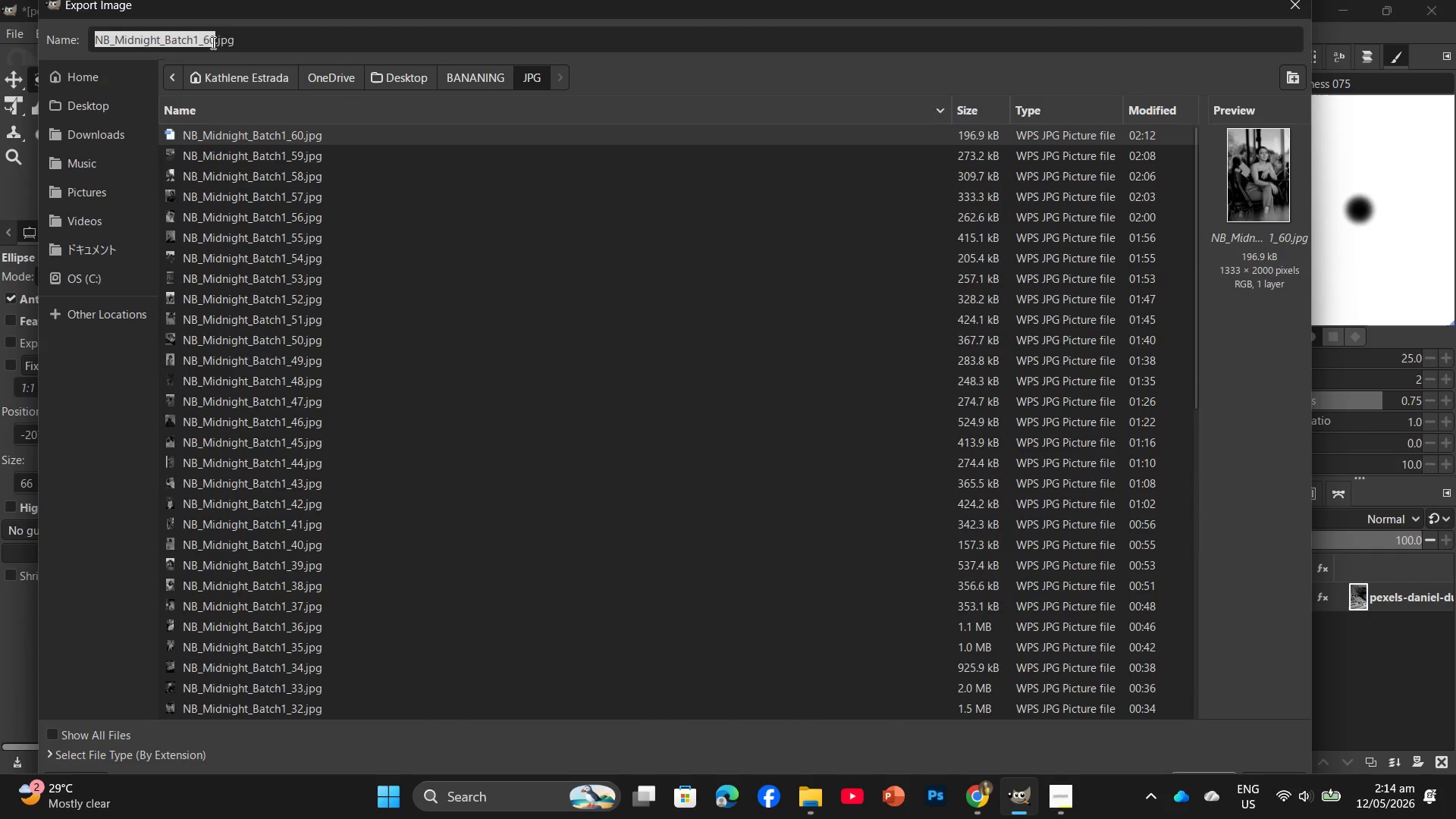 
left_click([212, 42])
 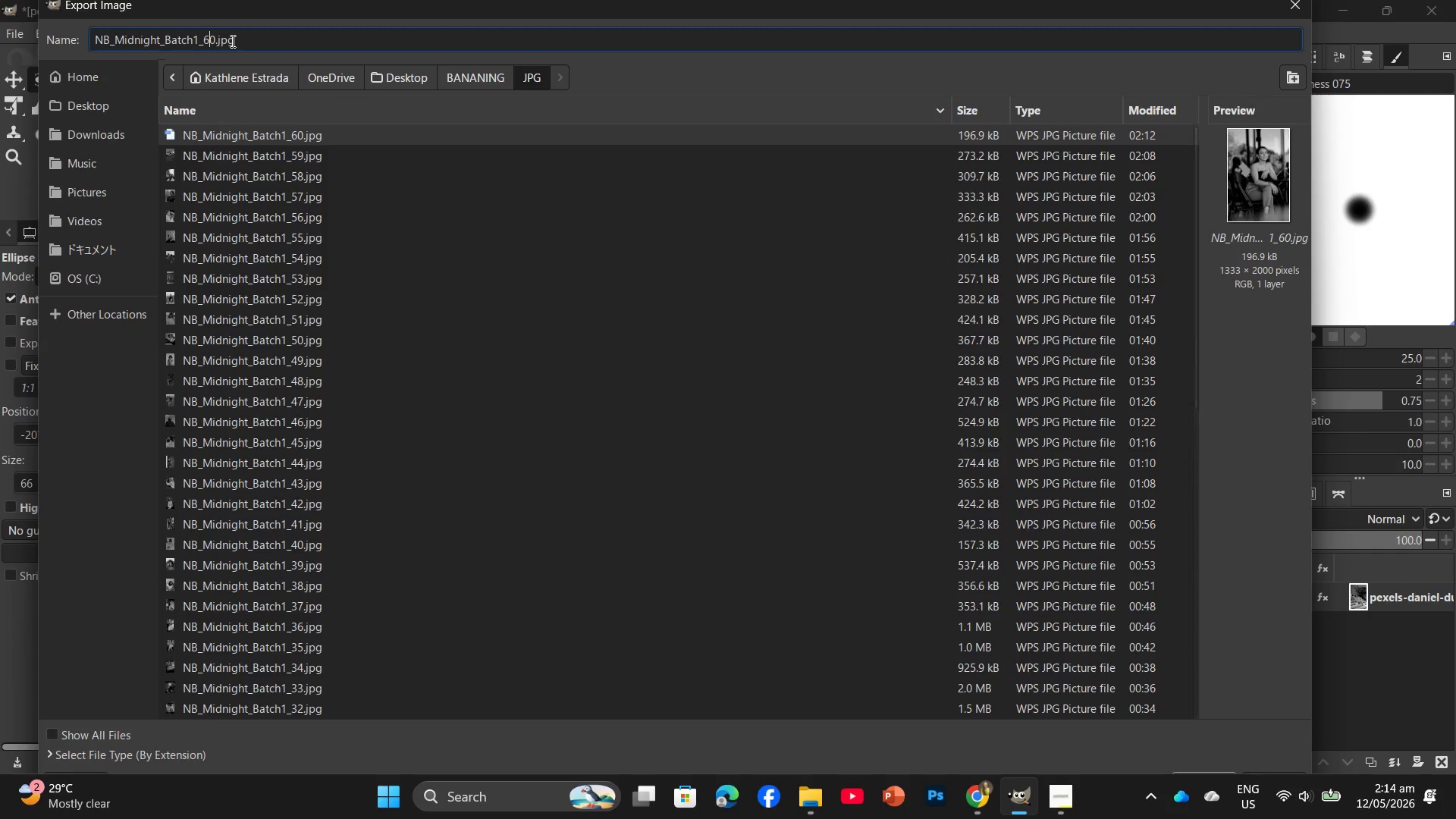 
key(ArrowRight)
 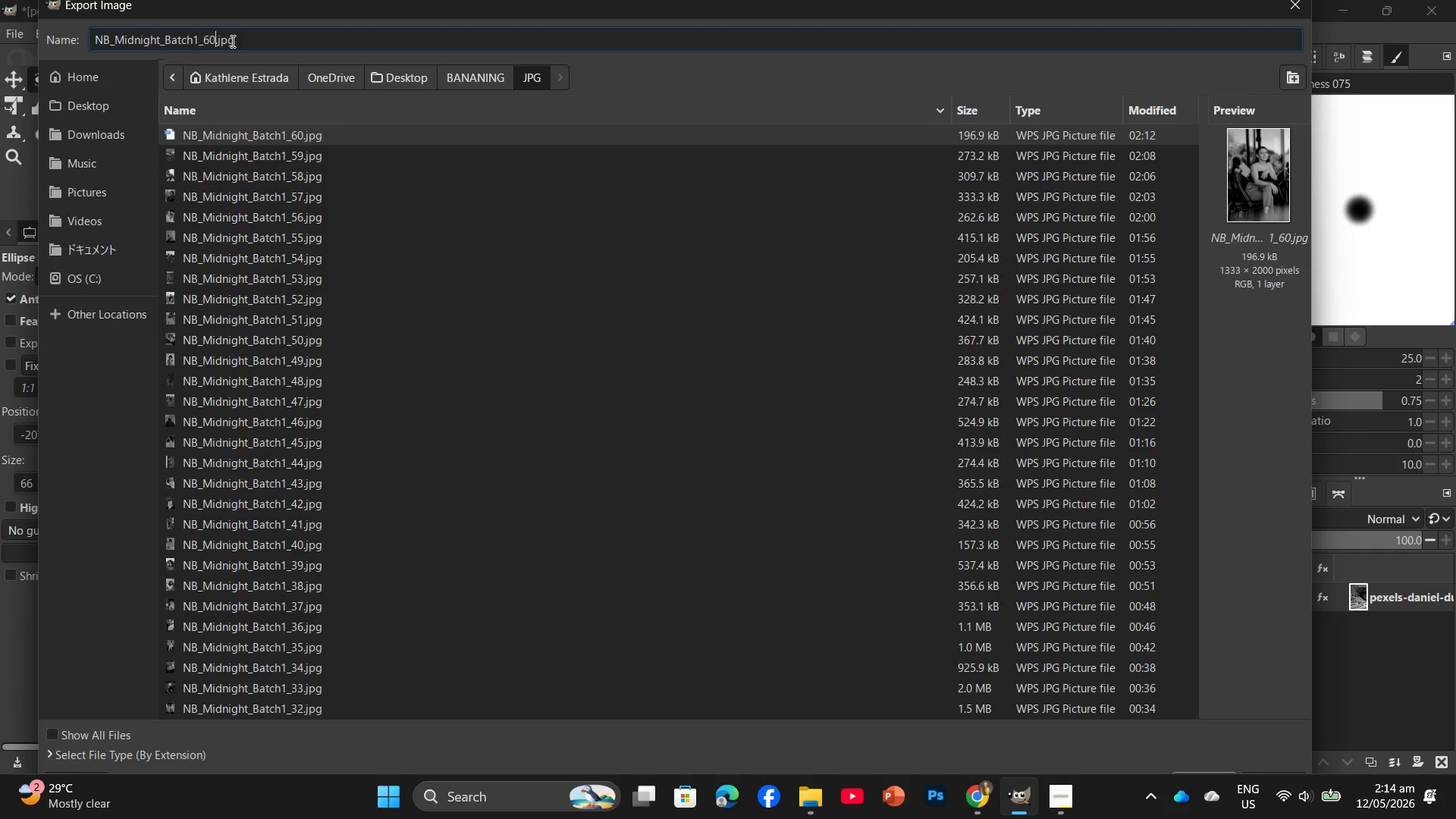 
key(Backspace)
 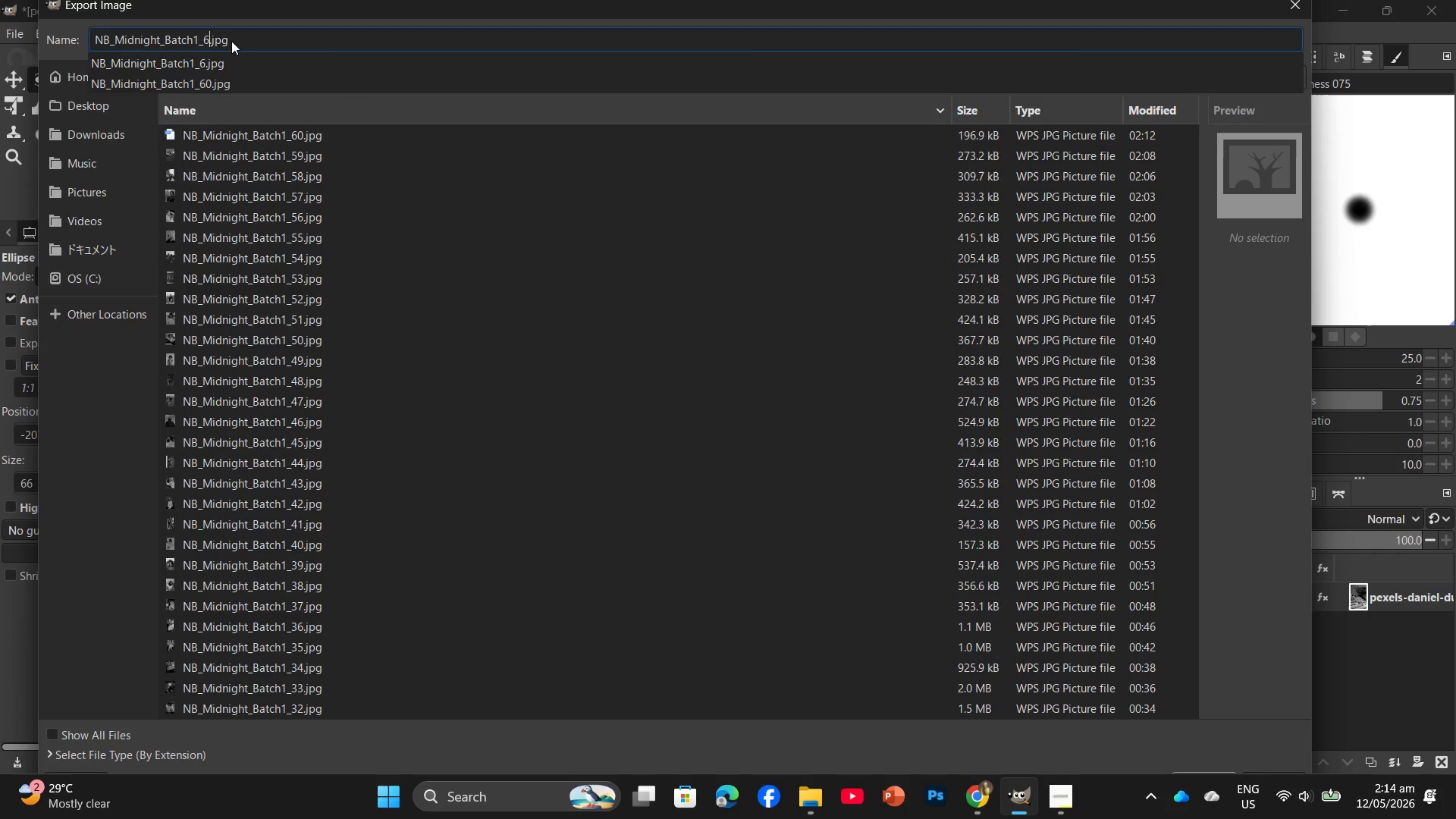 
key(Numpad1)
 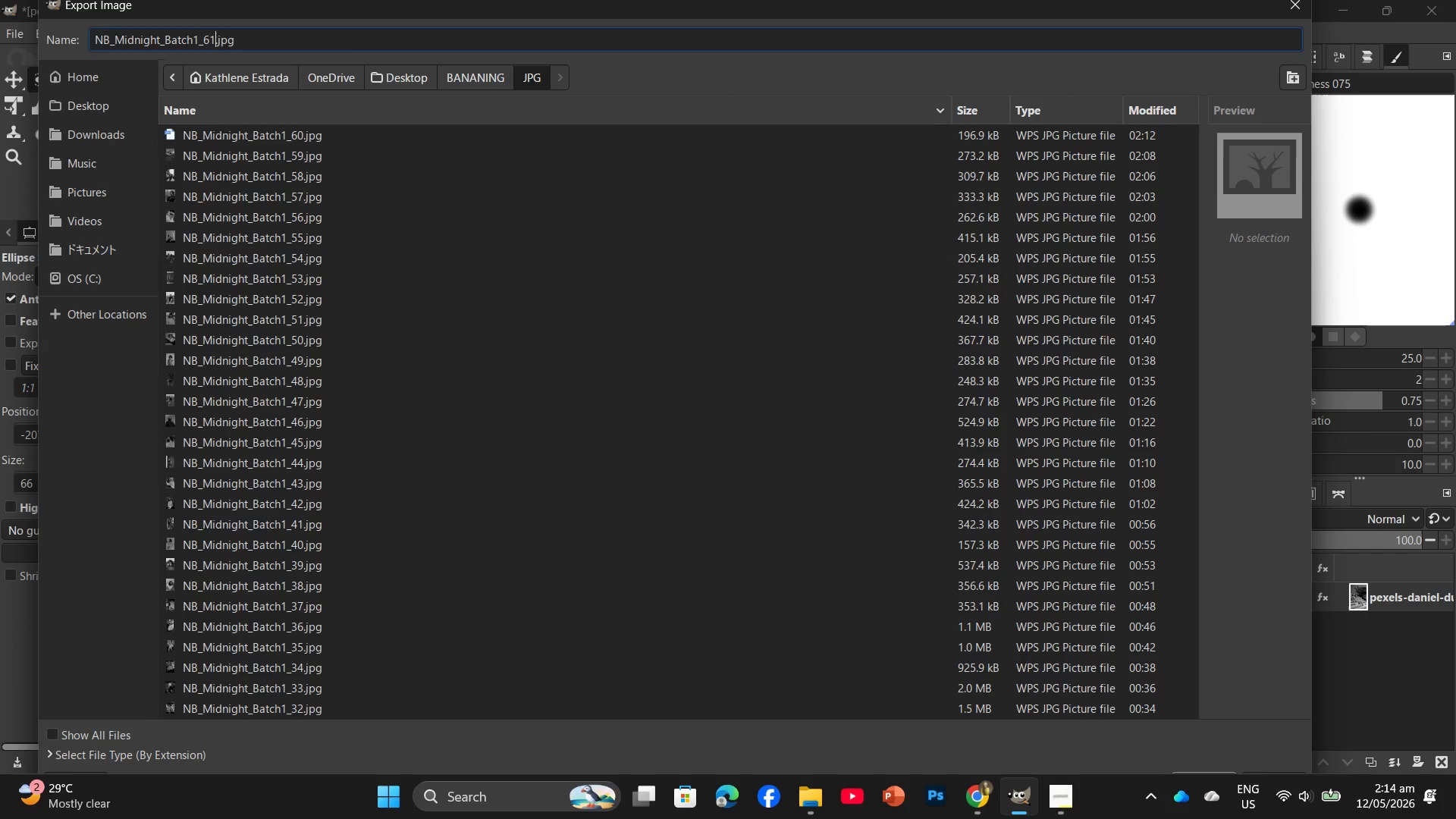 
key(Enter)
 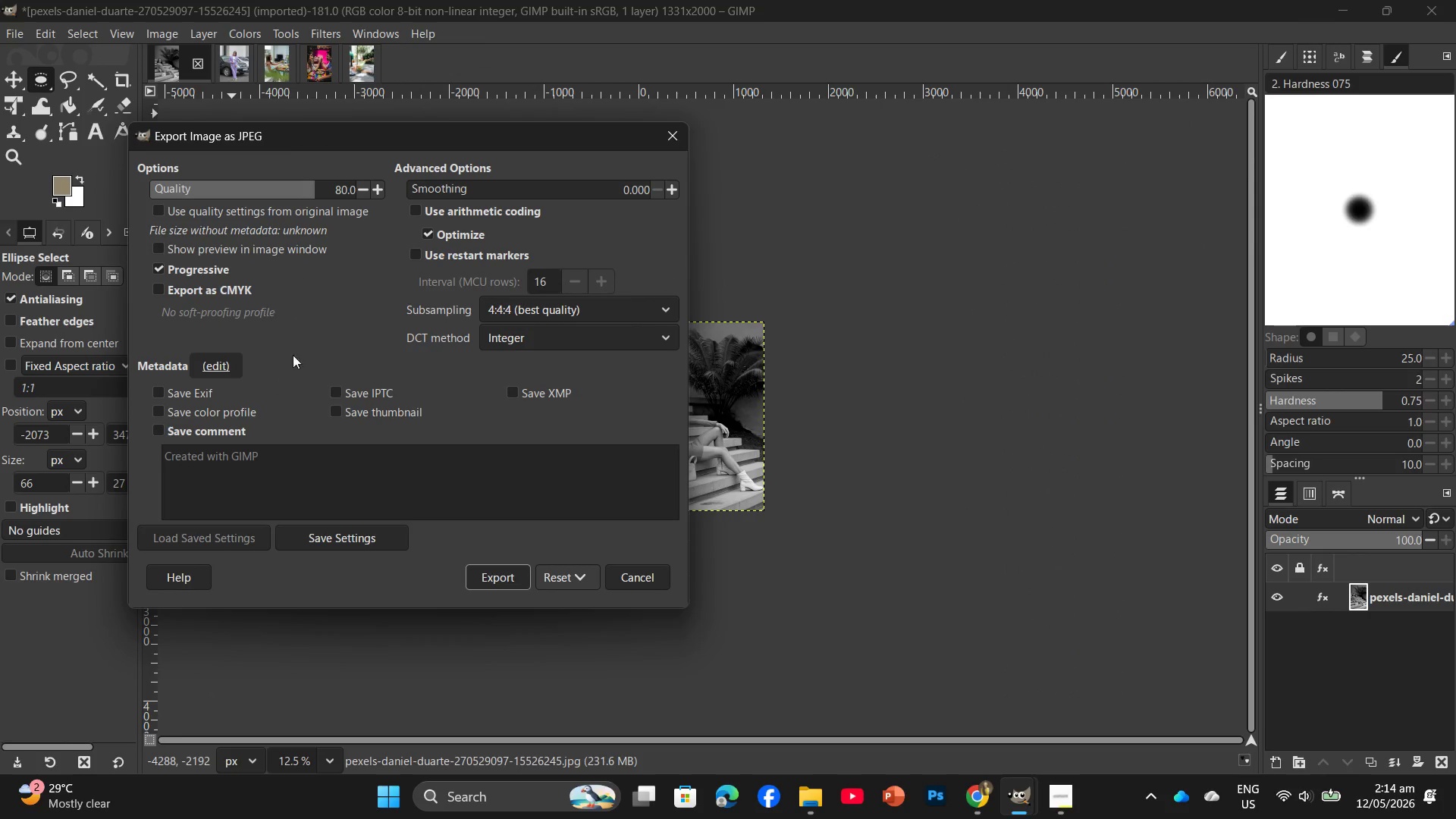 
left_click([494, 587])
 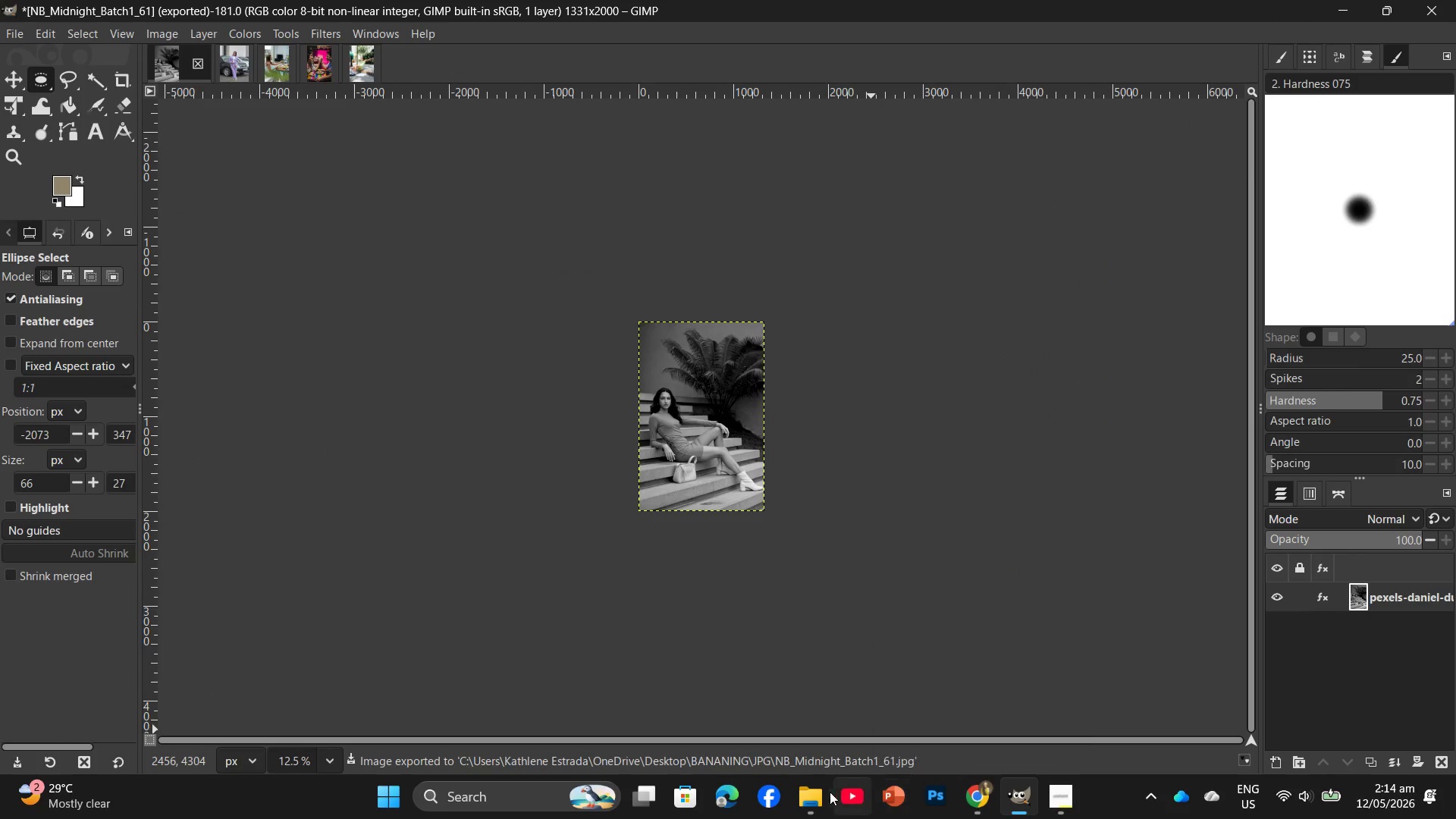 
left_click([809, 797])
 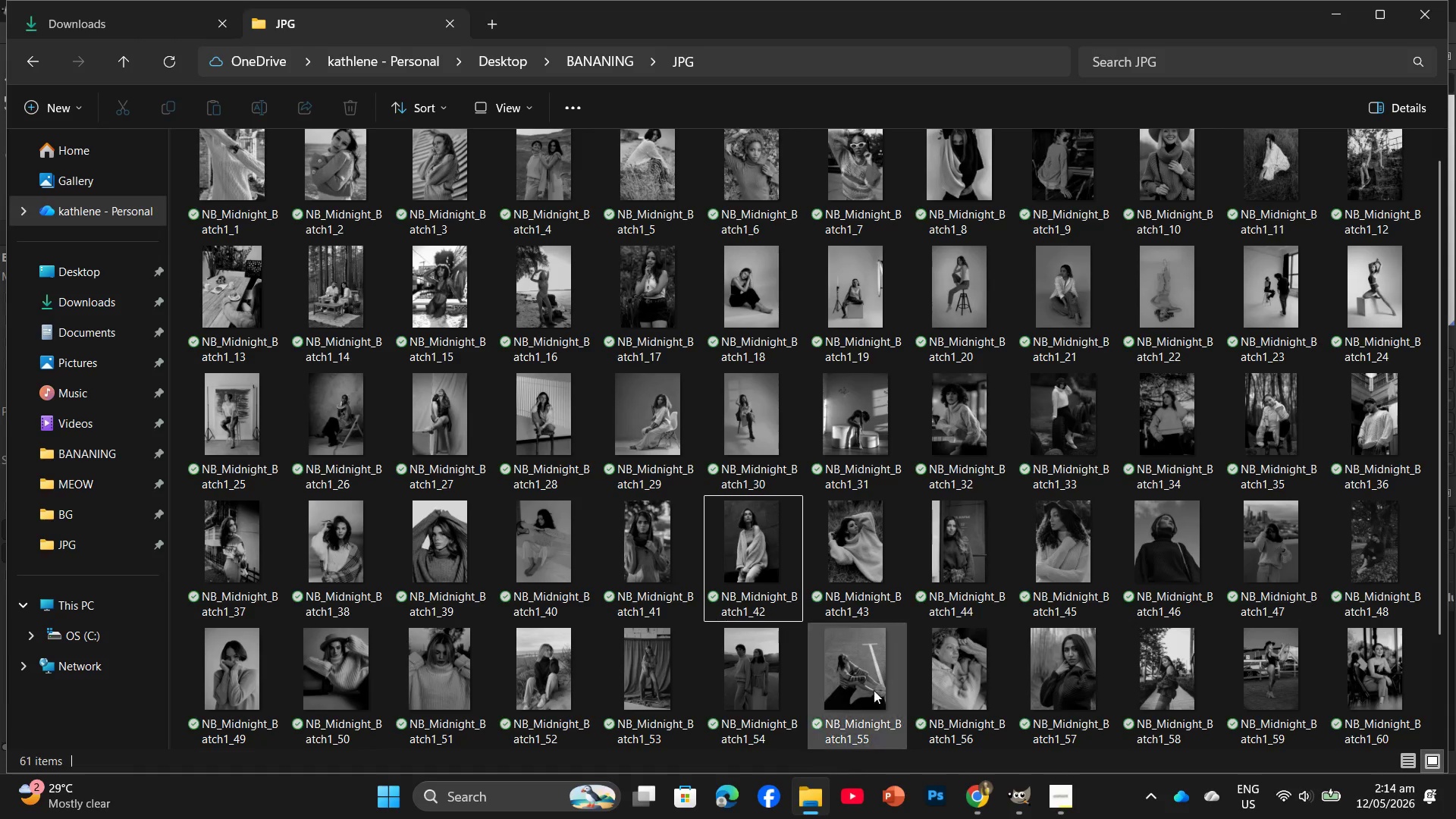 
scroll: coordinate [1020, 538], scroll_direction: down, amount: 2.0
 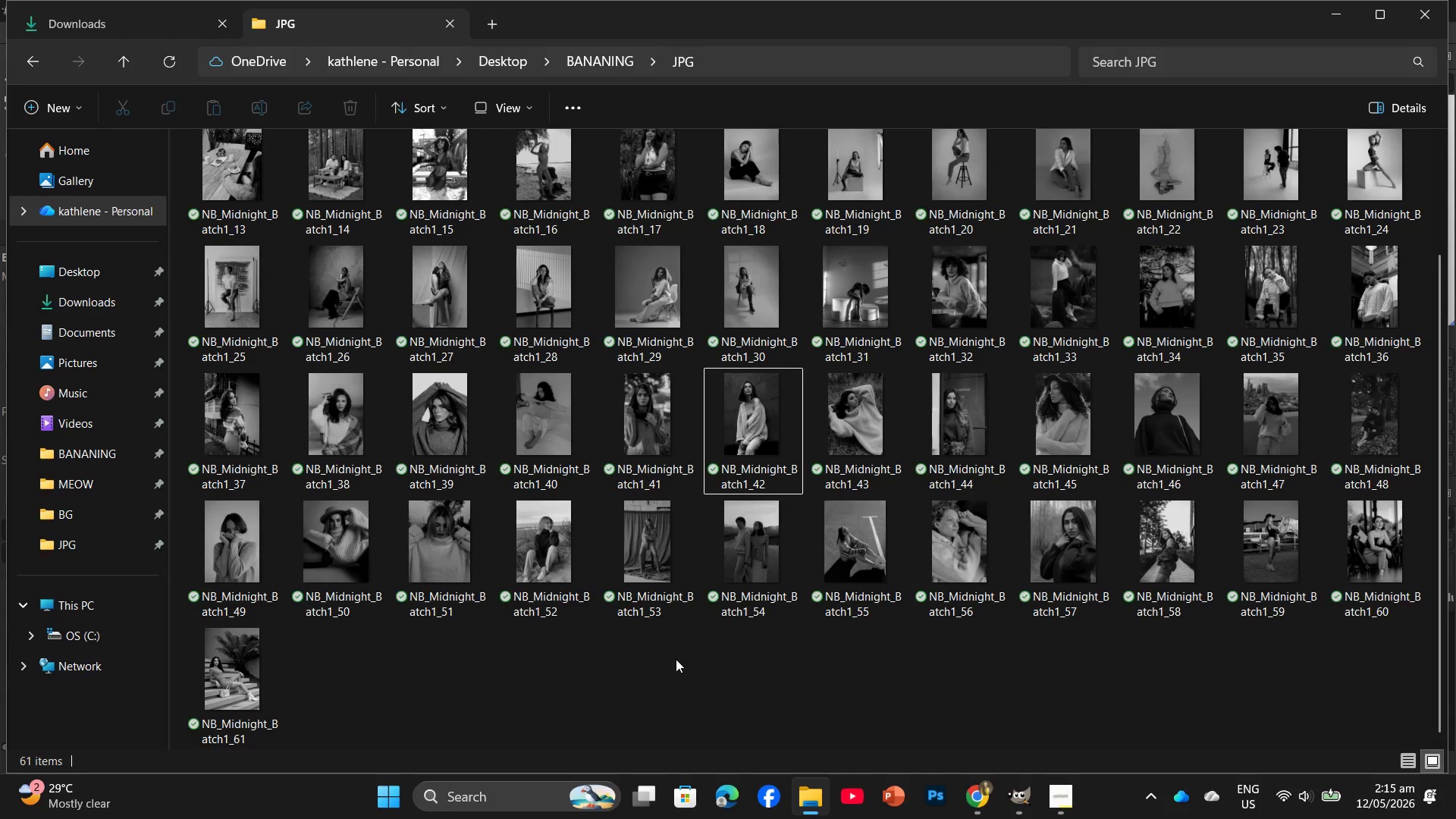 
wait(75.45)
 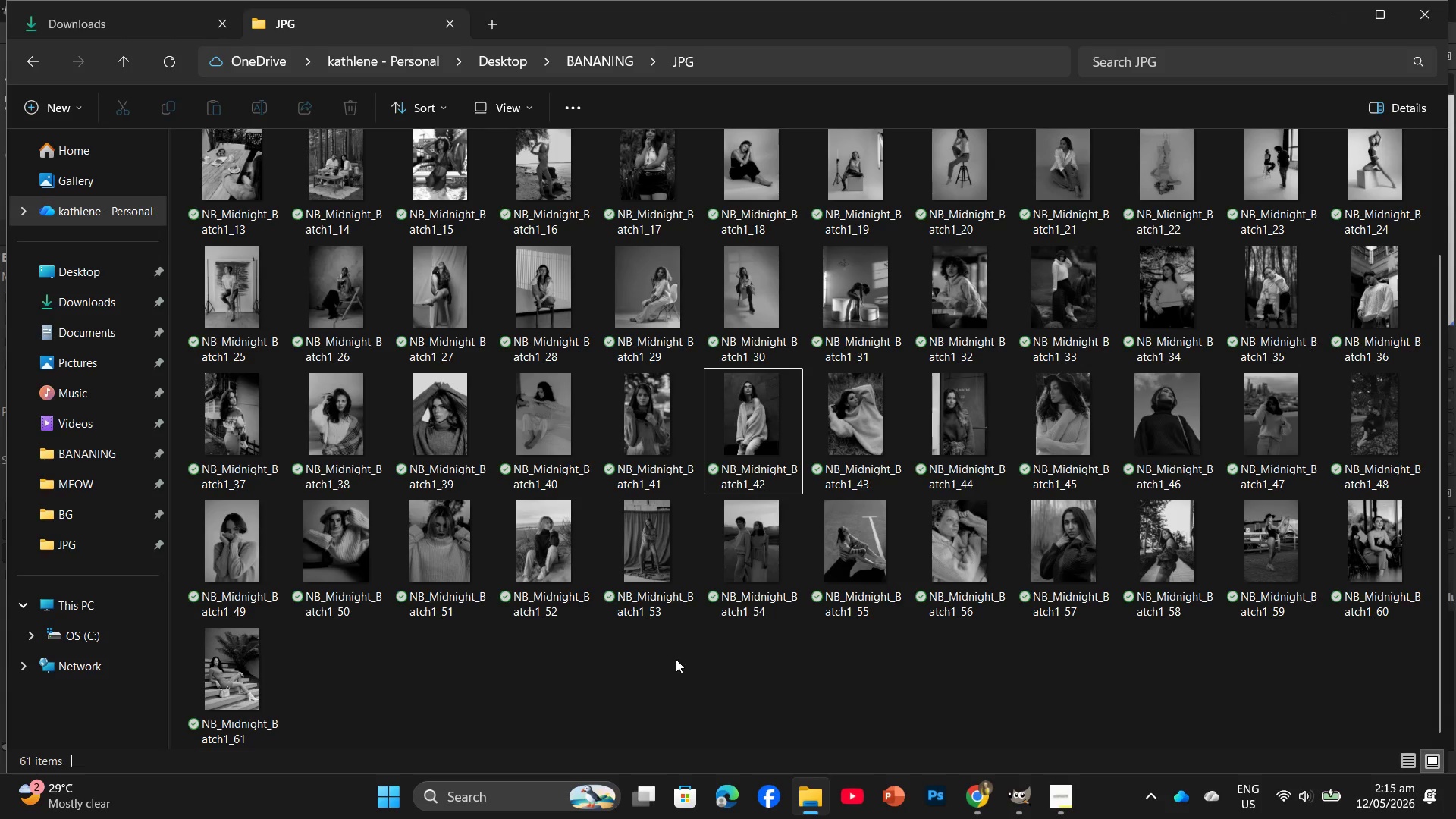 
left_click([1016, 797])
 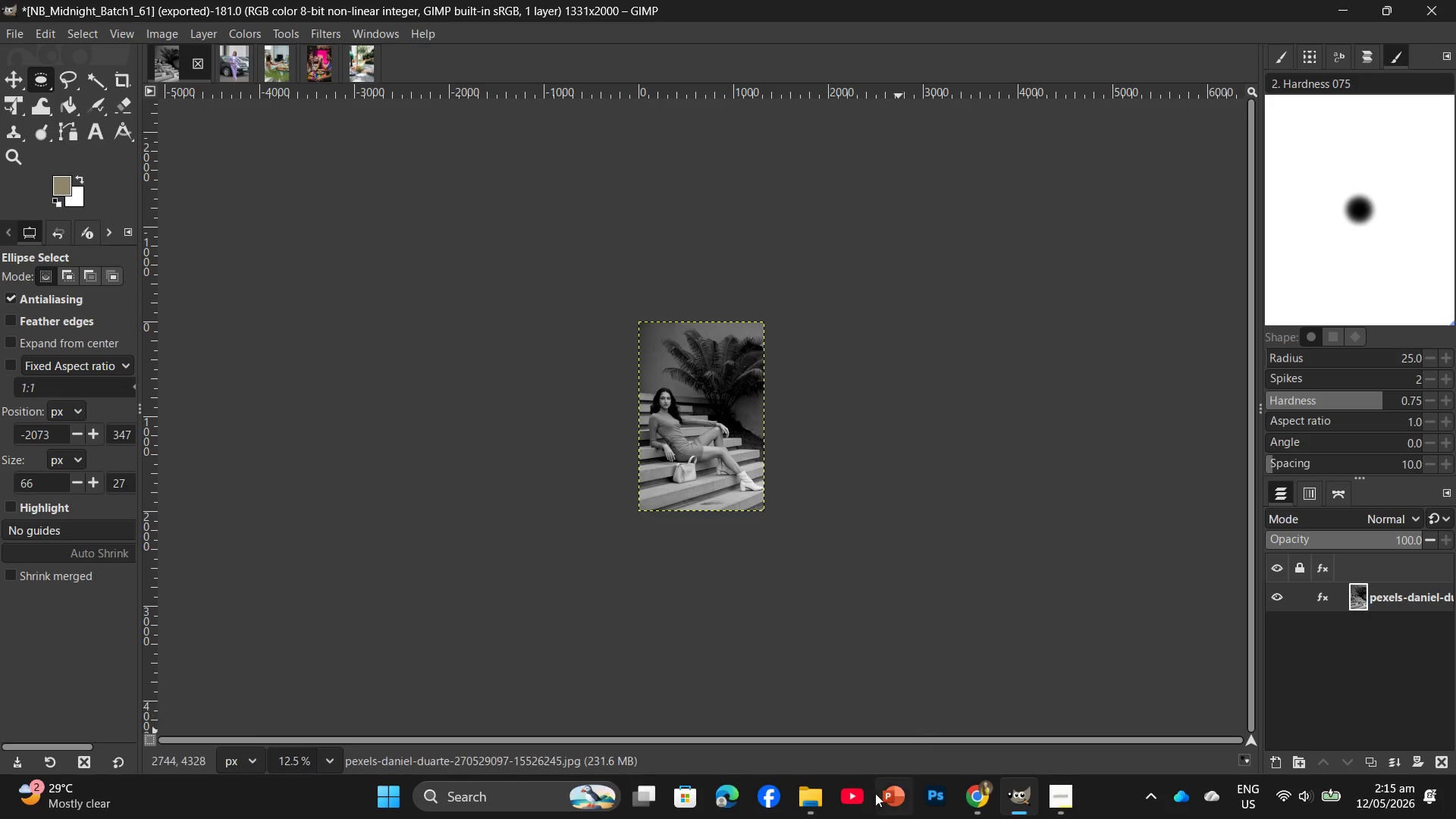 
left_click([817, 798])
 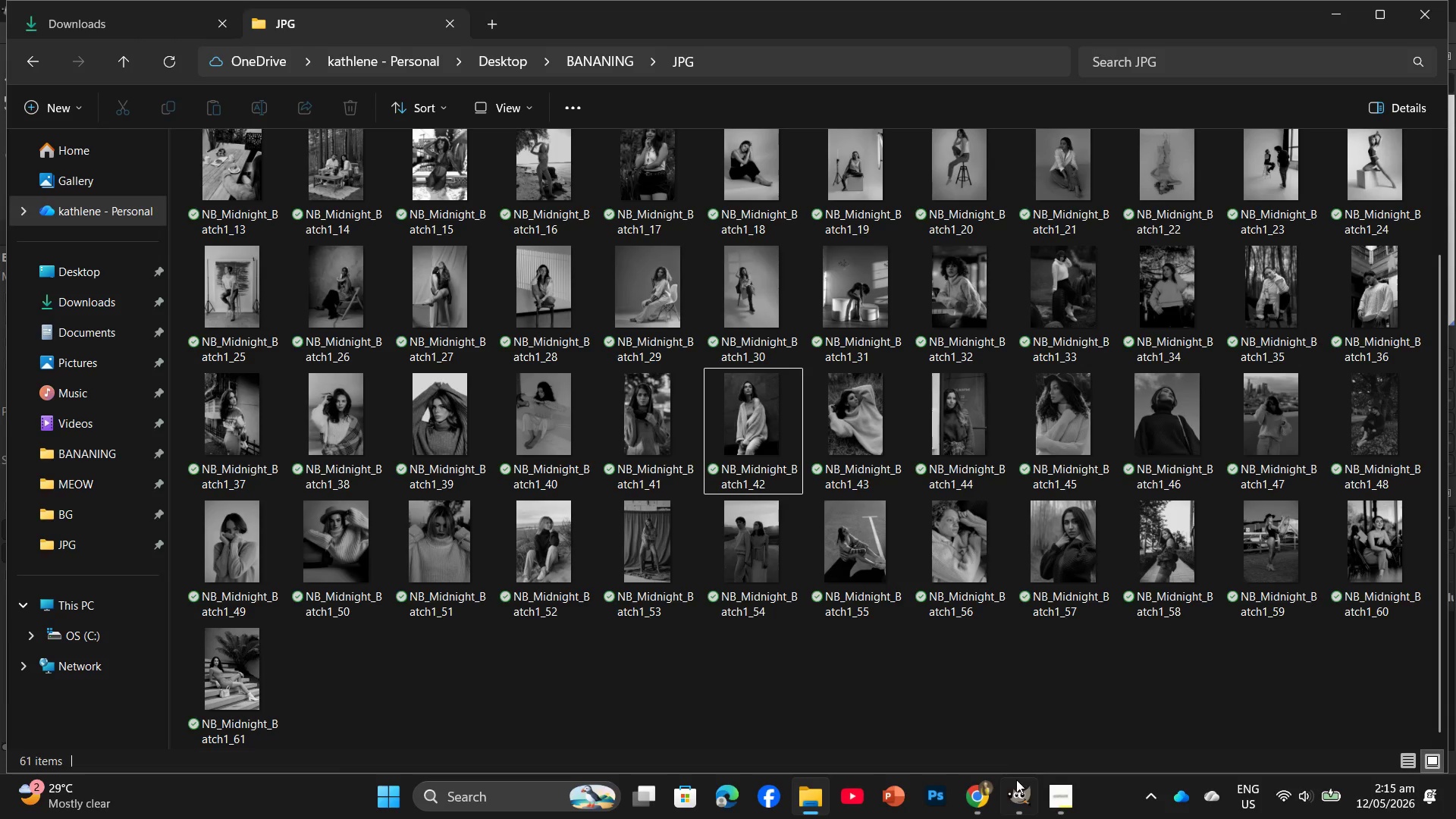 
left_click([1010, 786])
 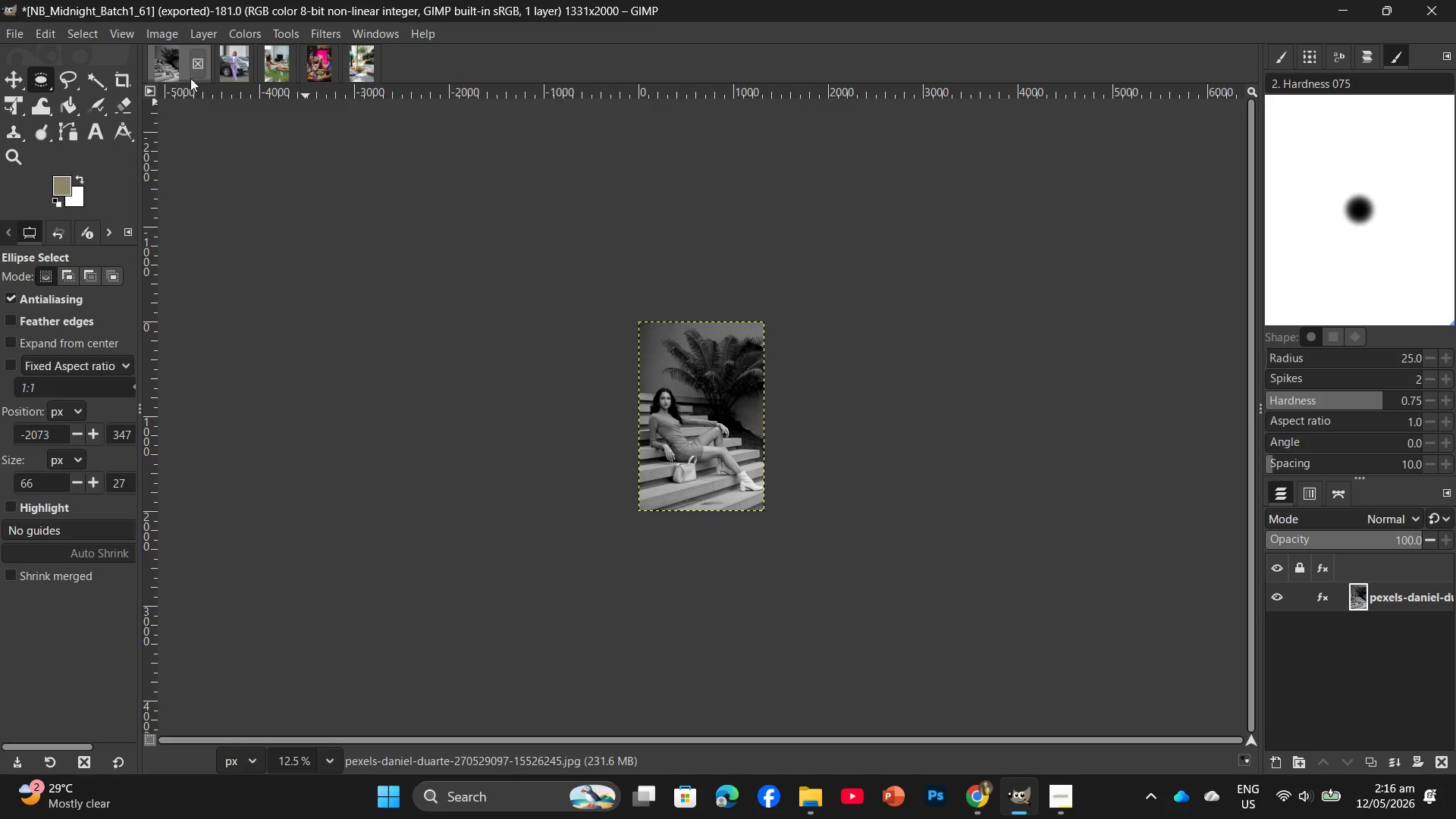 
left_click([195, 72])
 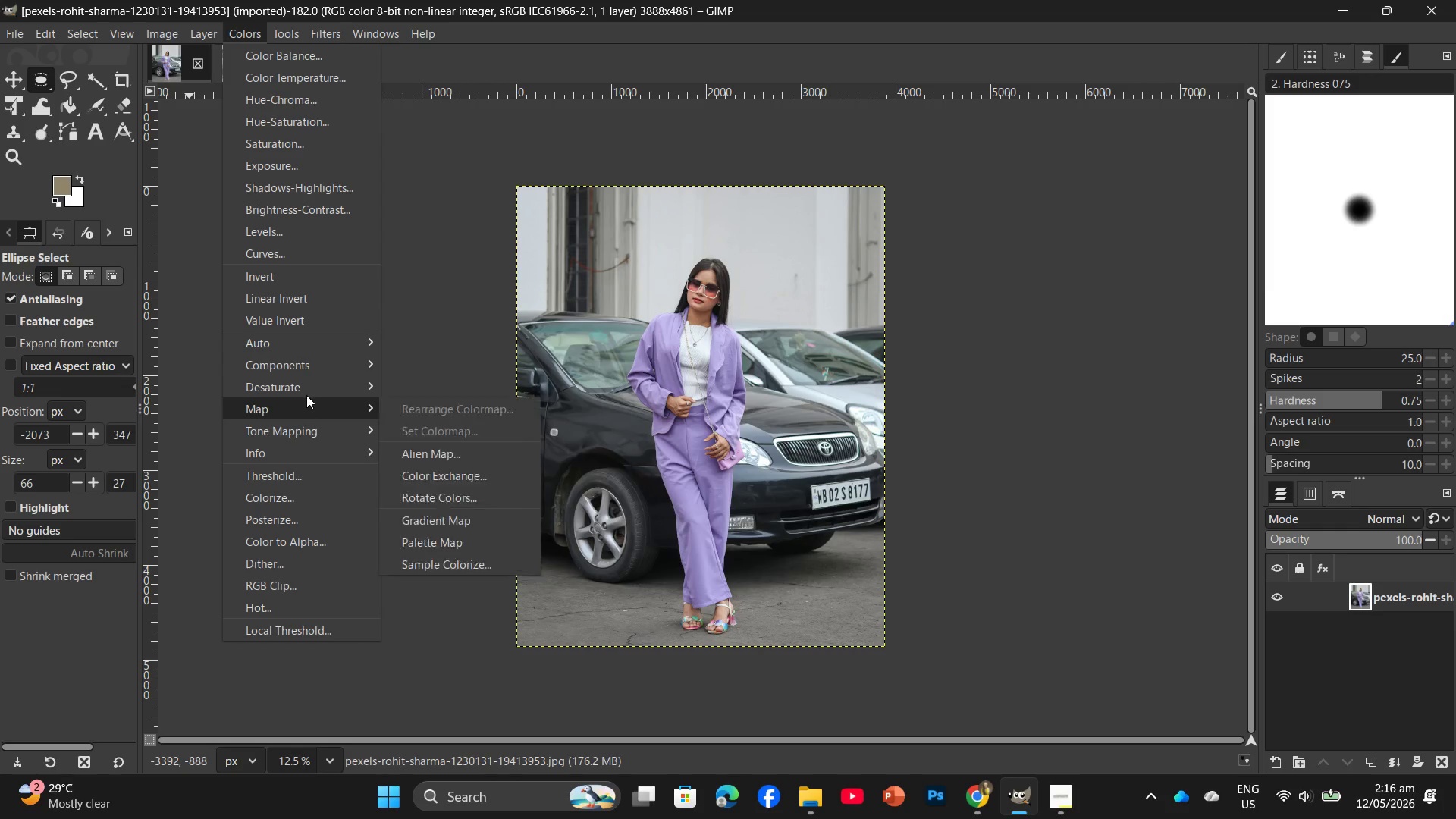 
wait(5.78)
 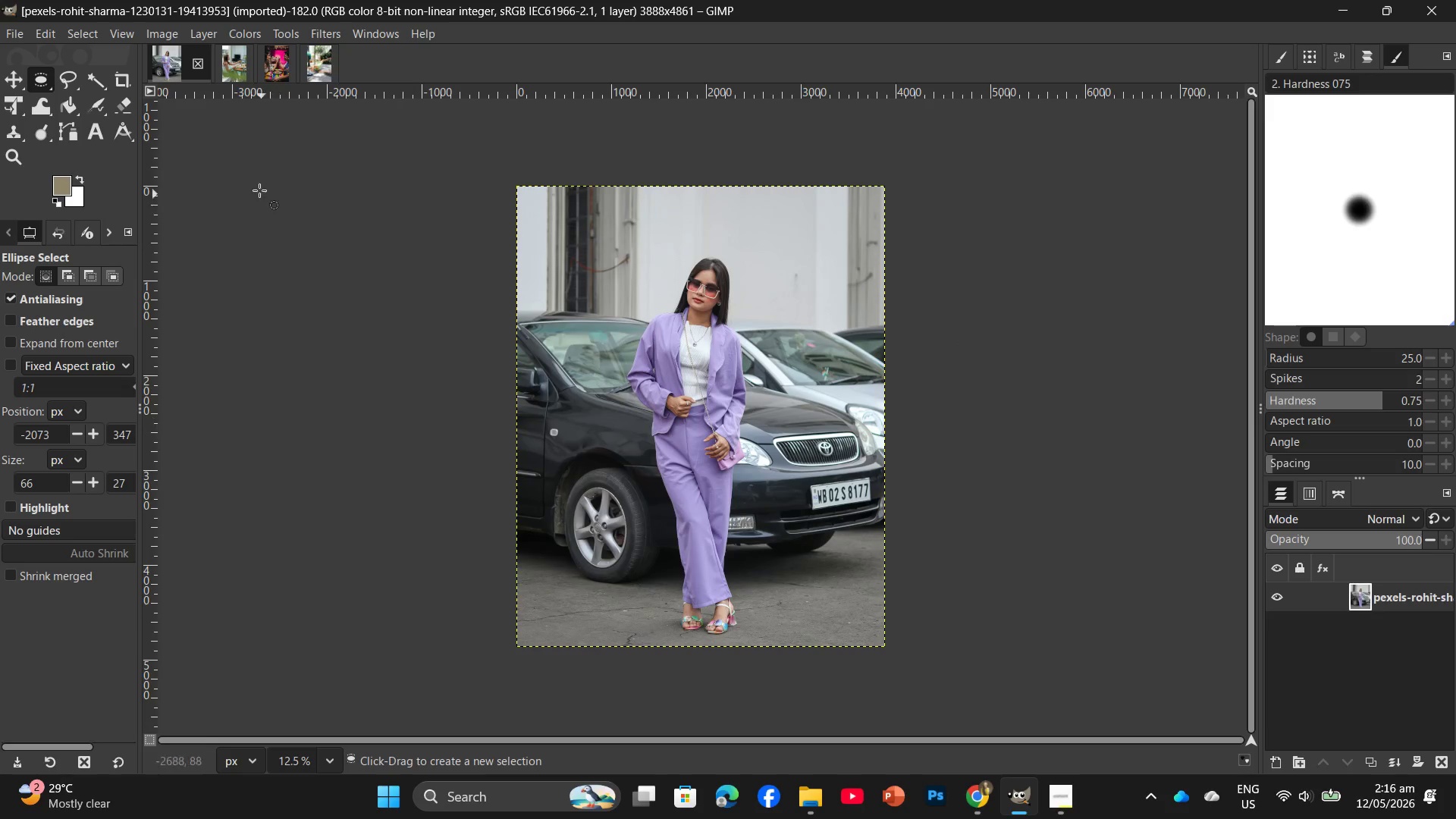 
left_click([469, 415])
 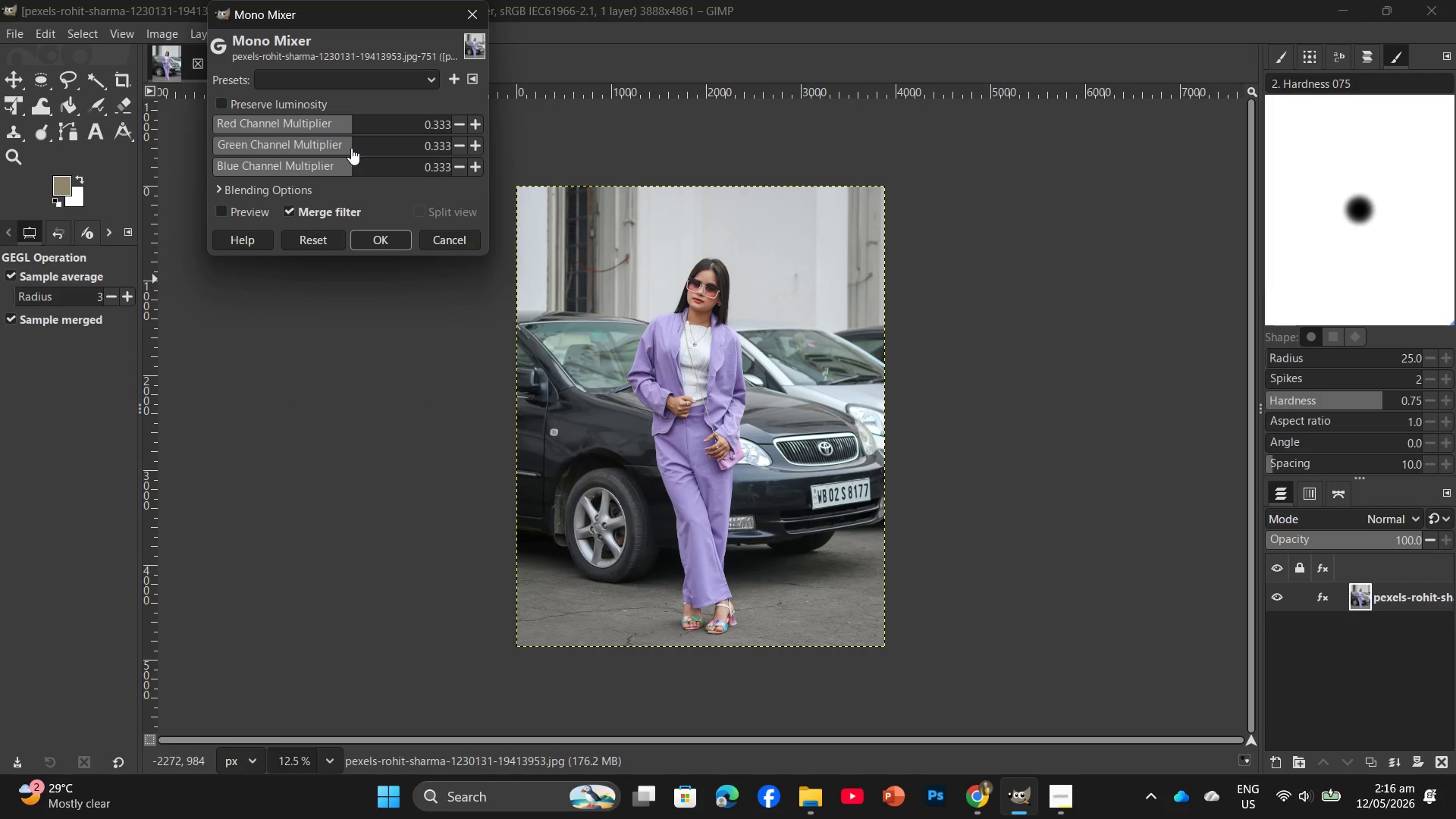 
left_click([349, 149])
 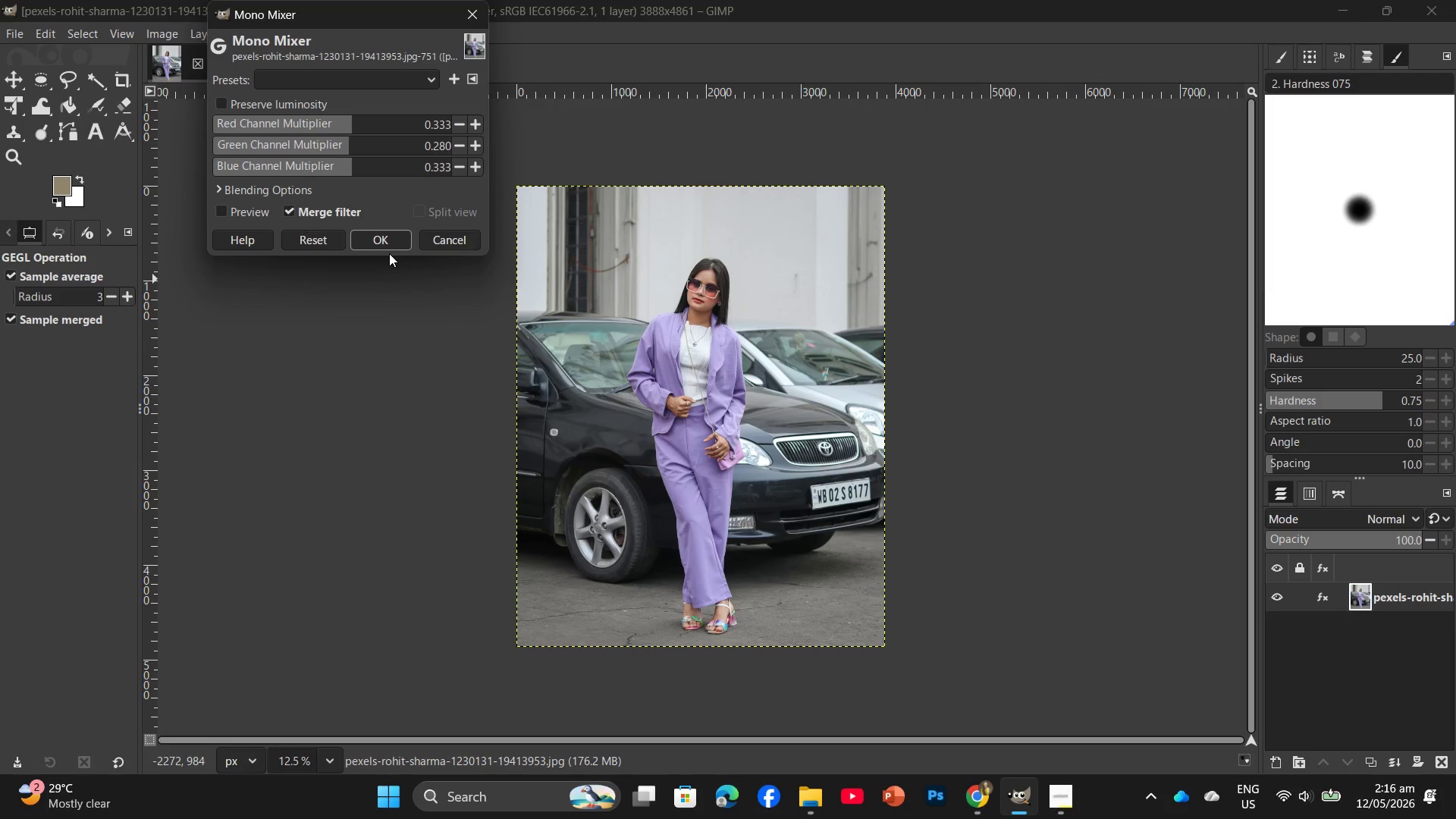 
left_click([389, 244])
 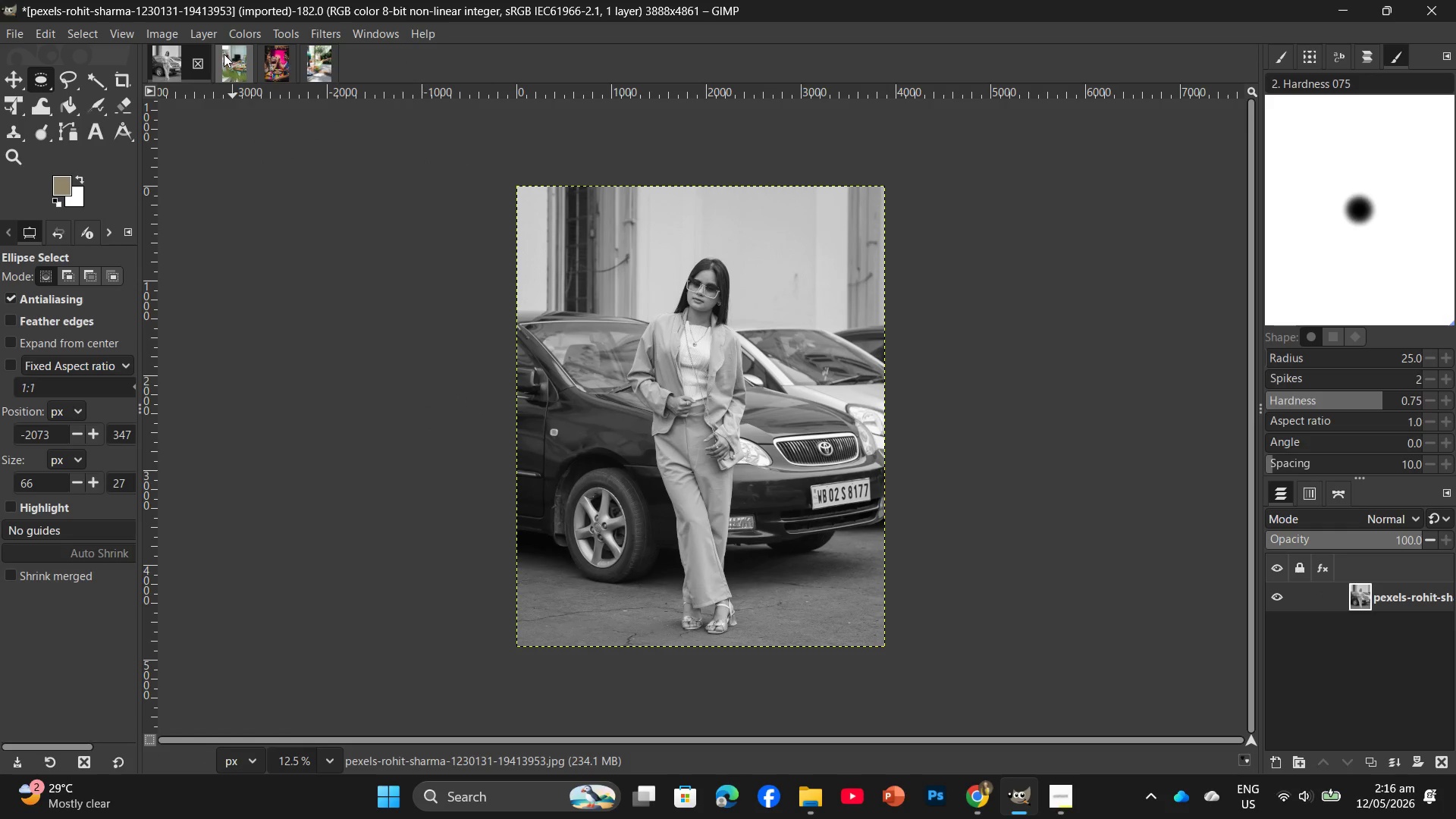 
left_click([242, 39])
 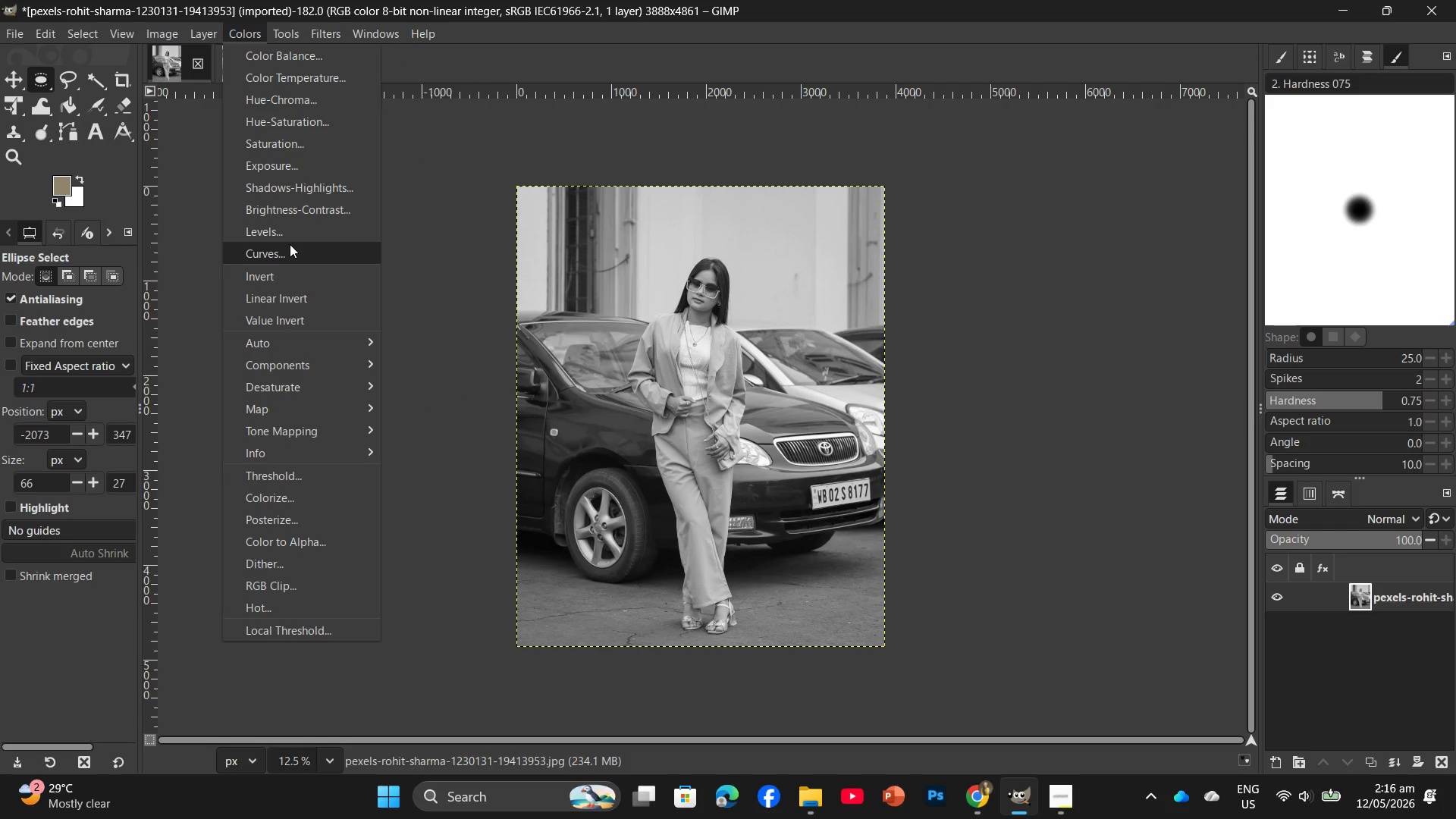 
left_click([290, 244])
 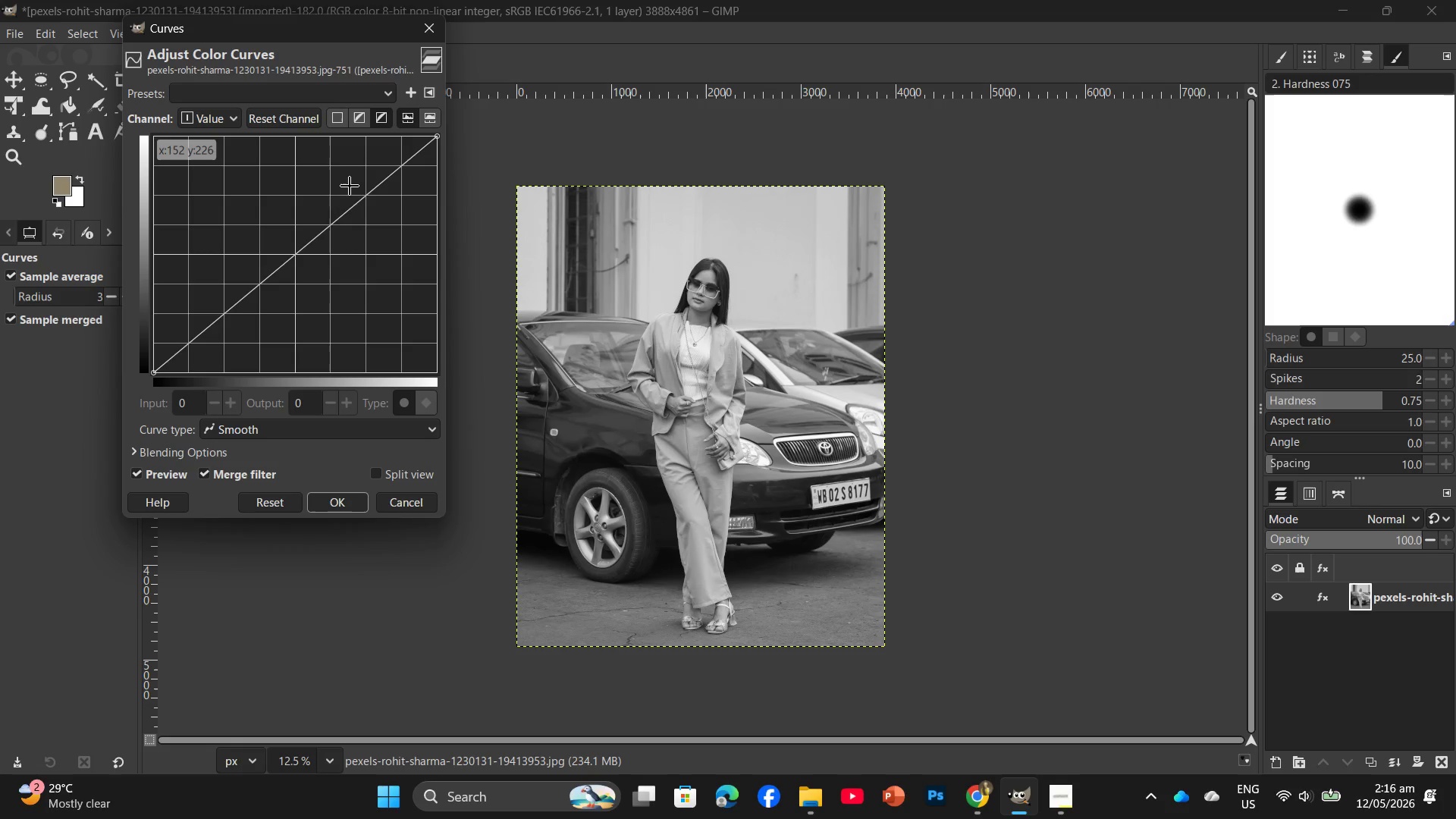 
left_click_drag(start_coordinate=[351, 190], to_coordinate=[361, 223])
 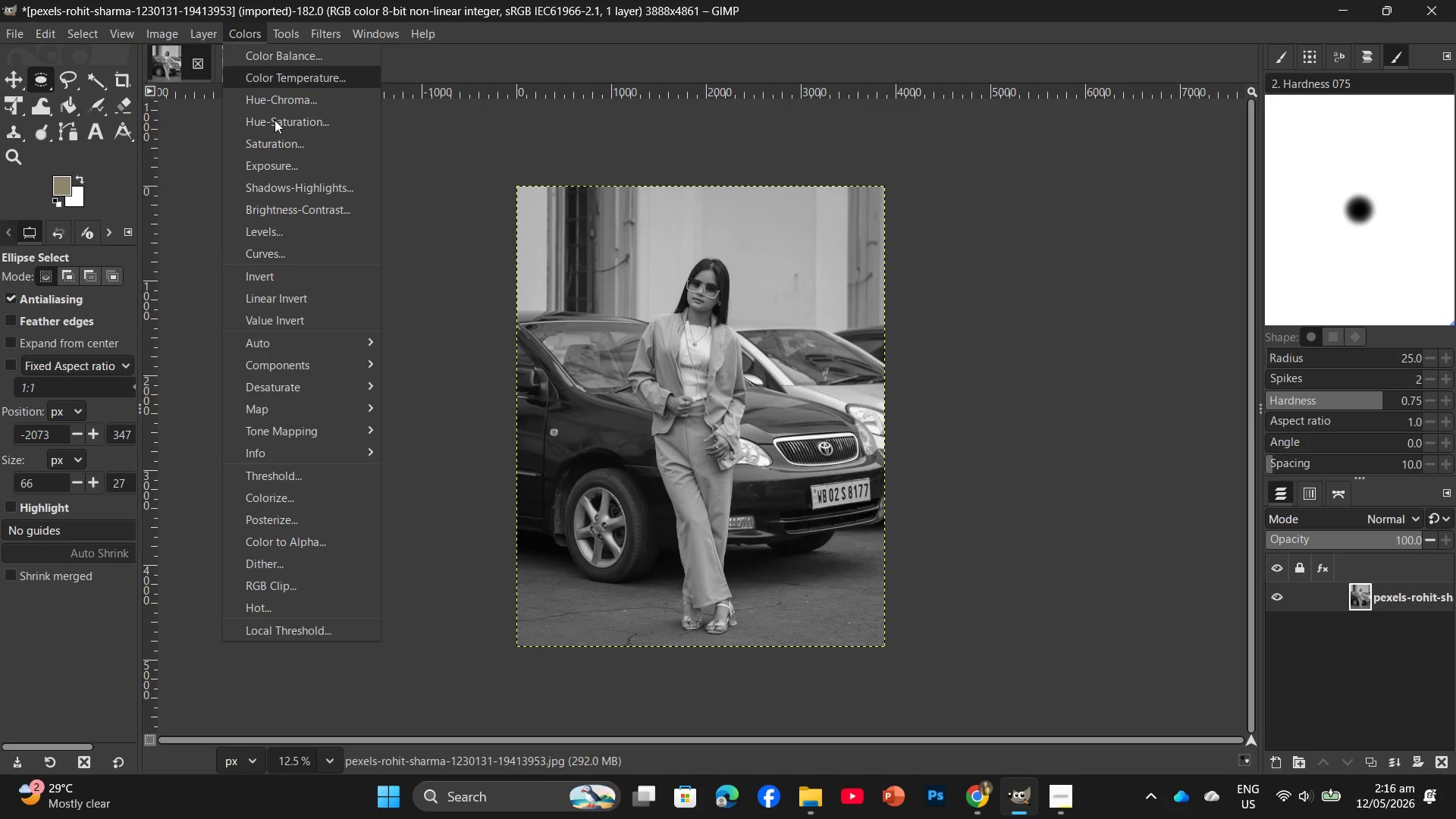 
left_click([312, 231])
 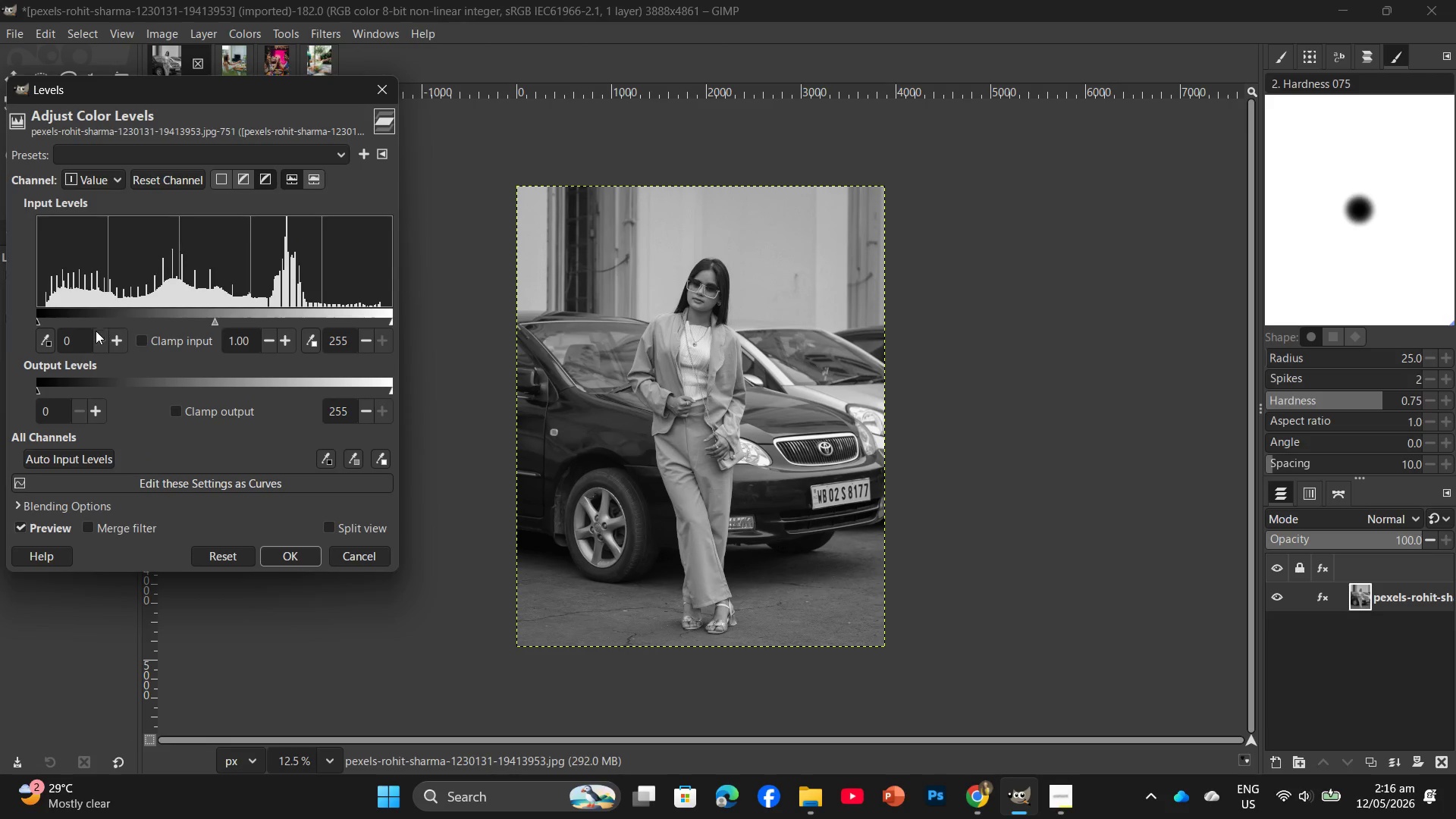 
left_click([84, 338])
 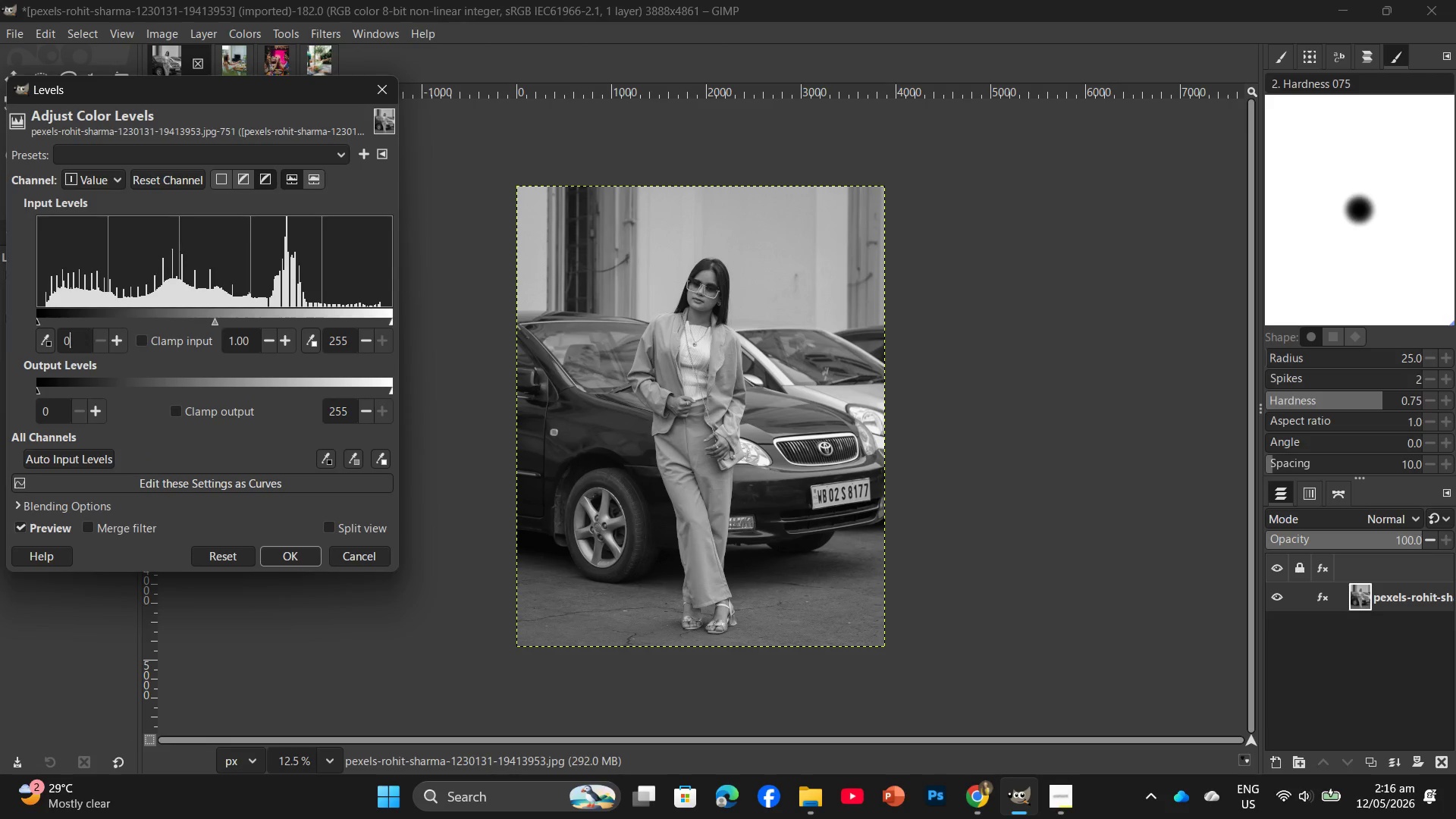 
key(Backspace)
 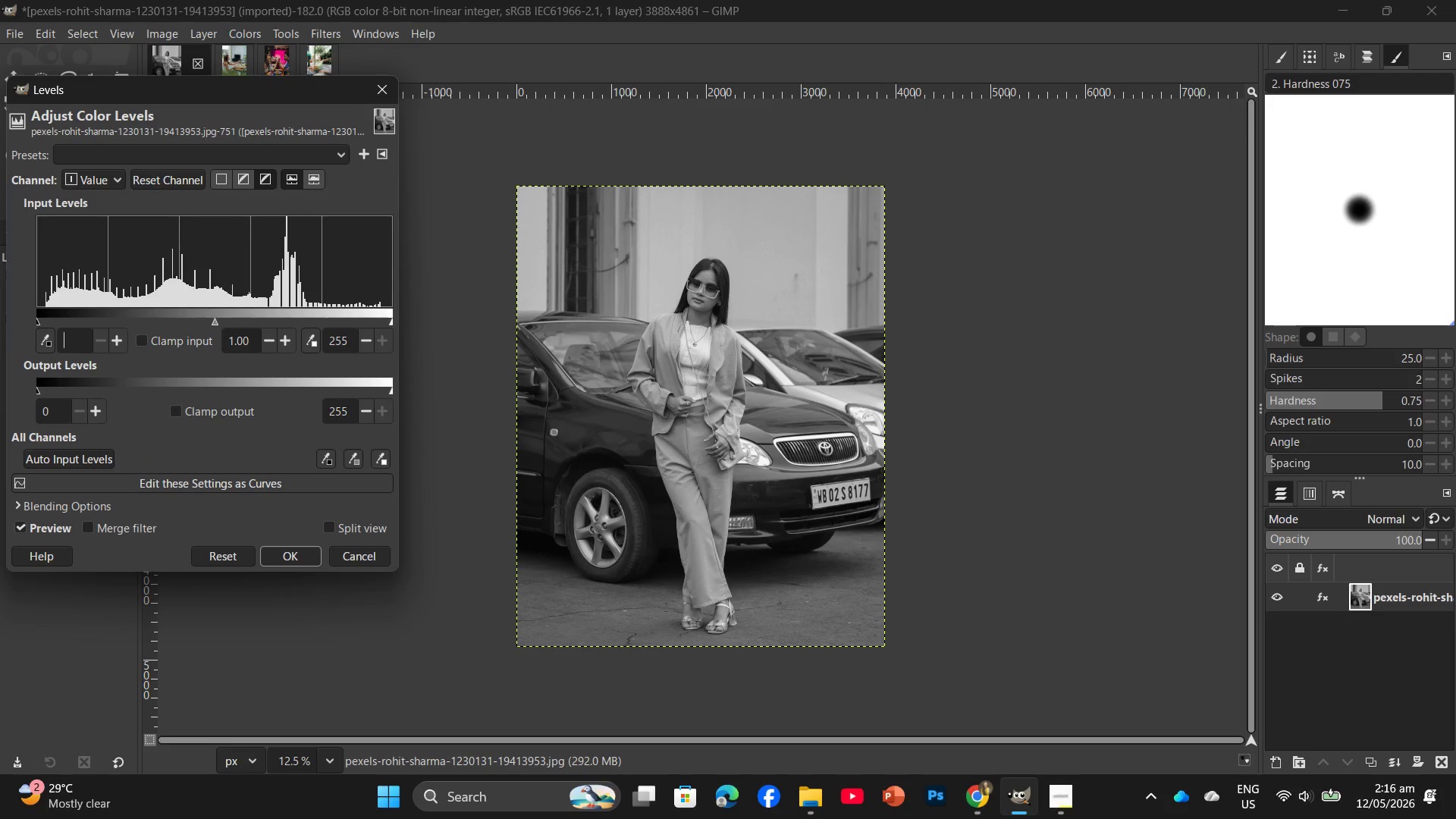 
key(Numpad2)
 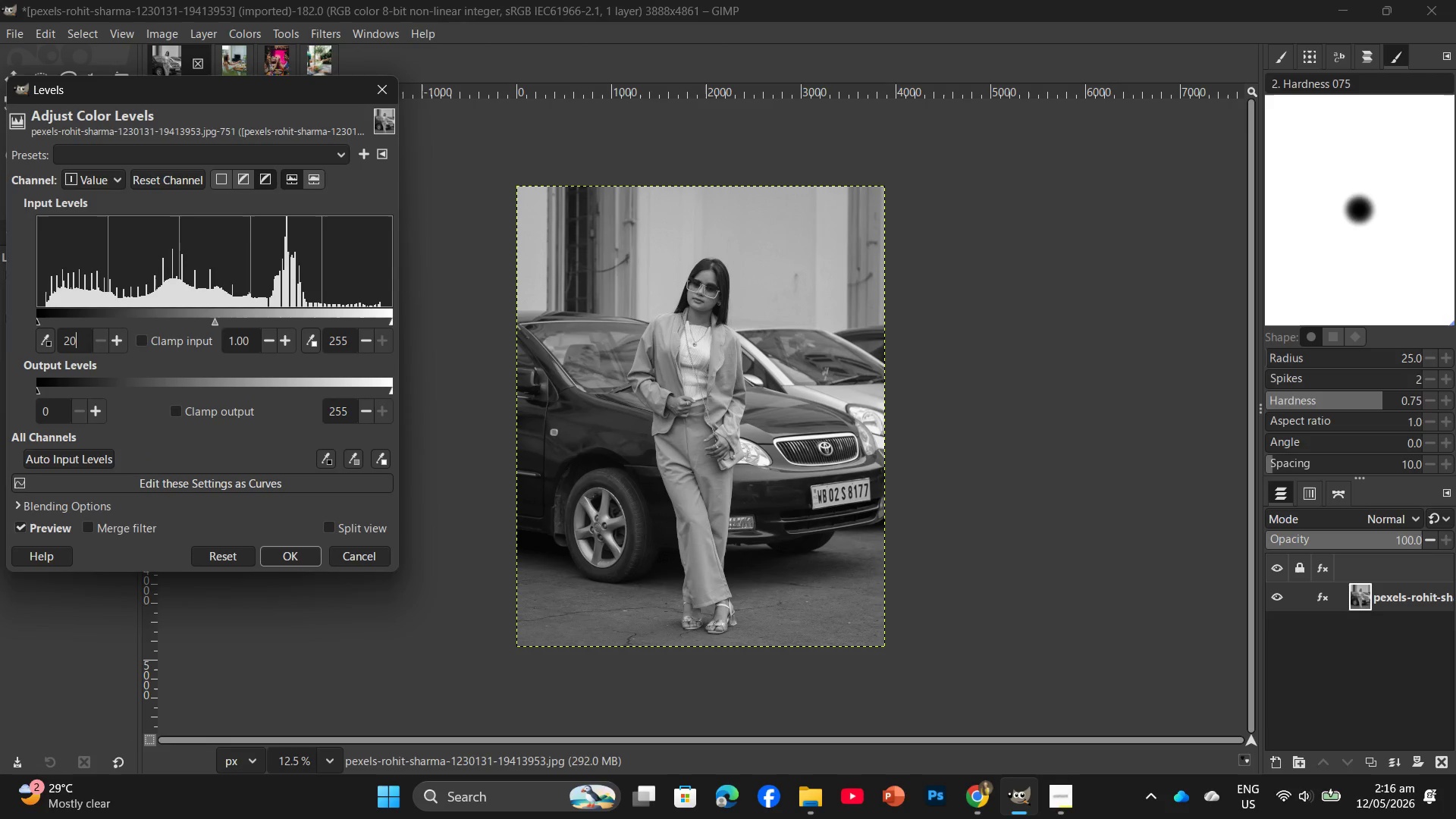 
key(Numpad0)
 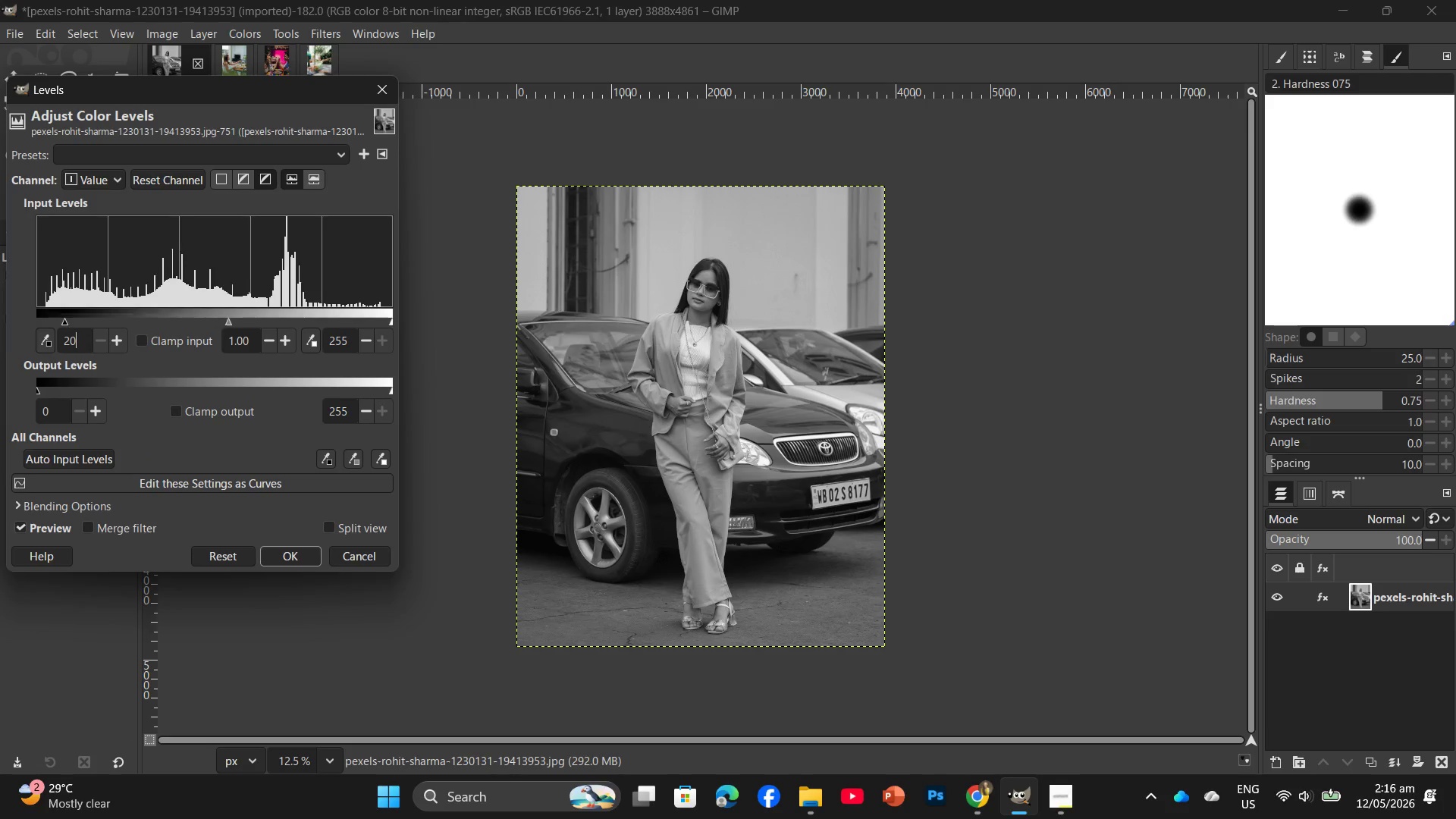 
key(Enter)
 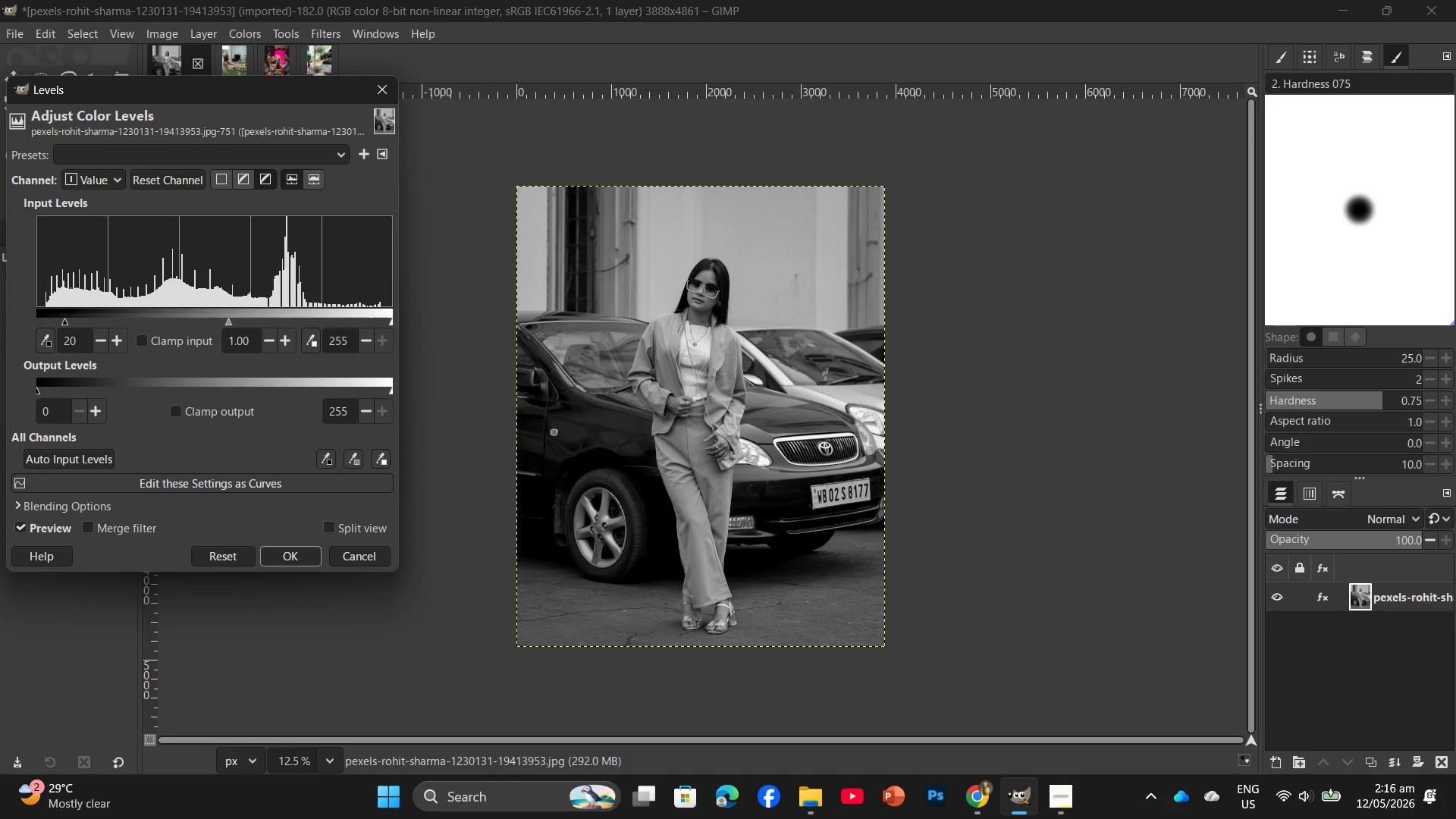 
key(Backspace)
 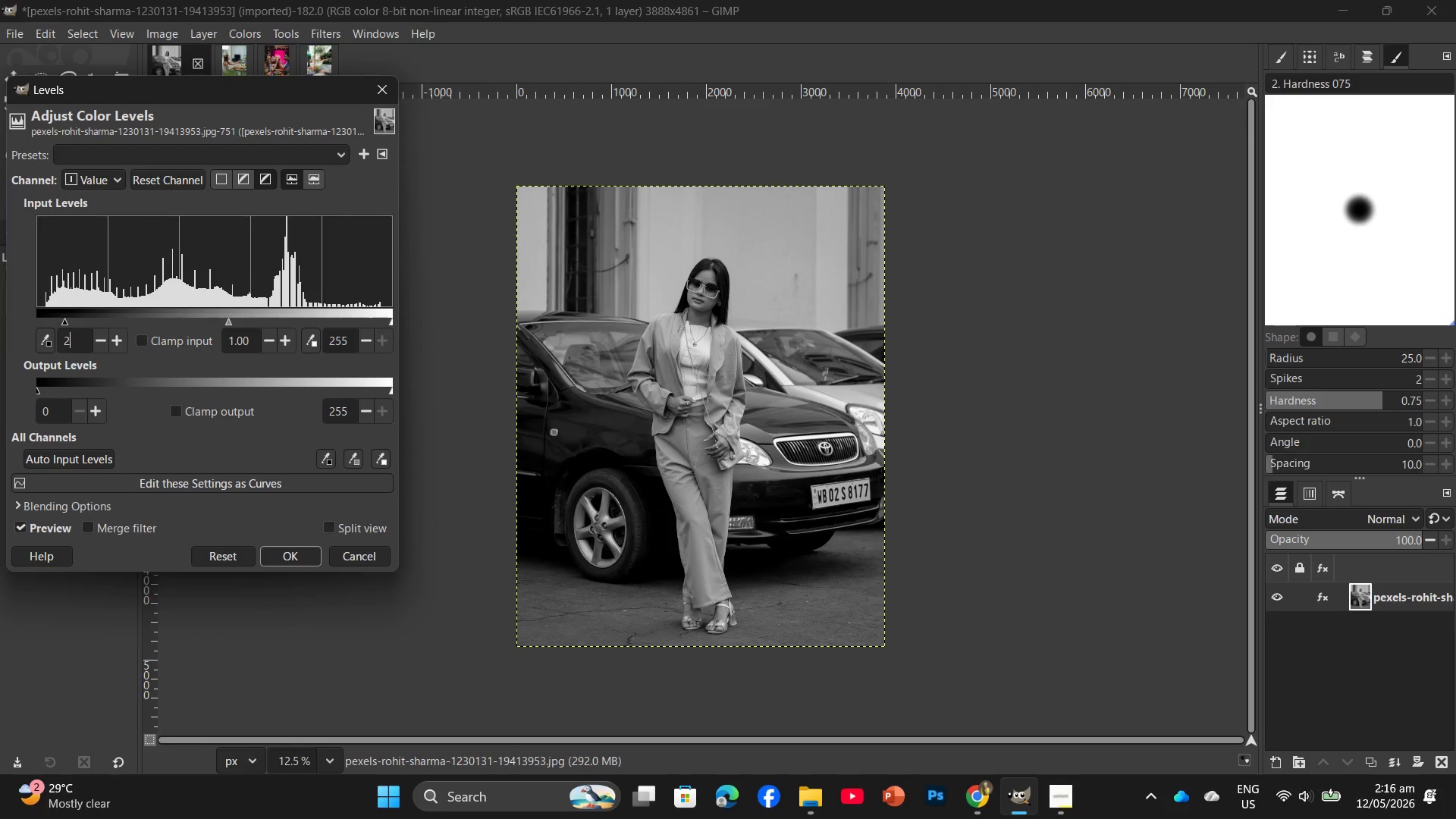 
key(Backspace)
 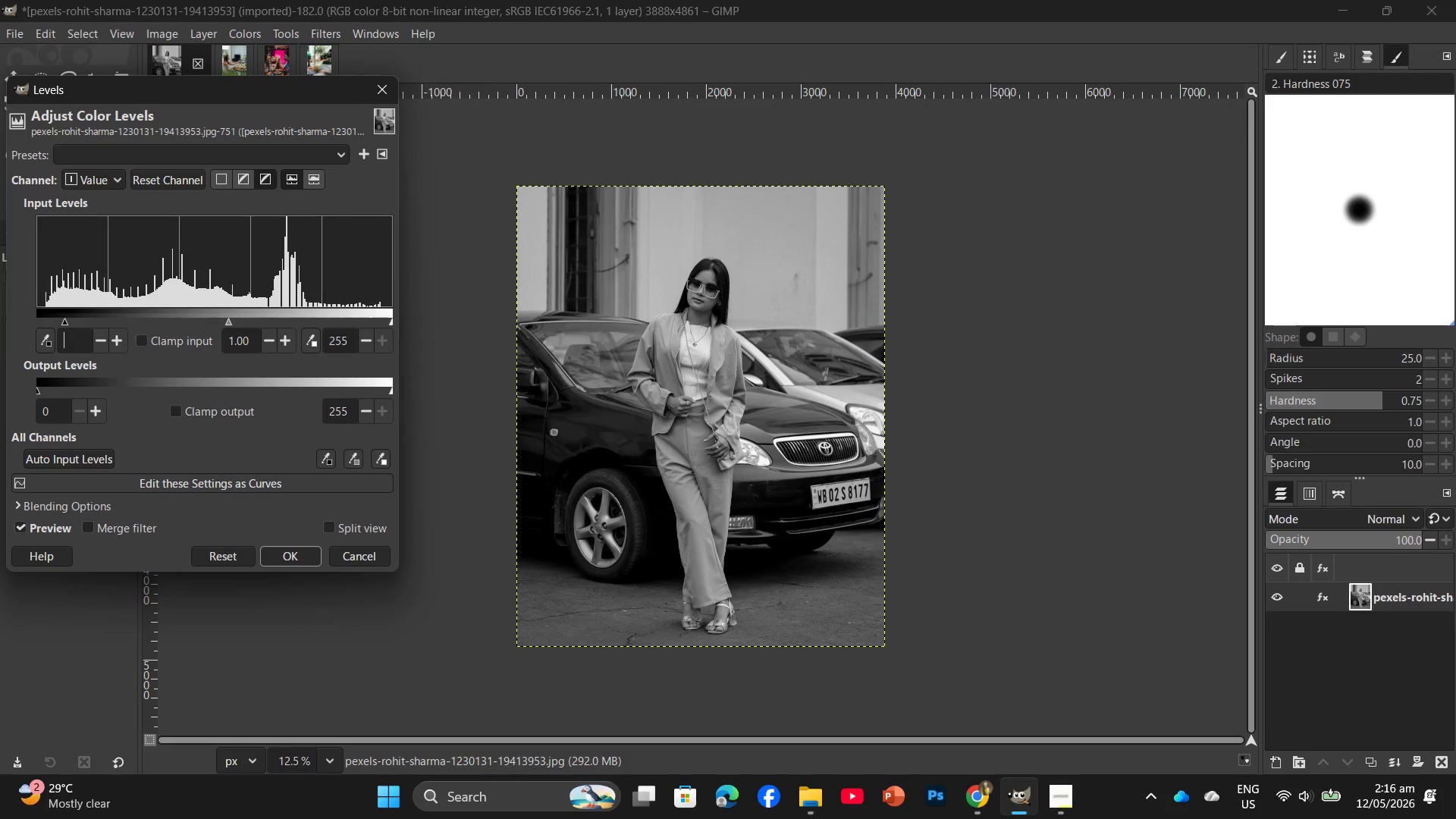 
key(Numpad3)
 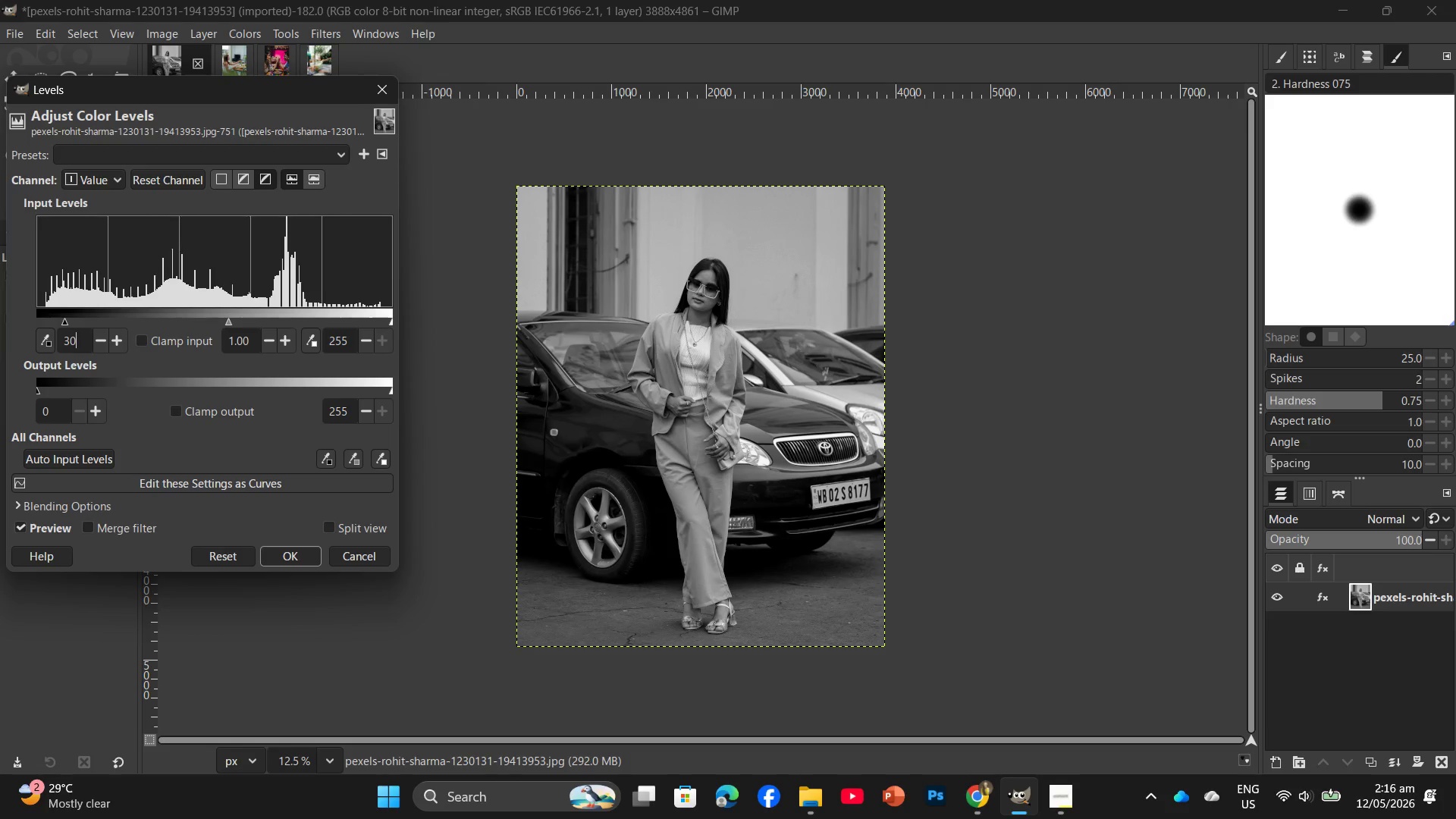 
key(Numpad0)
 